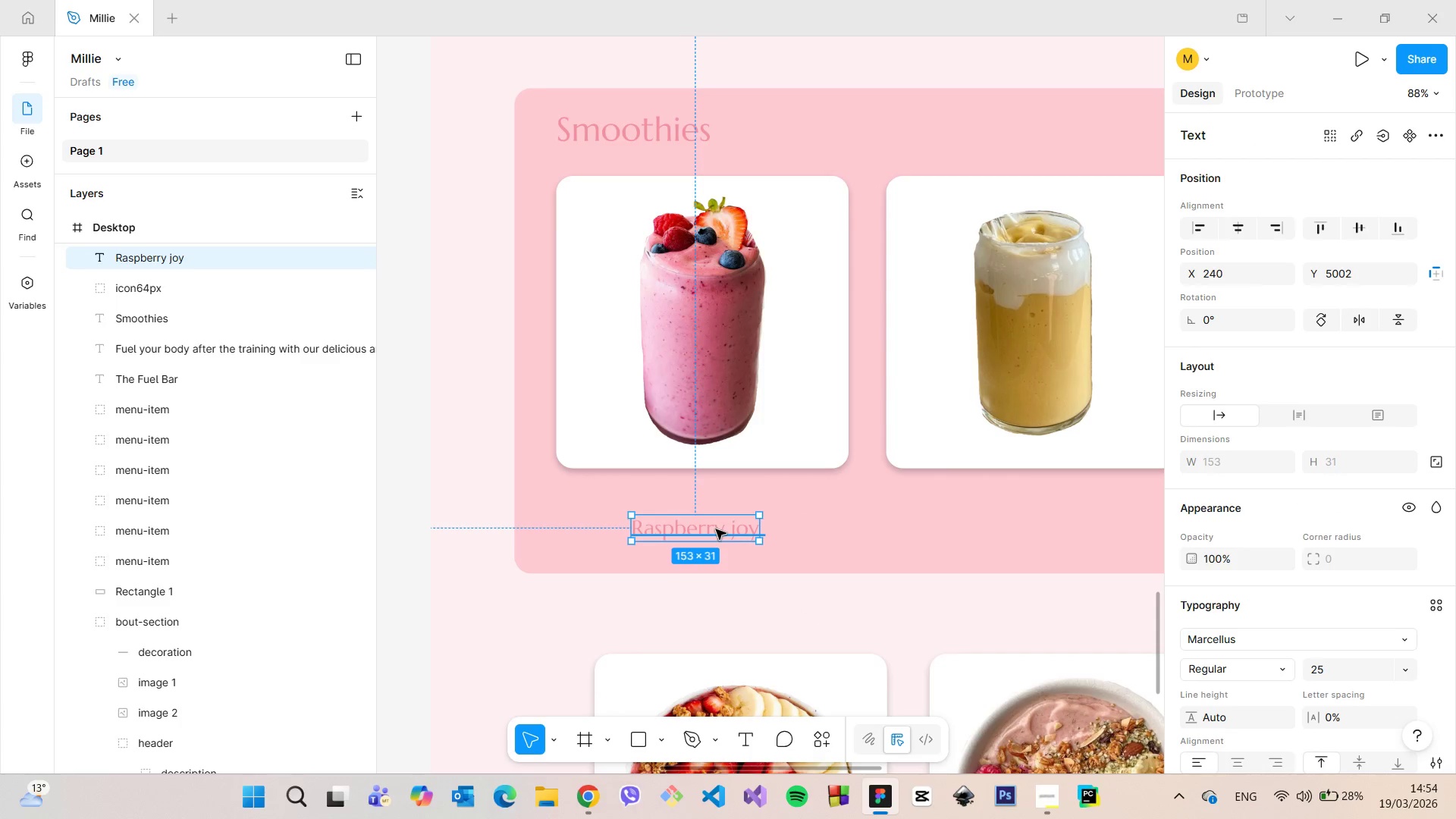 
left_click_drag(start_coordinate=[716, 529], to_coordinate=[719, 491])
 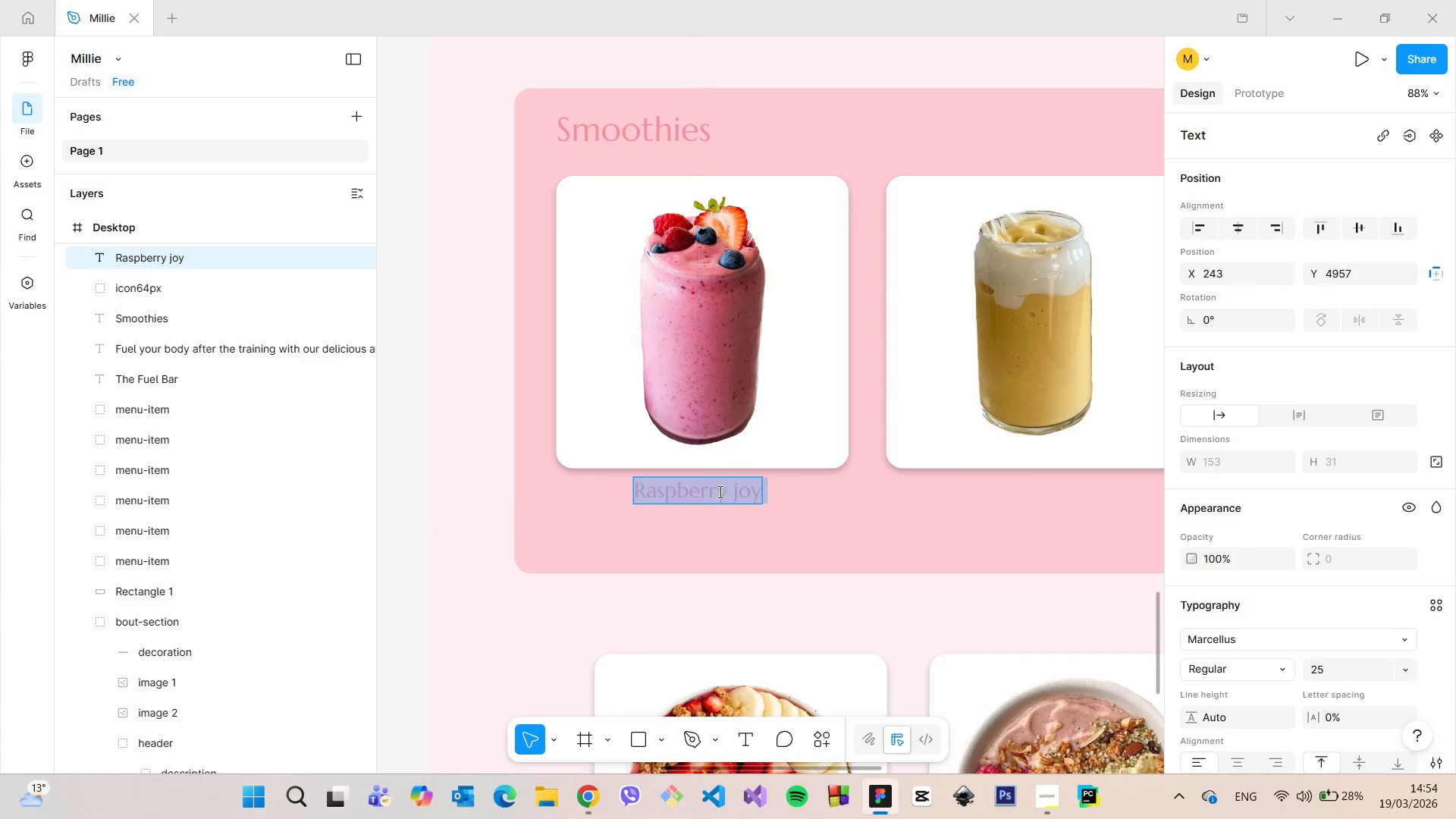 
double_click([719, 491])
 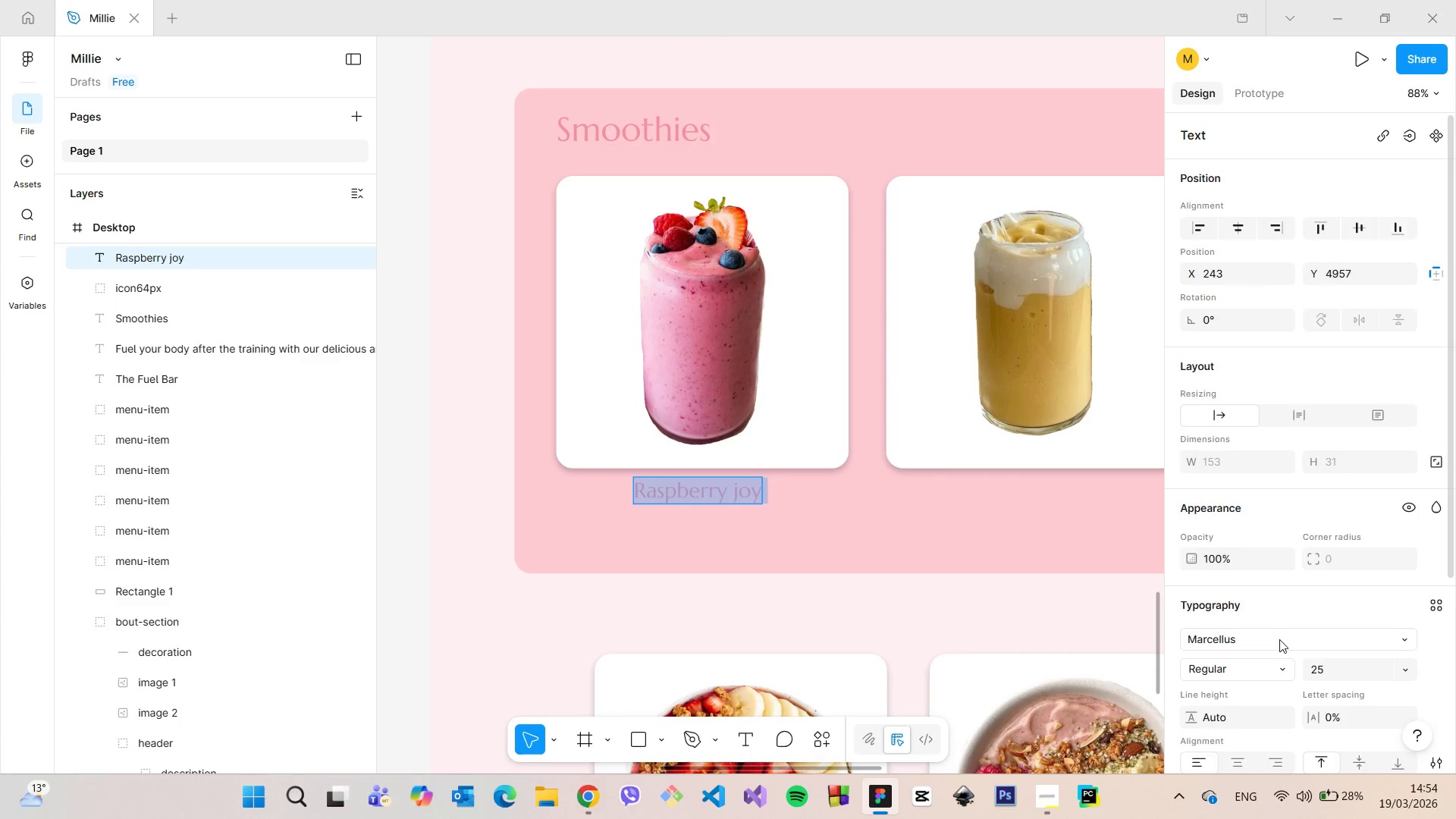 
scroll: coordinate [1279, 639], scroll_direction: down, amount: 3.0
 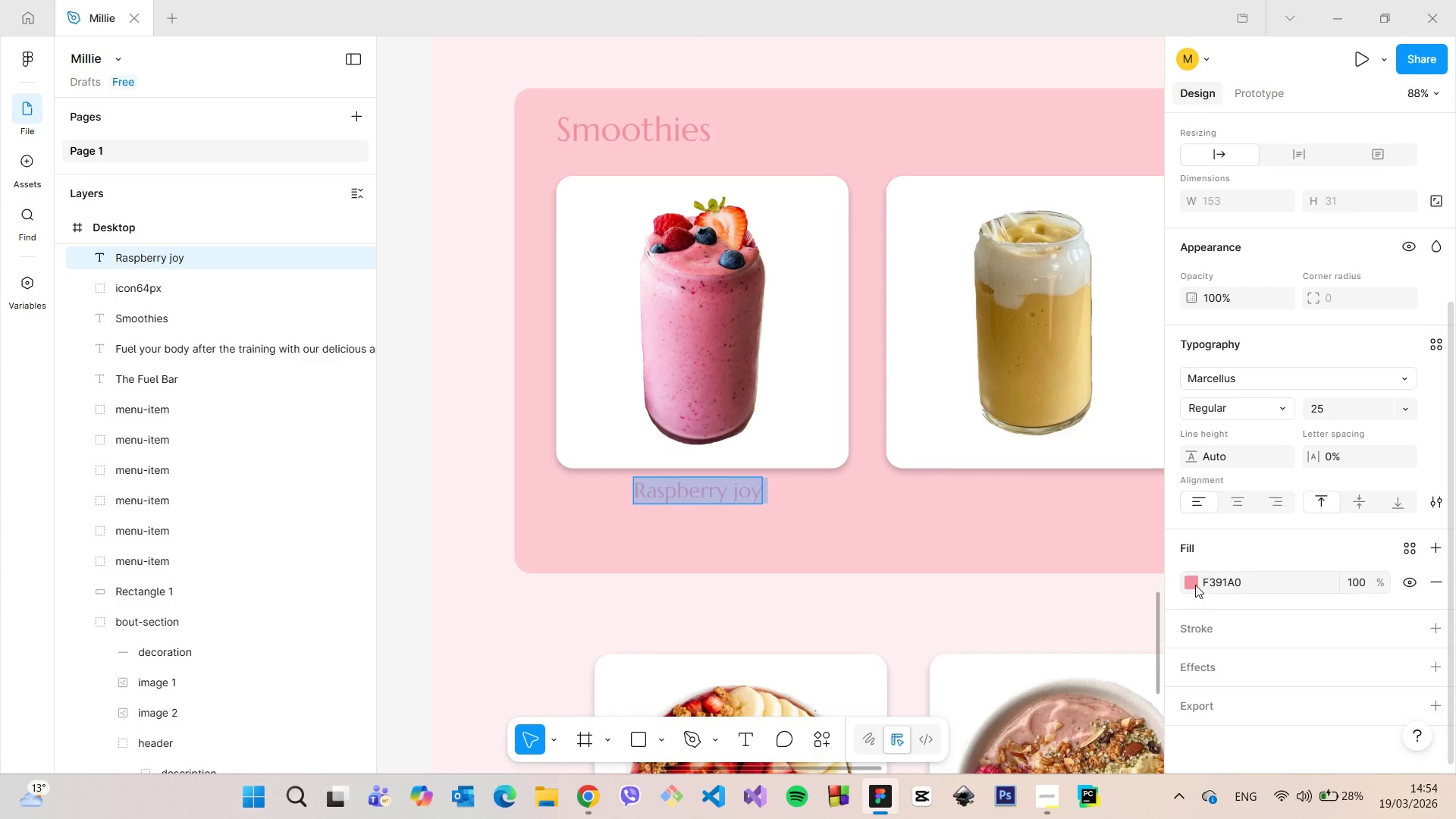 
left_click([1192, 583])
 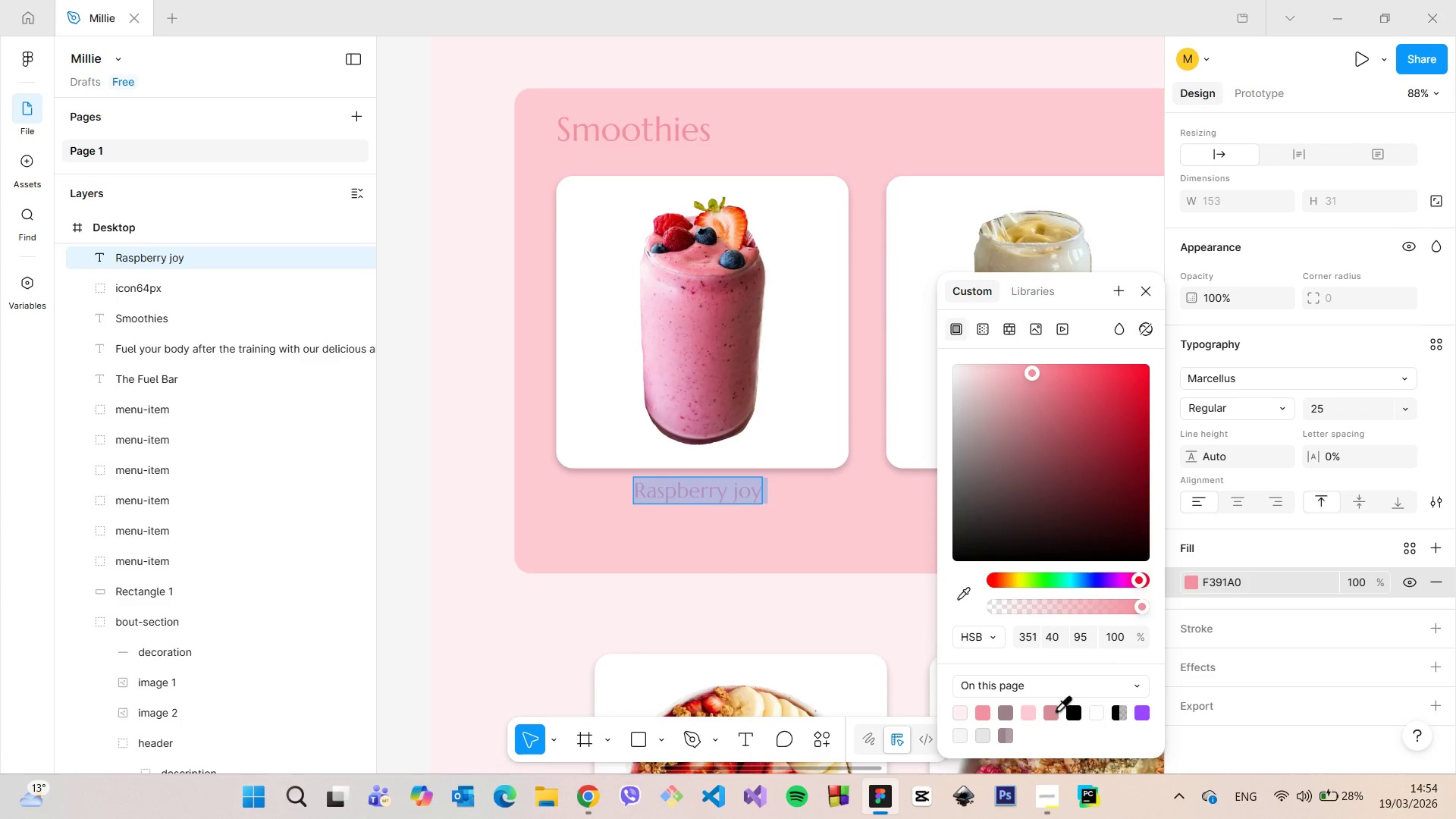 
left_click([1053, 708])
 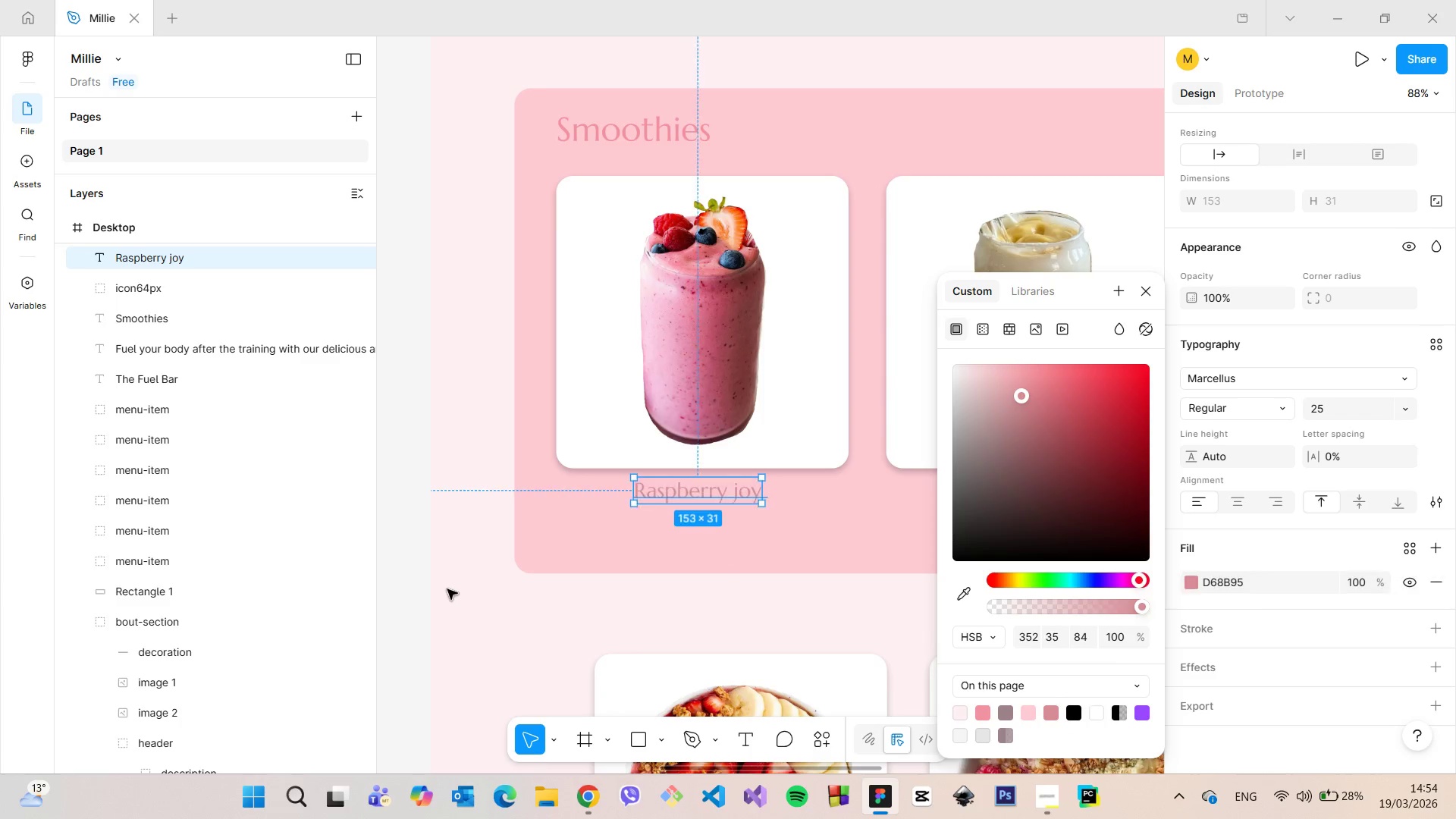 
double_click([447, 589])
 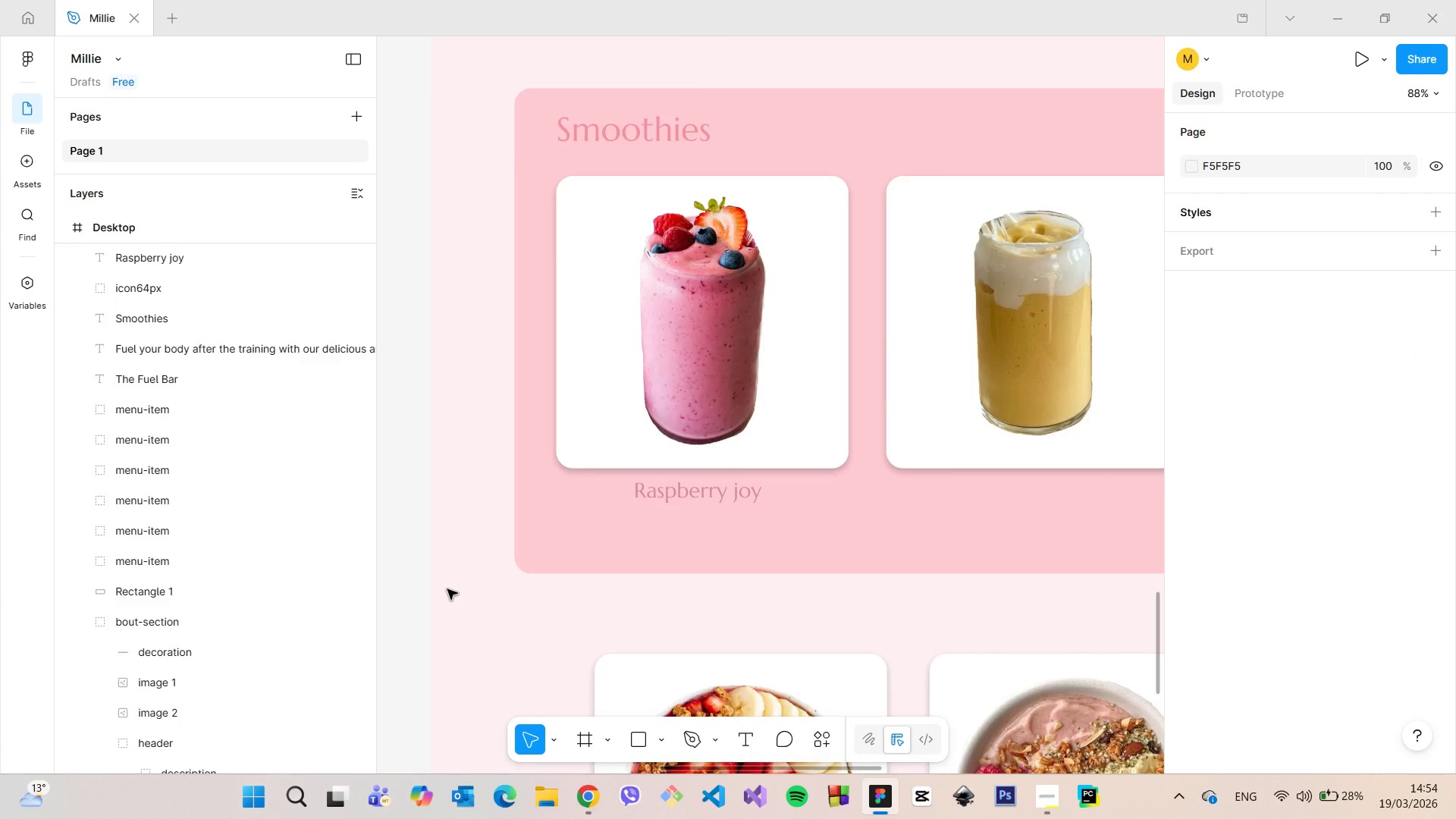 
scroll: coordinate [447, 589], scroll_direction: down, amount: 4.0
 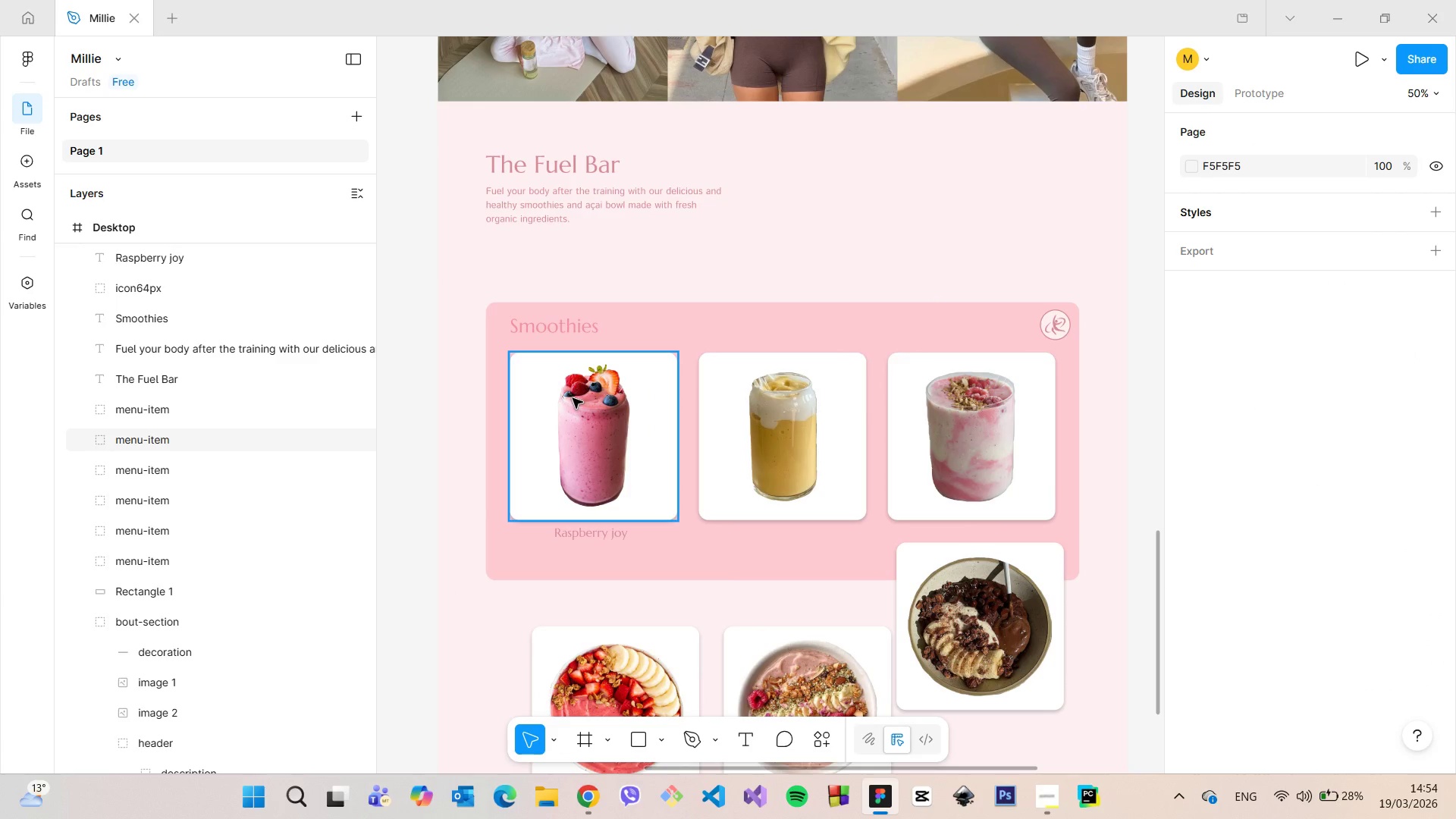 
scroll: coordinate [573, 436], scroll_direction: up, amount: 3.0
 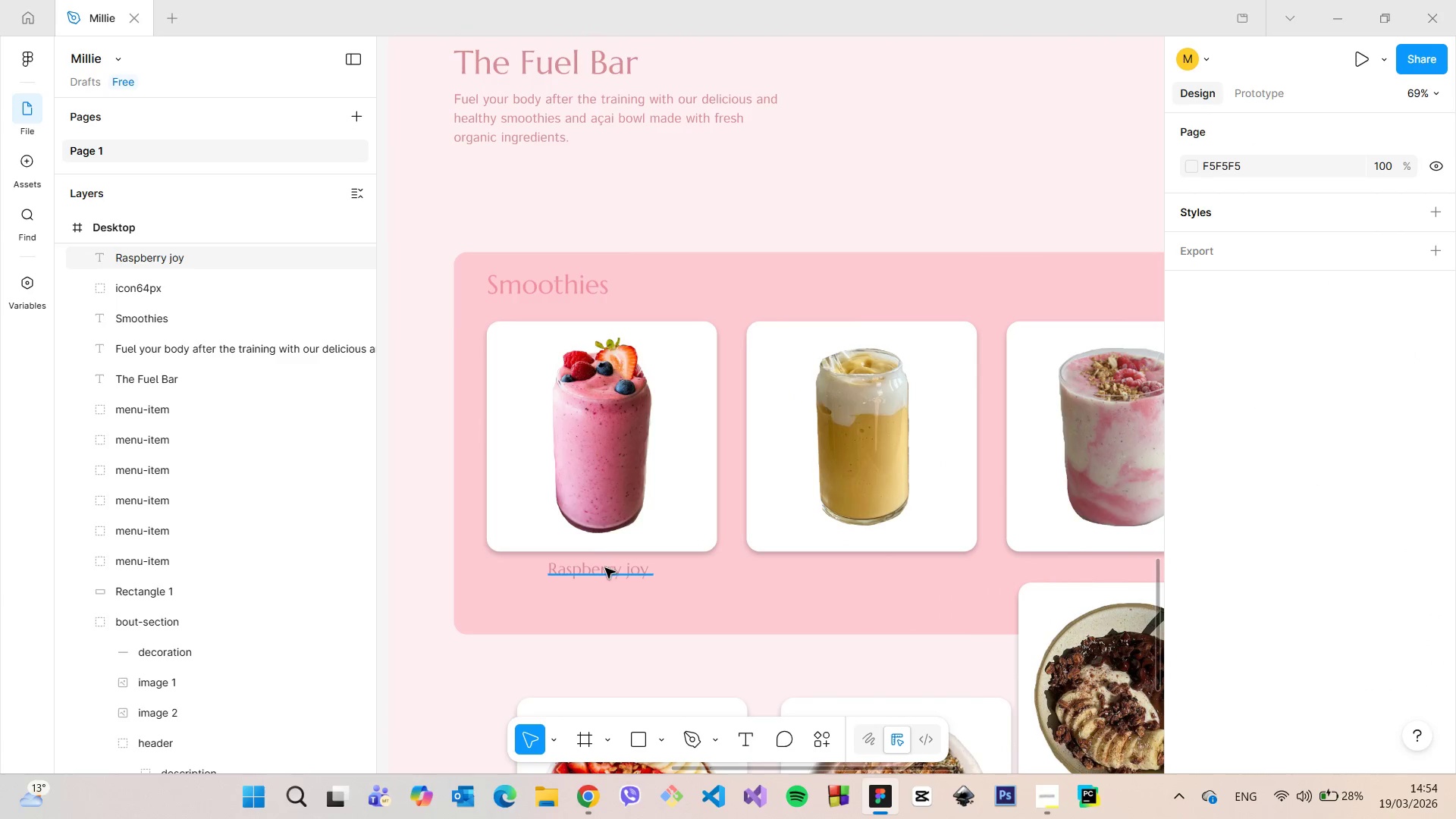 
double_click([605, 568])
 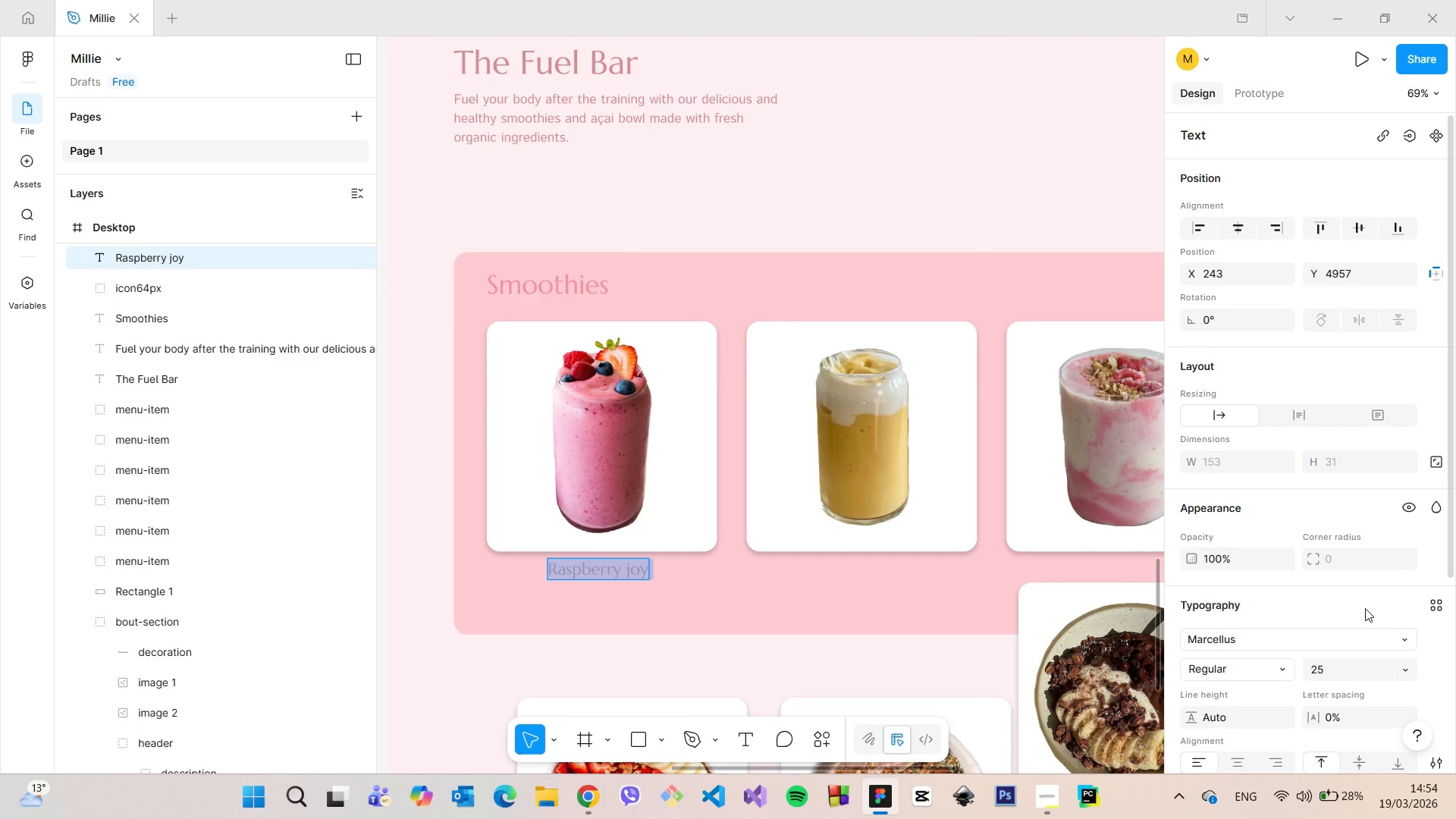 
scroll: coordinate [1365, 608], scroll_direction: down, amount: 3.0
 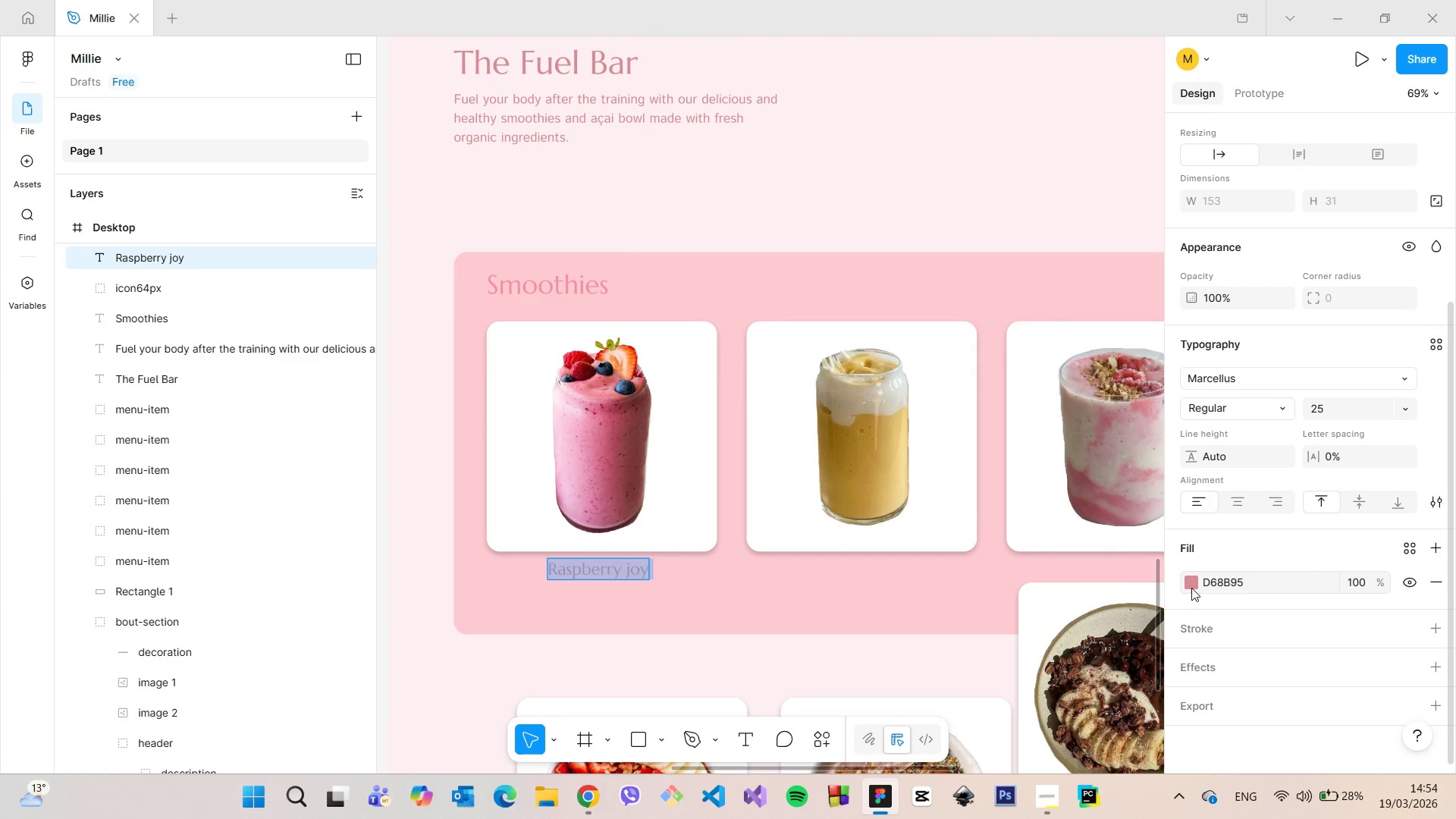 
left_click([1191, 585])
 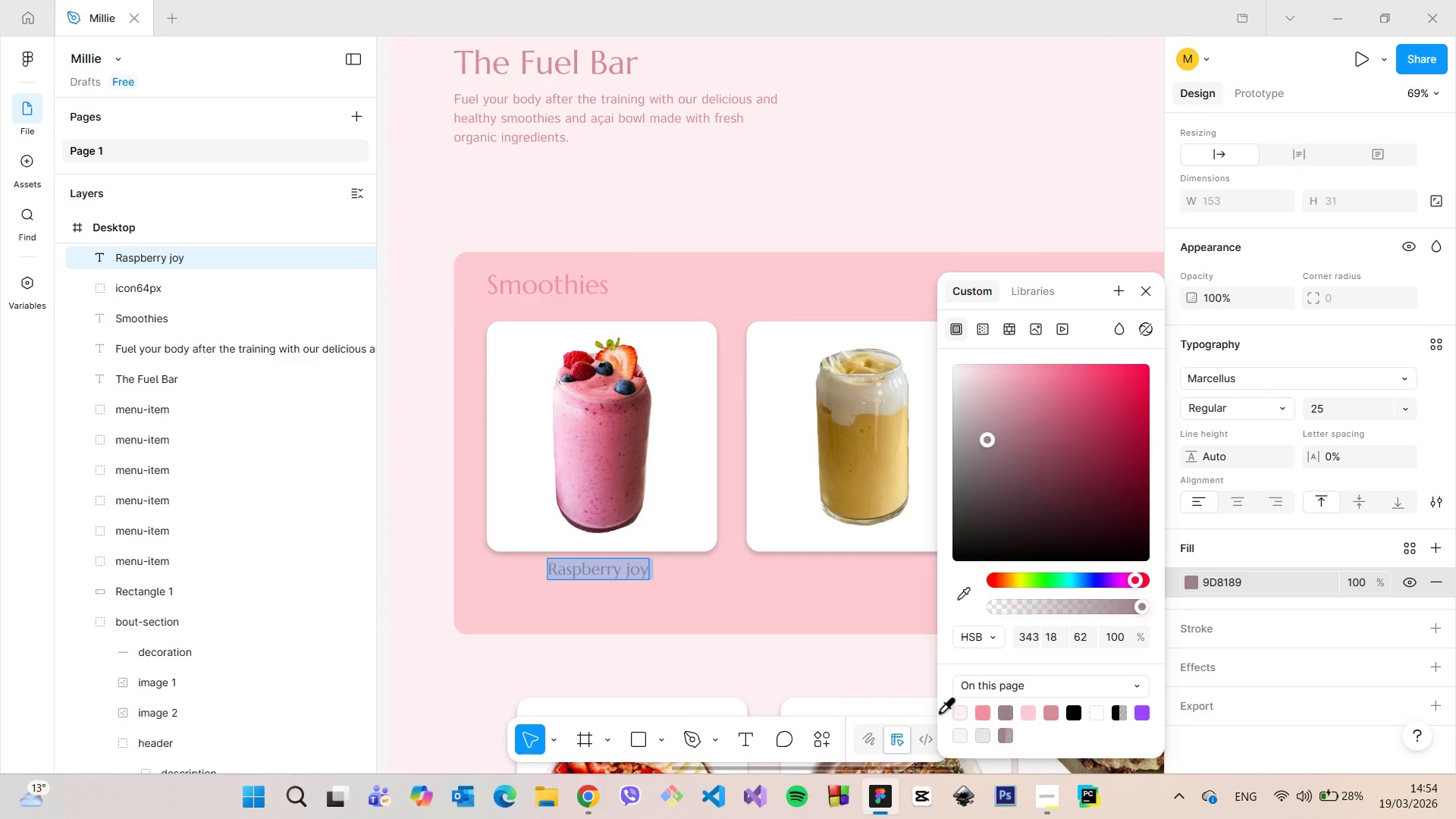 
double_click([760, 710])
 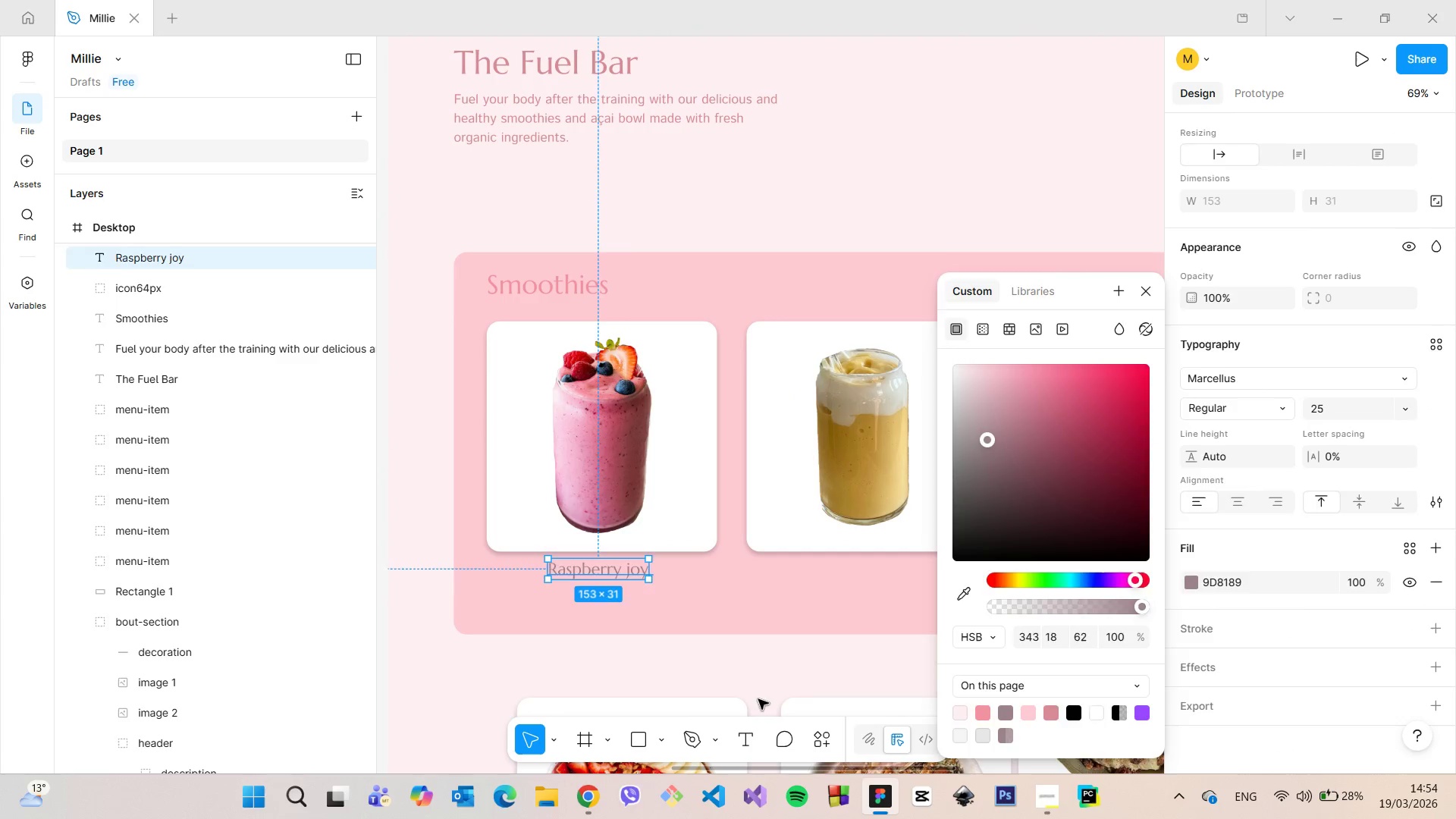 
triple_click([758, 699])
 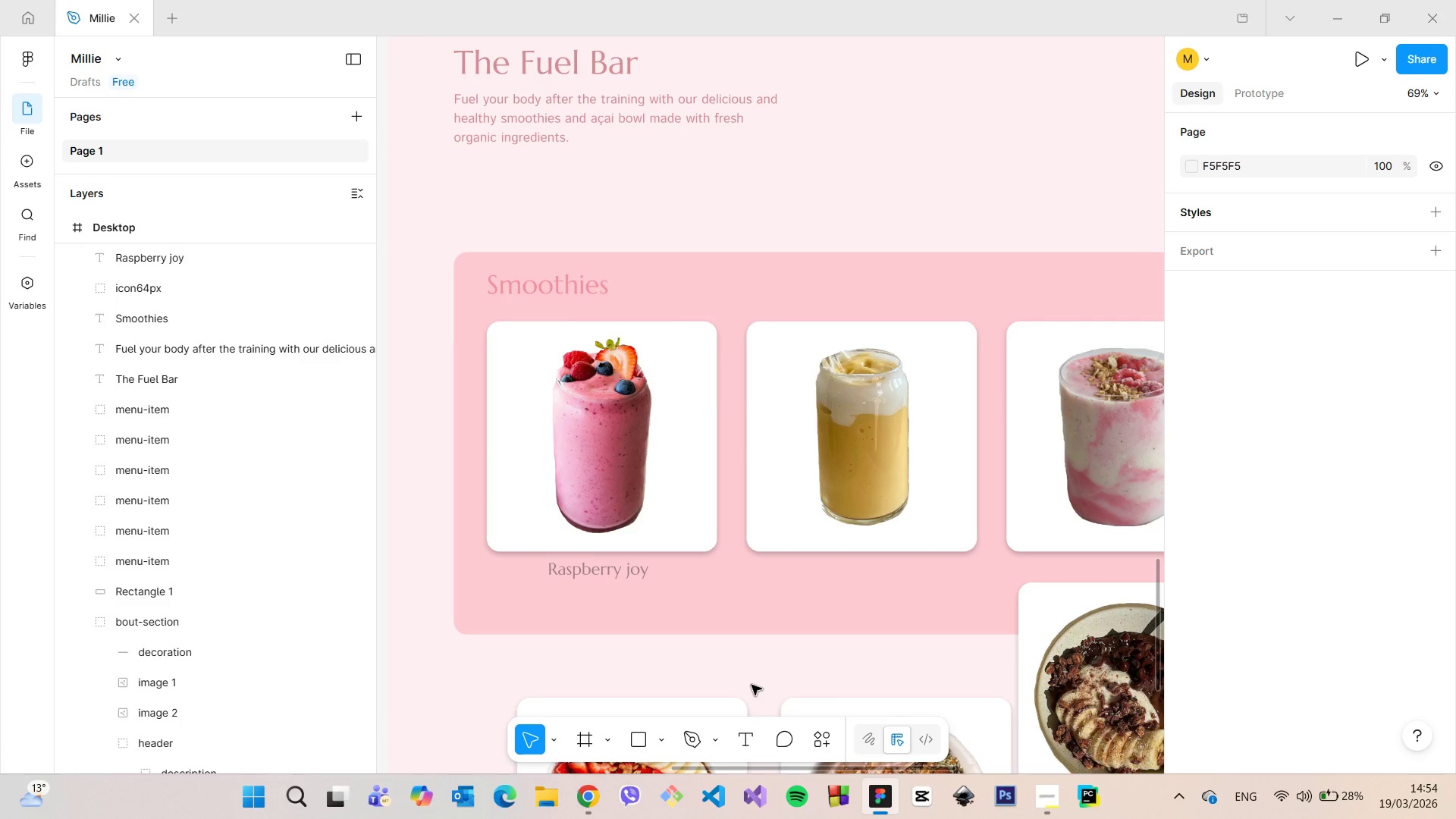 
scroll: coordinate [631, 651], scroll_direction: up, amount: 4.0
 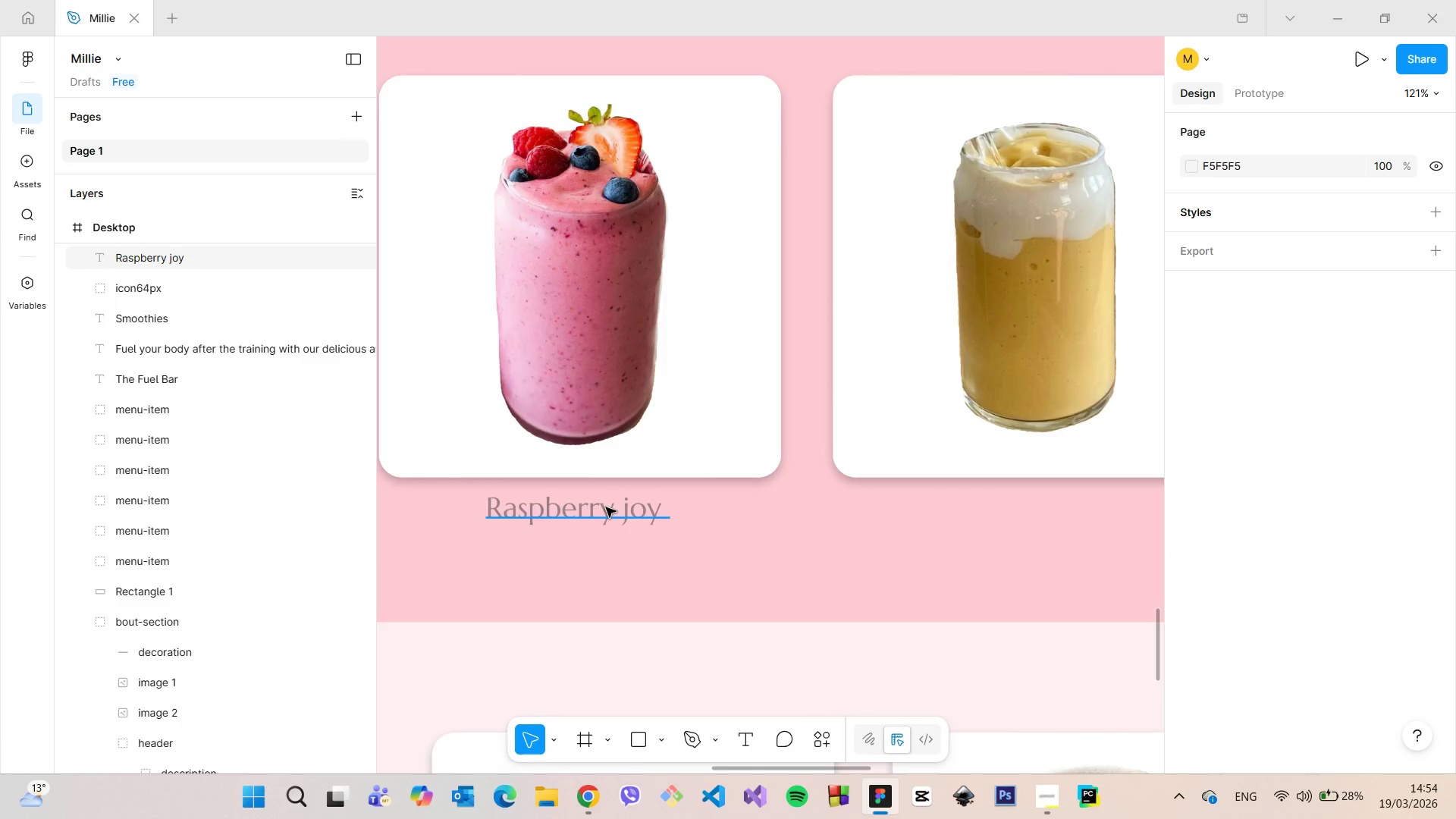 
left_click([600, 514])
 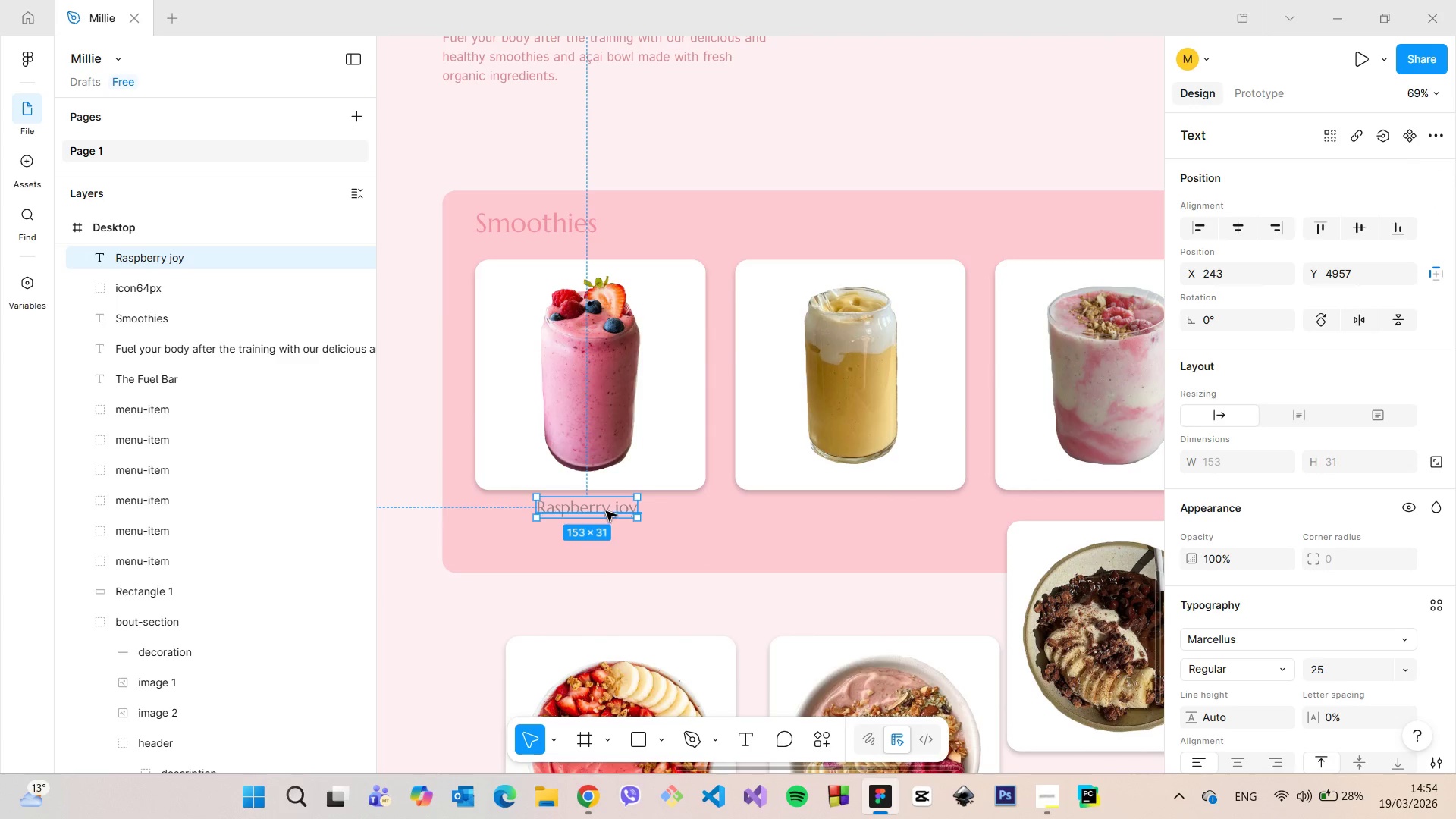 
scroll: coordinate [606, 507], scroll_direction: down, amount: 4.0
 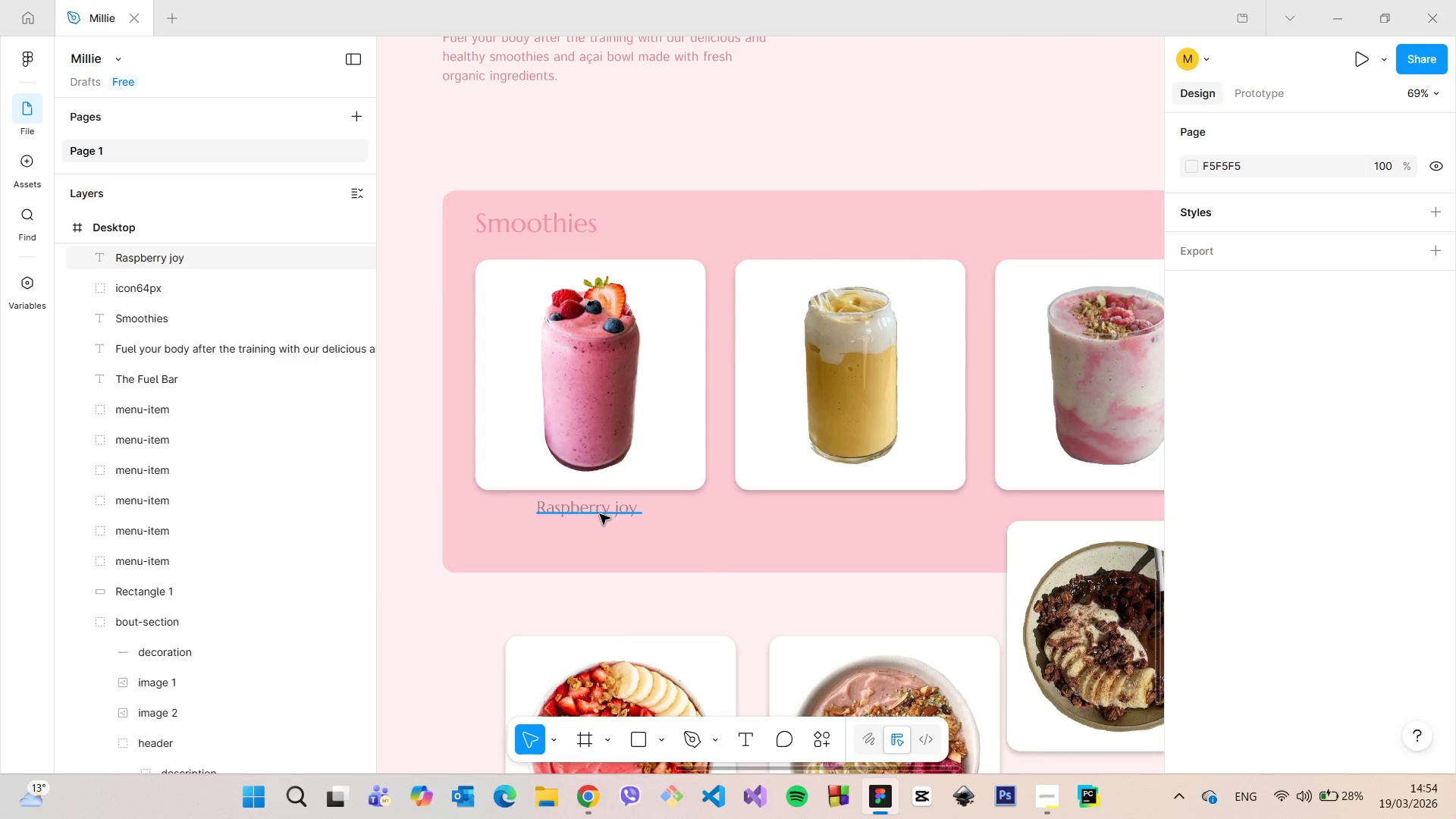 
left_click_drag(start_coordinate=[606, 510], to_coordinate=[604, 514])
 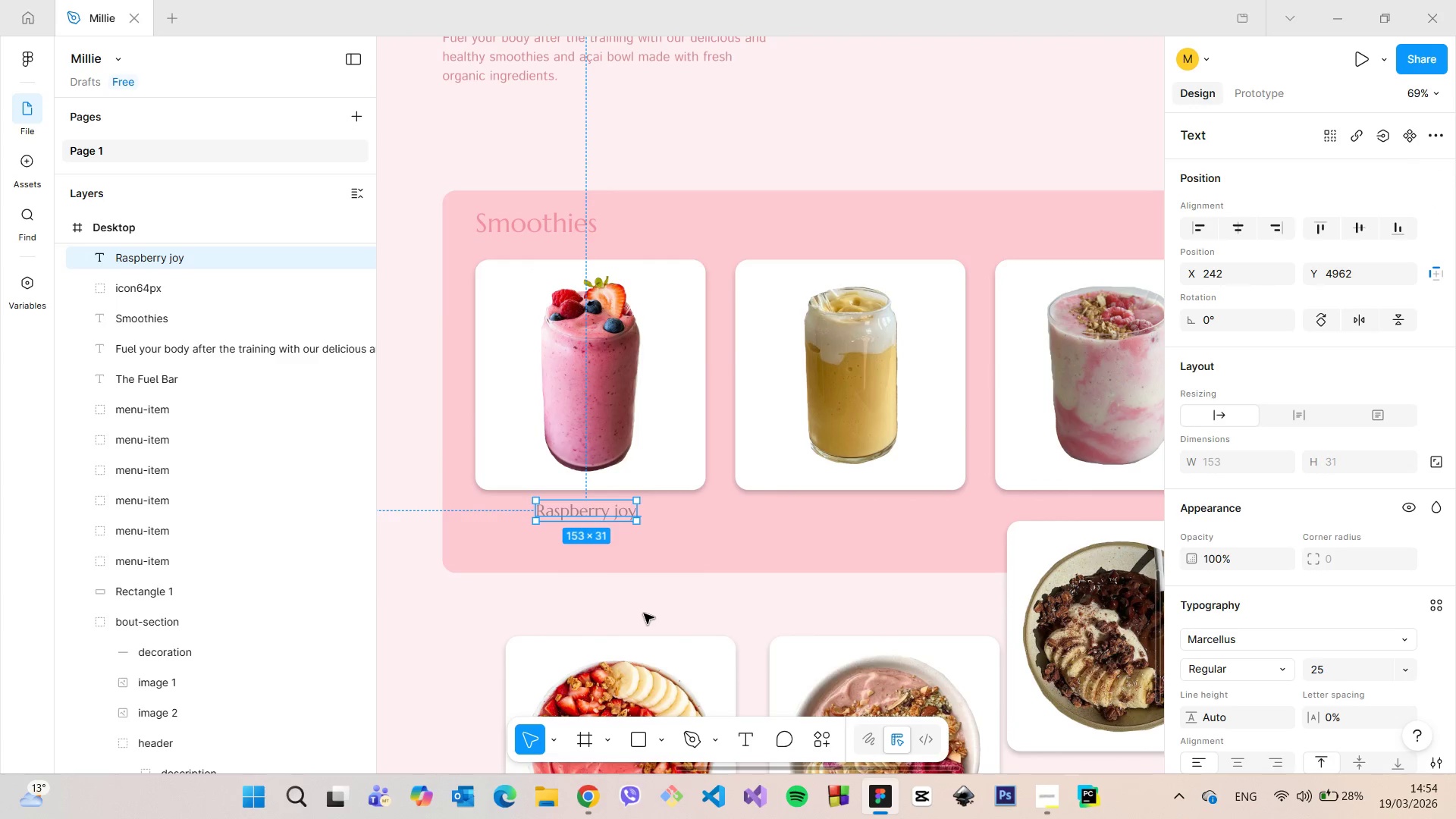 
left_click([644, 613])
 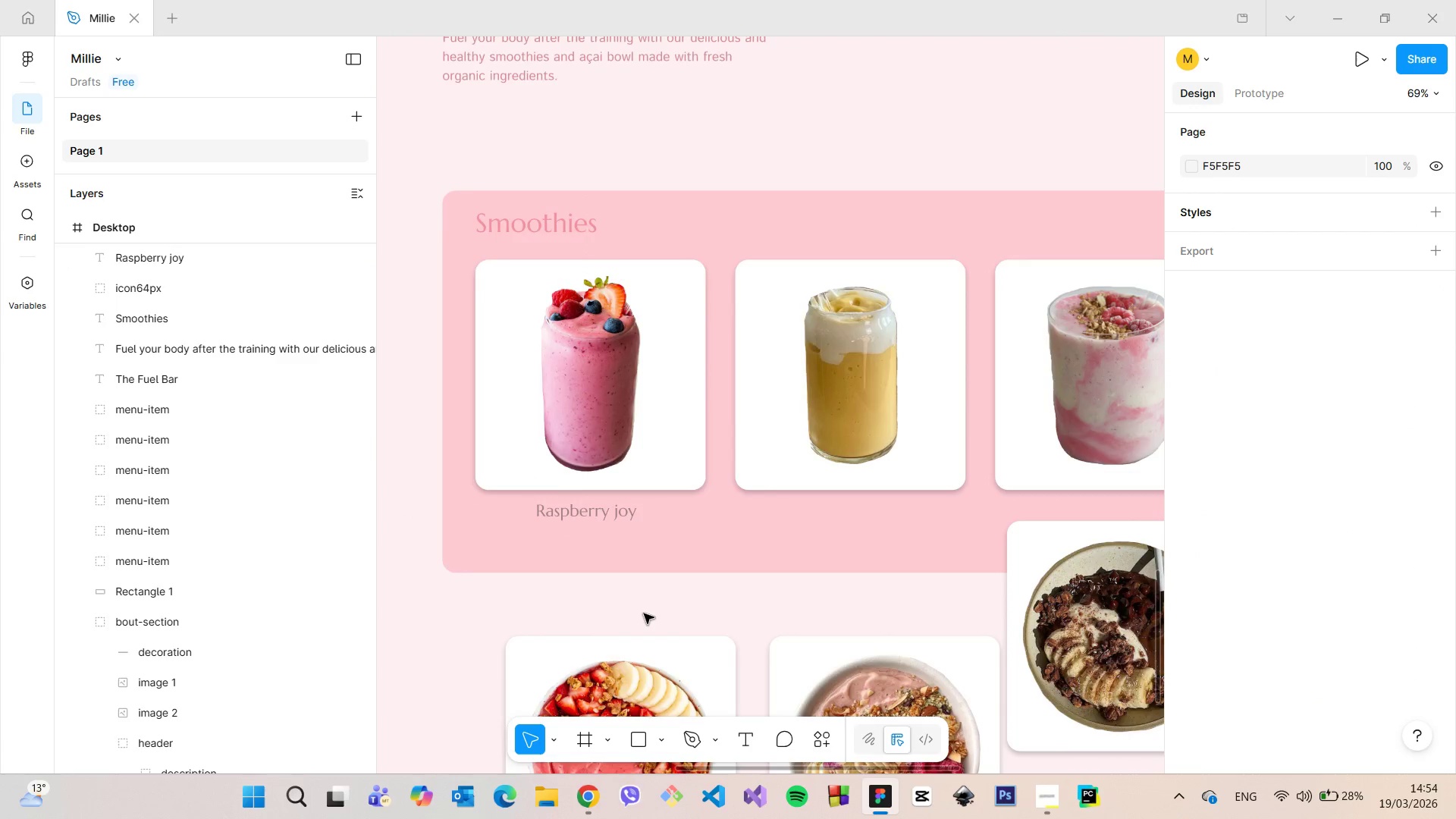 
scroll: coordinate [644, 613], scroll_direction: down, amount: 5.0
 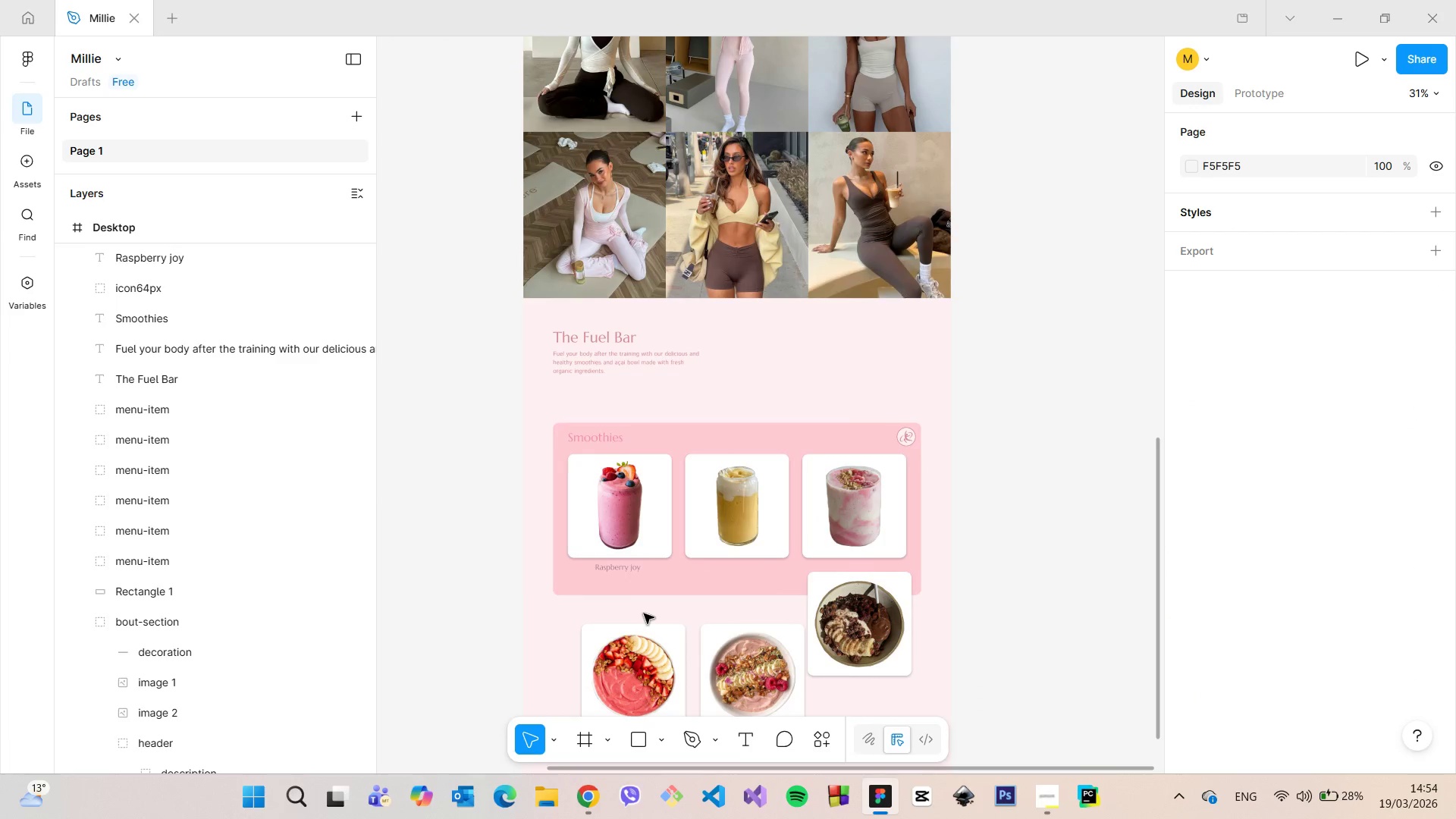 
scroll: coordinate [644, 613], scroll_direction: up, amount: 4.0
 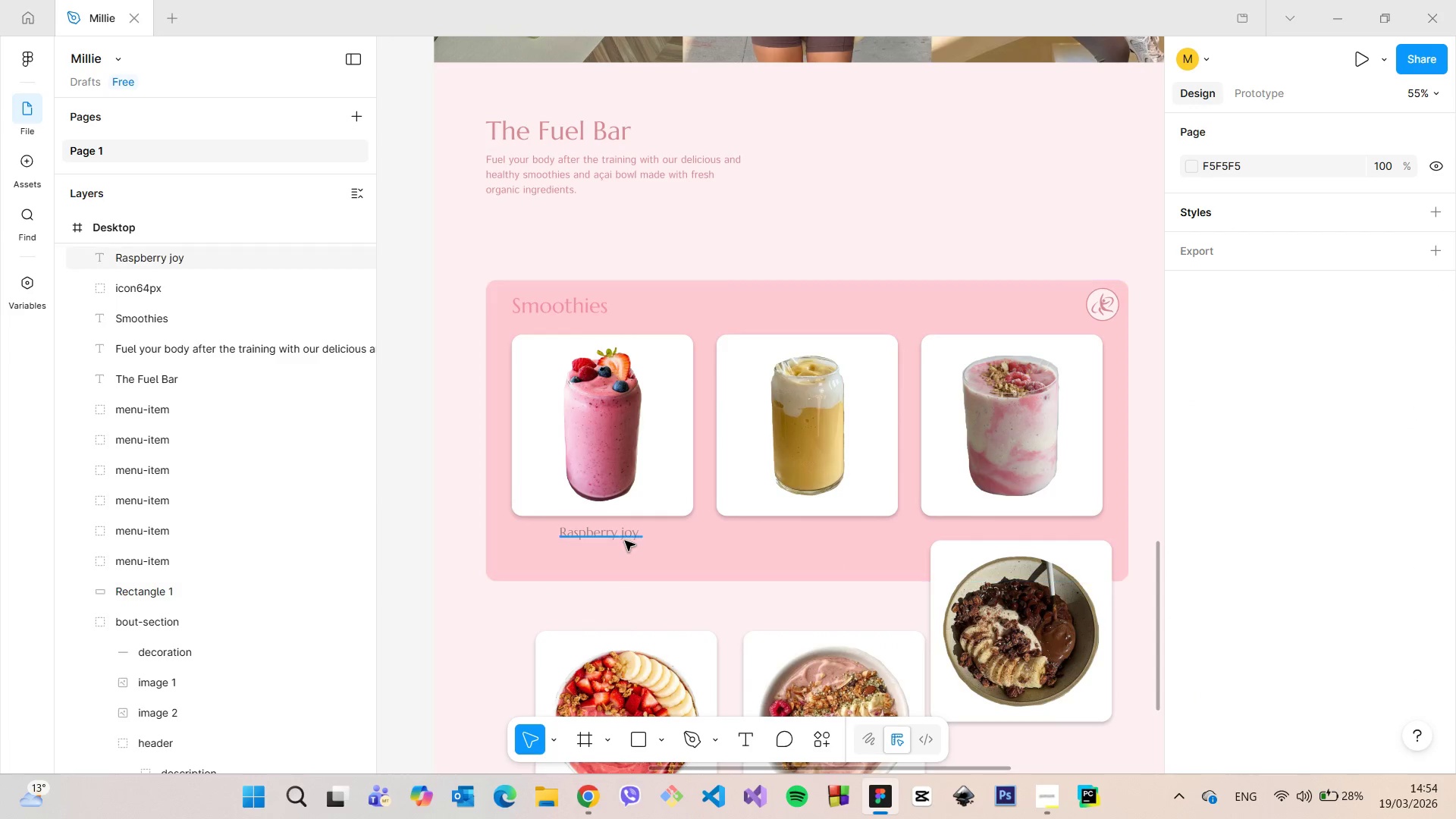 
left_click([624, 540])
 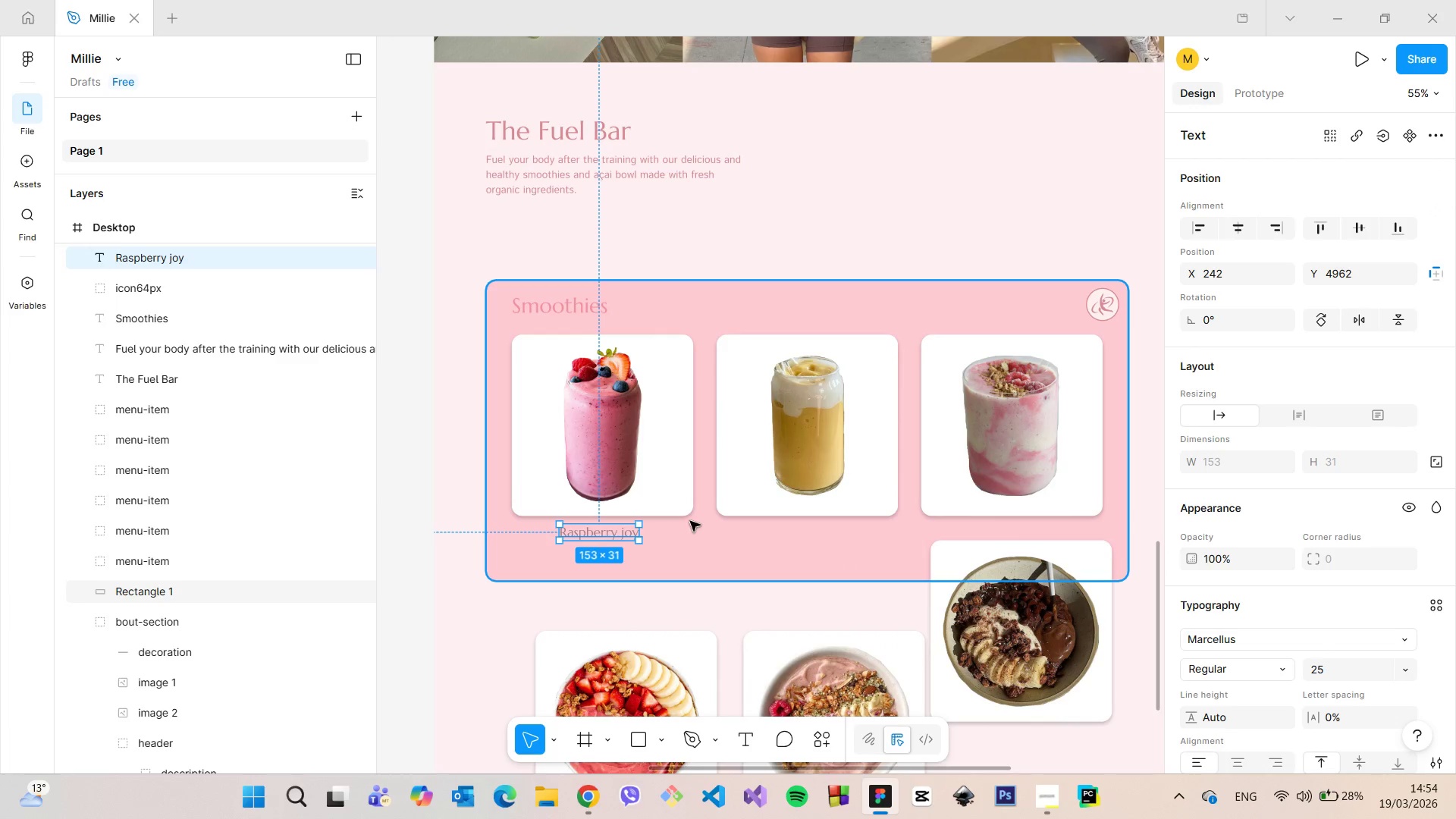 
hold_key(key=AltLeft, duration=1.05)
 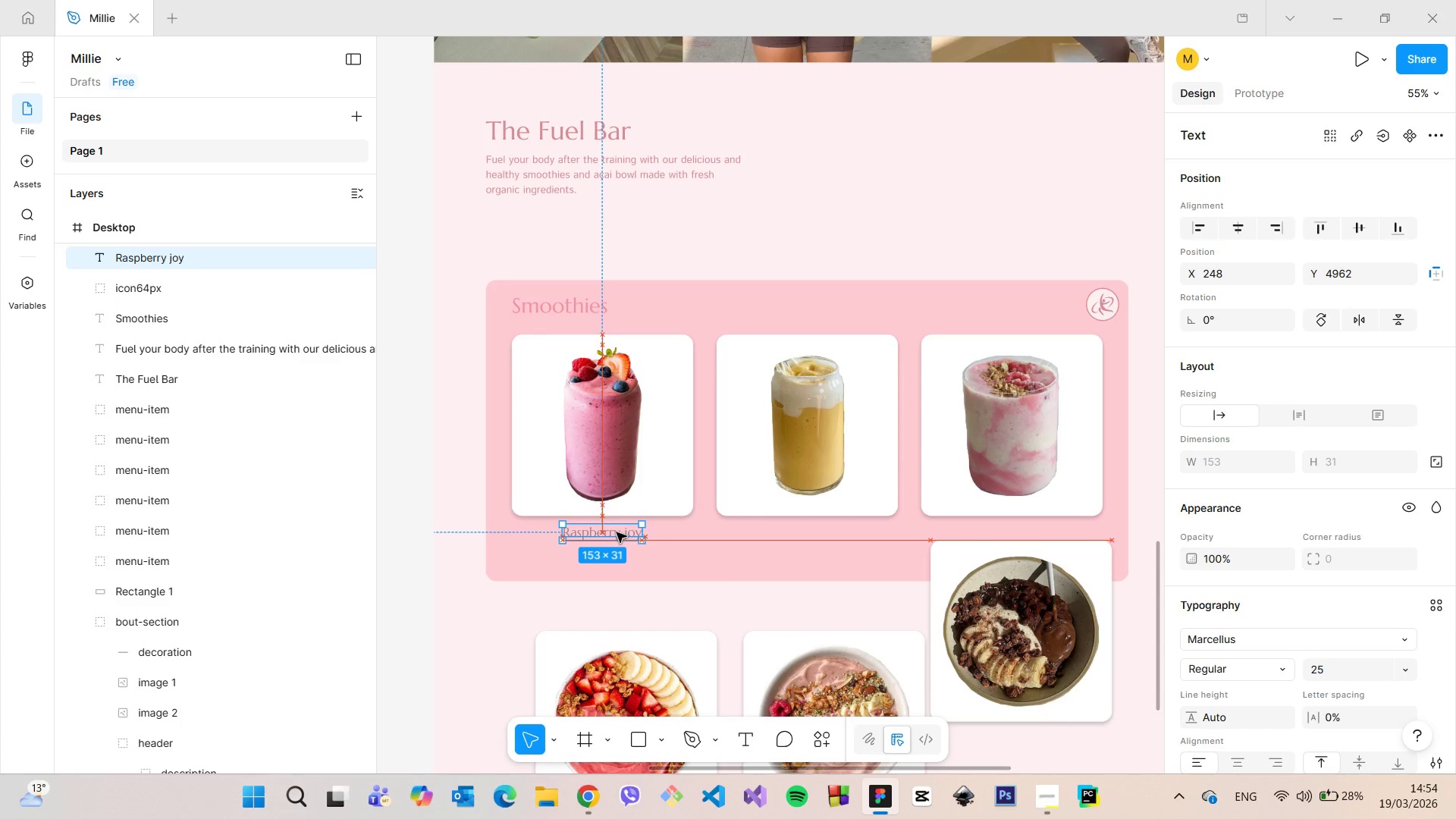 
hold_key(key=AltLeft, duration=0.83)
 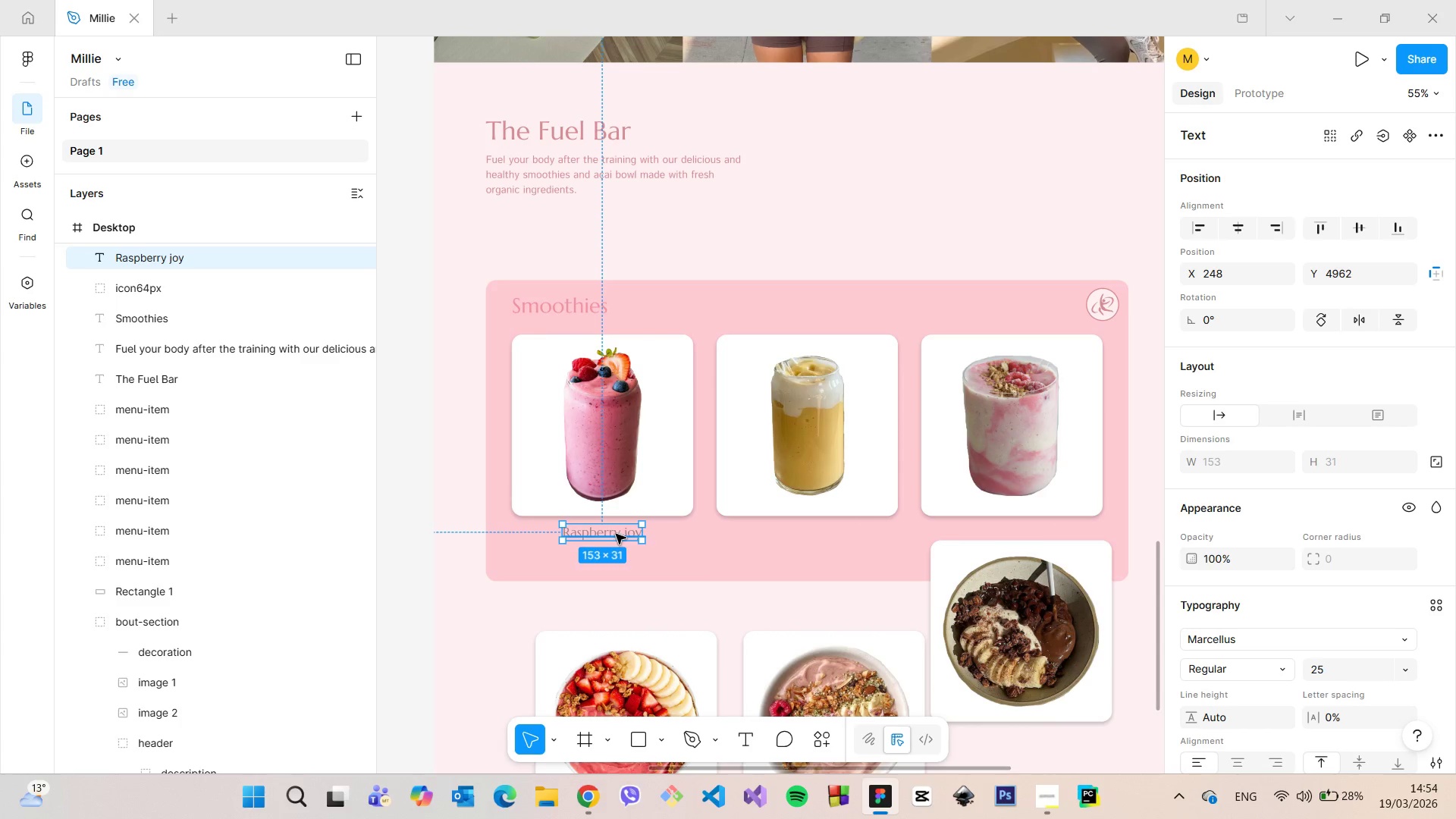 
left_click_drag(start_coordinate=[616, 534], to_coordinate=[816, 533])
 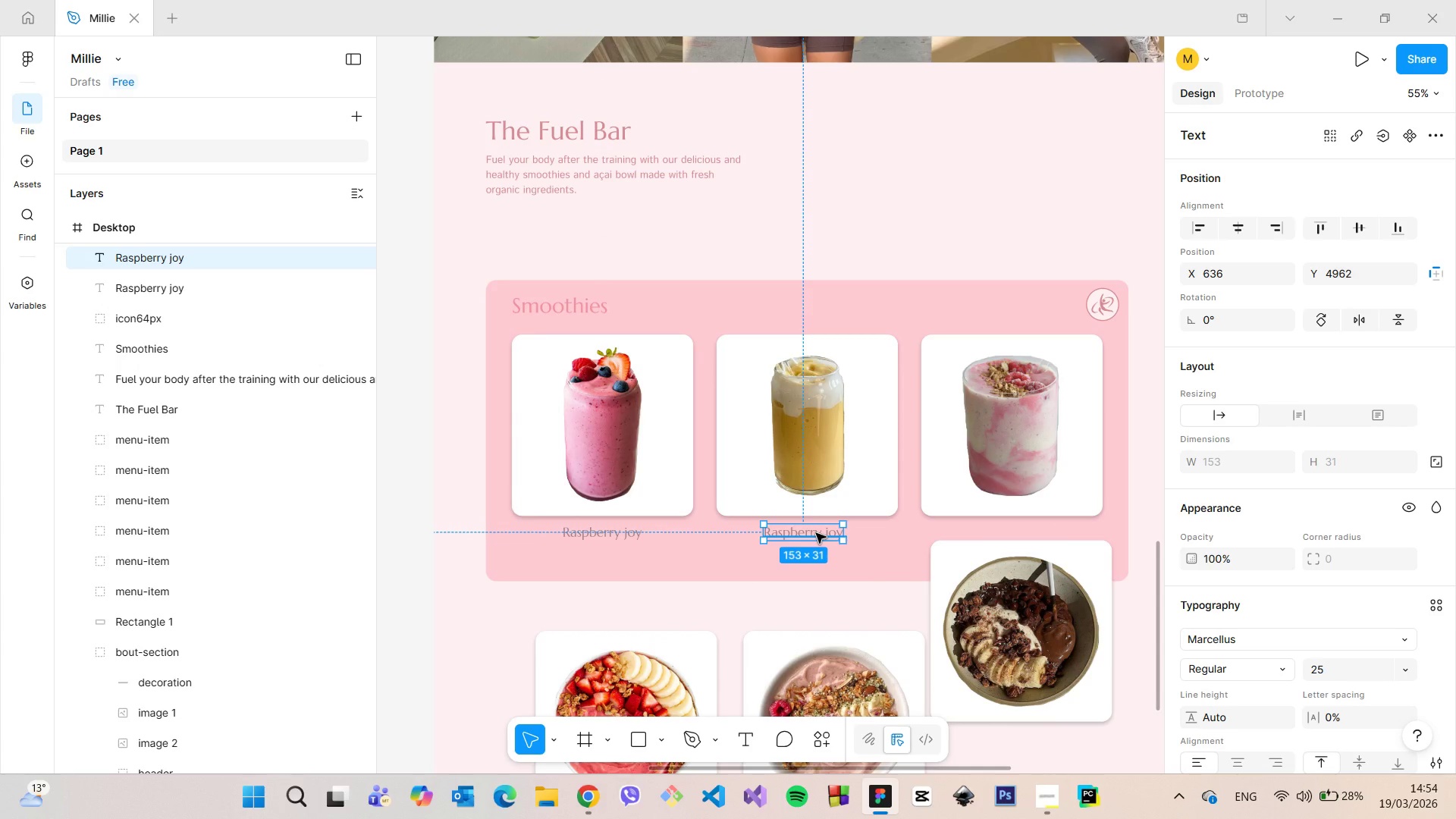 
hold_key(key=AltLeft, duration=1.52)
 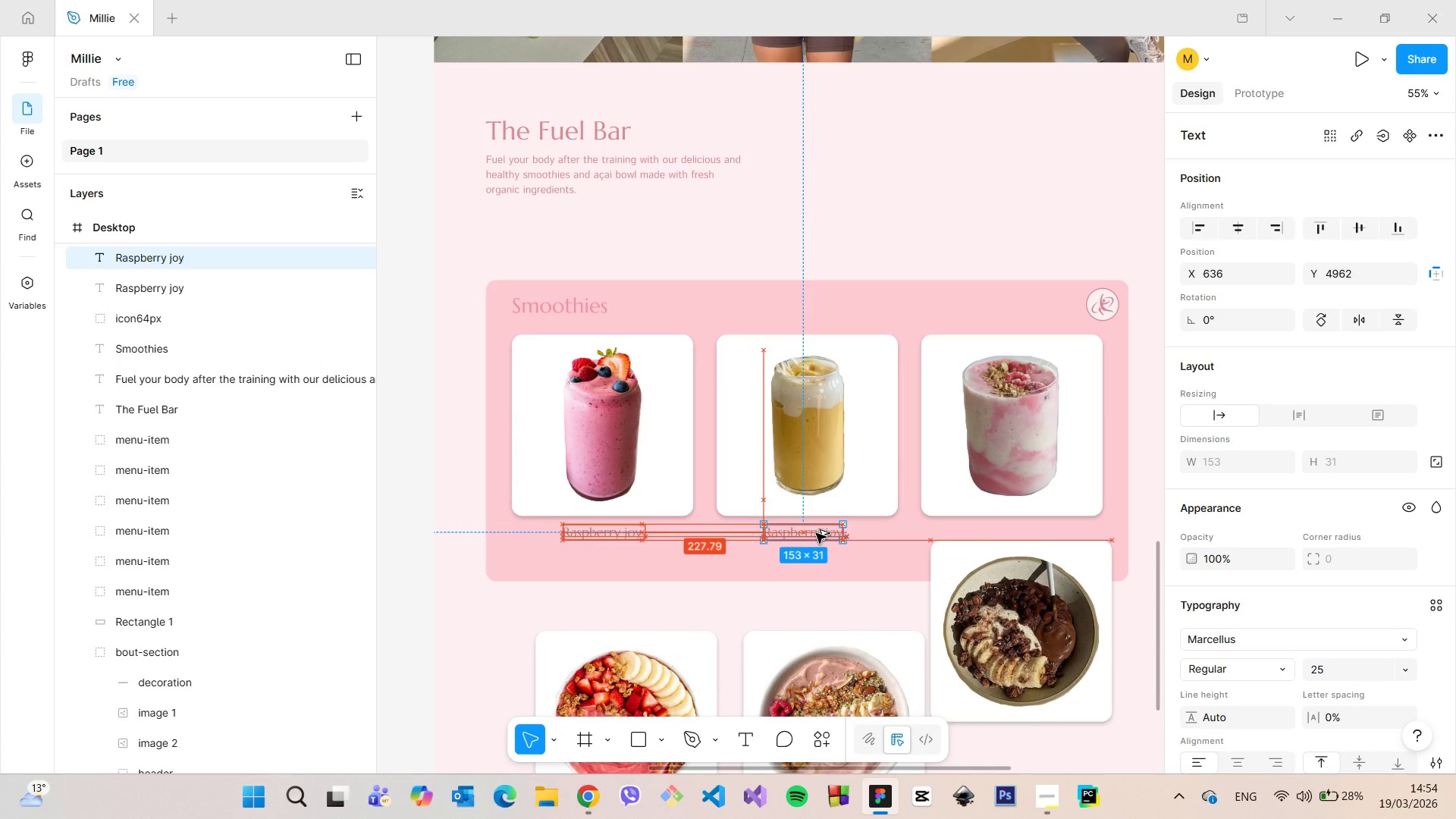 
key(Alt+AltLeft)
 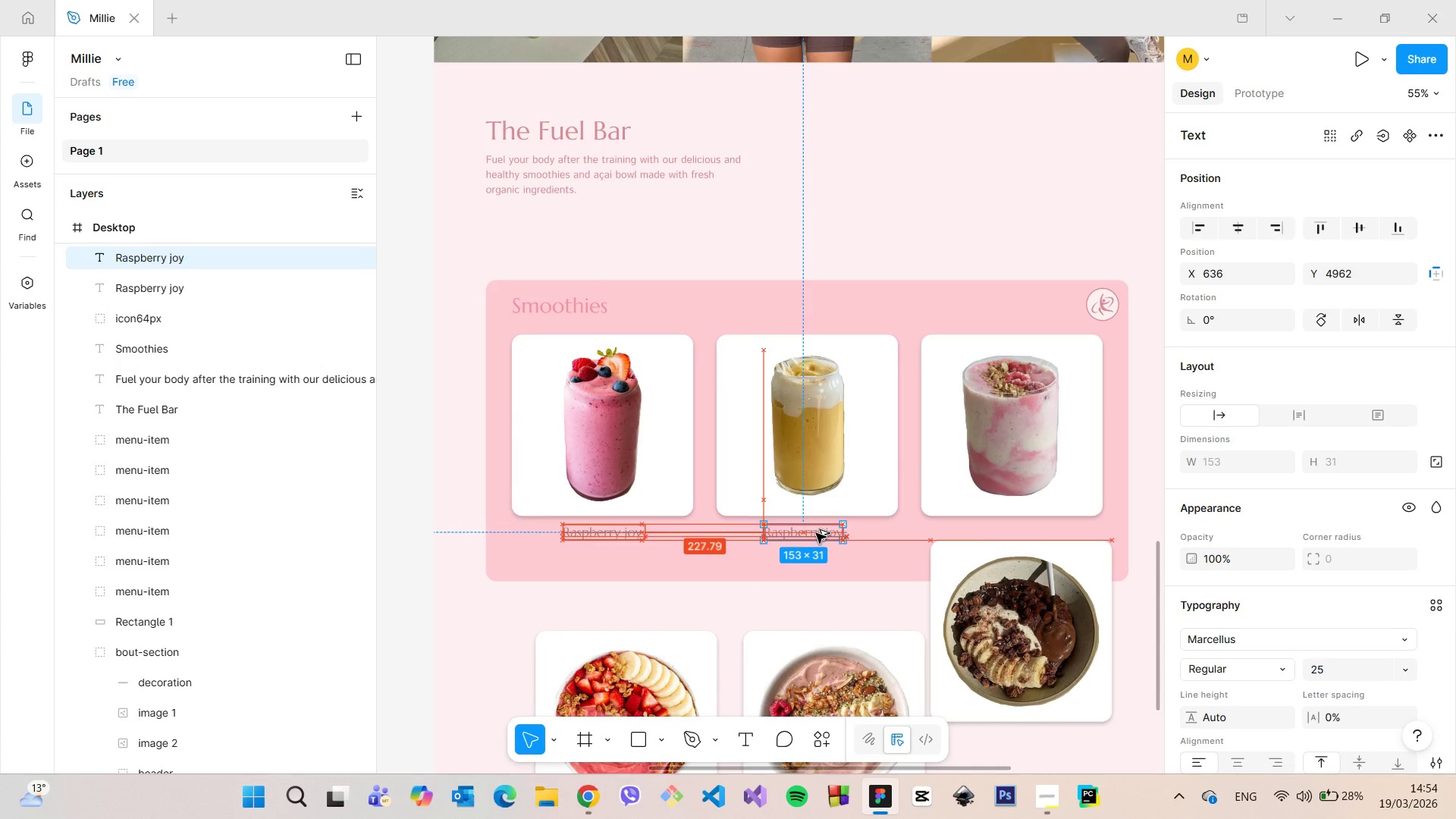 
key(Alt+AltLeft)
 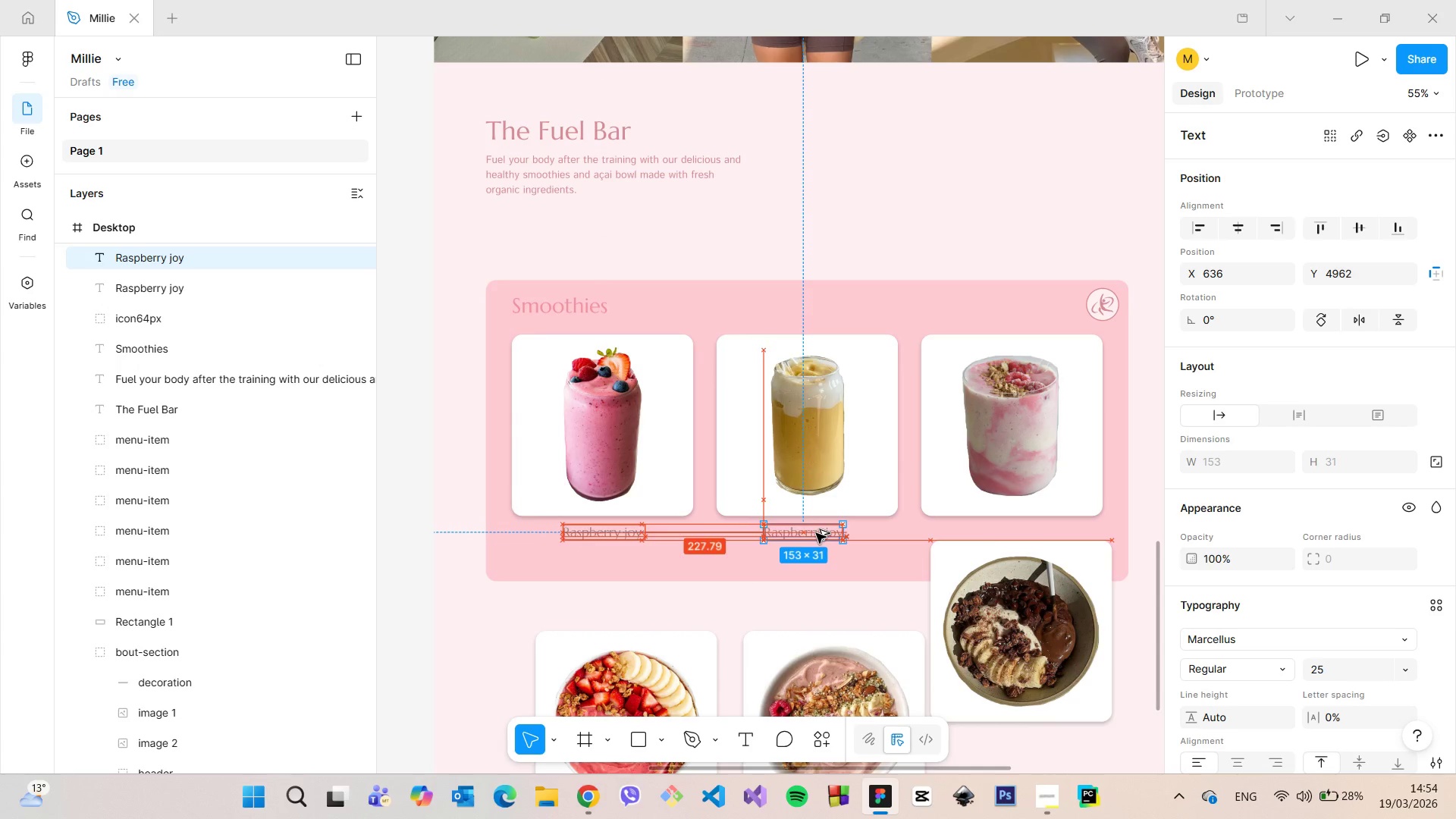 
key(Alt+AltLeft)
 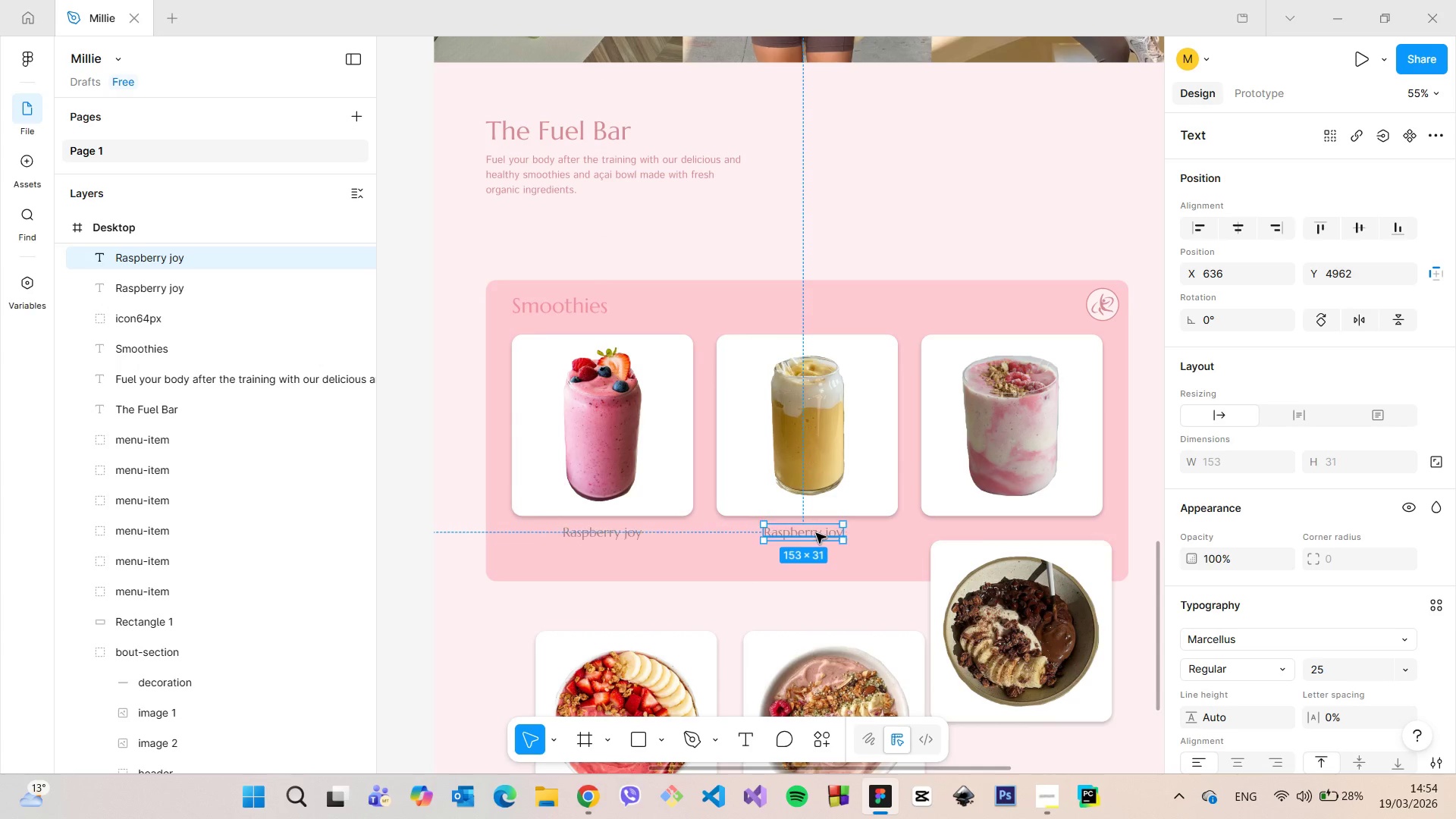 
key(Alt+AltLeft)
 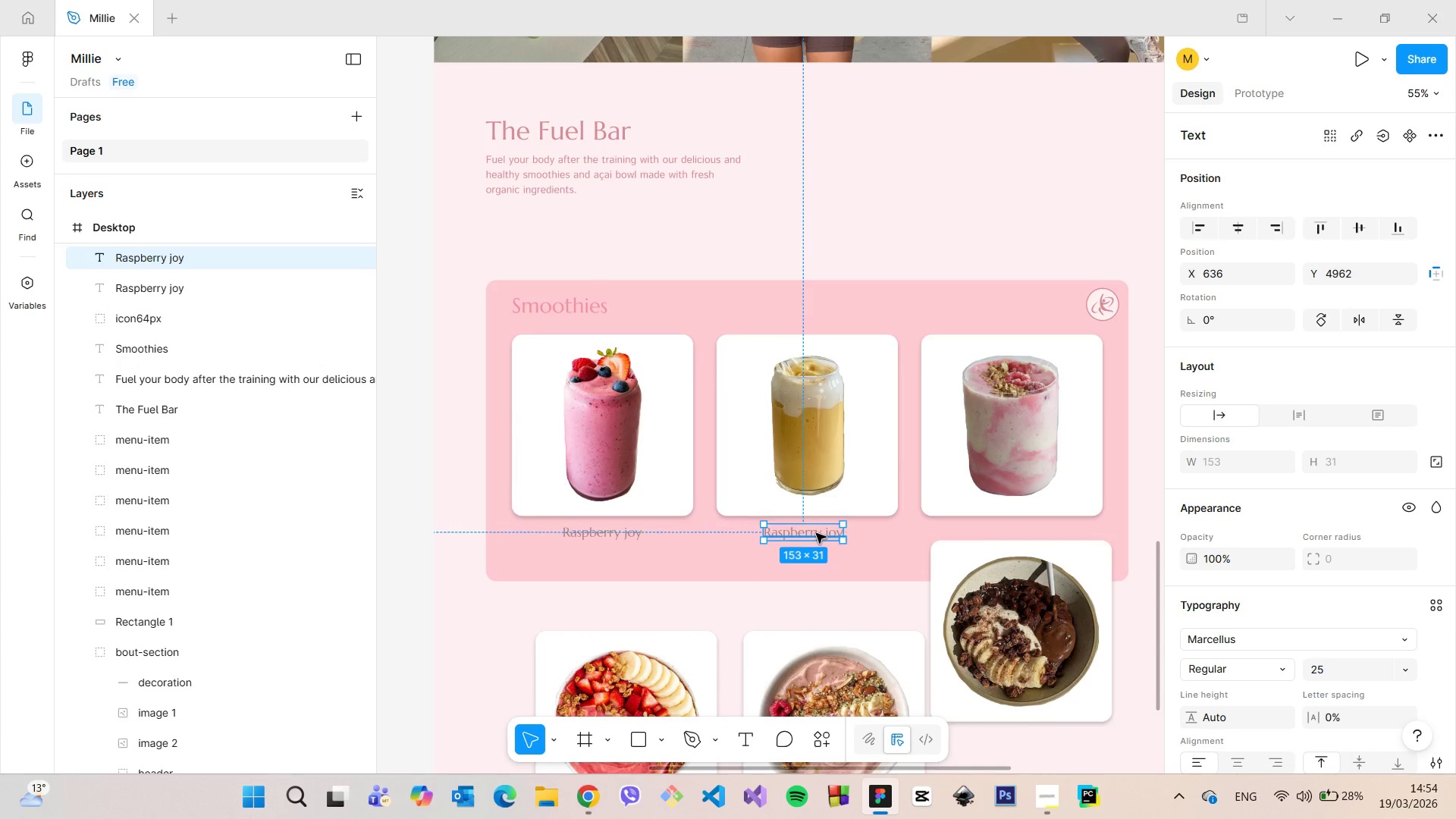 
key(Alt+AltLeft)
 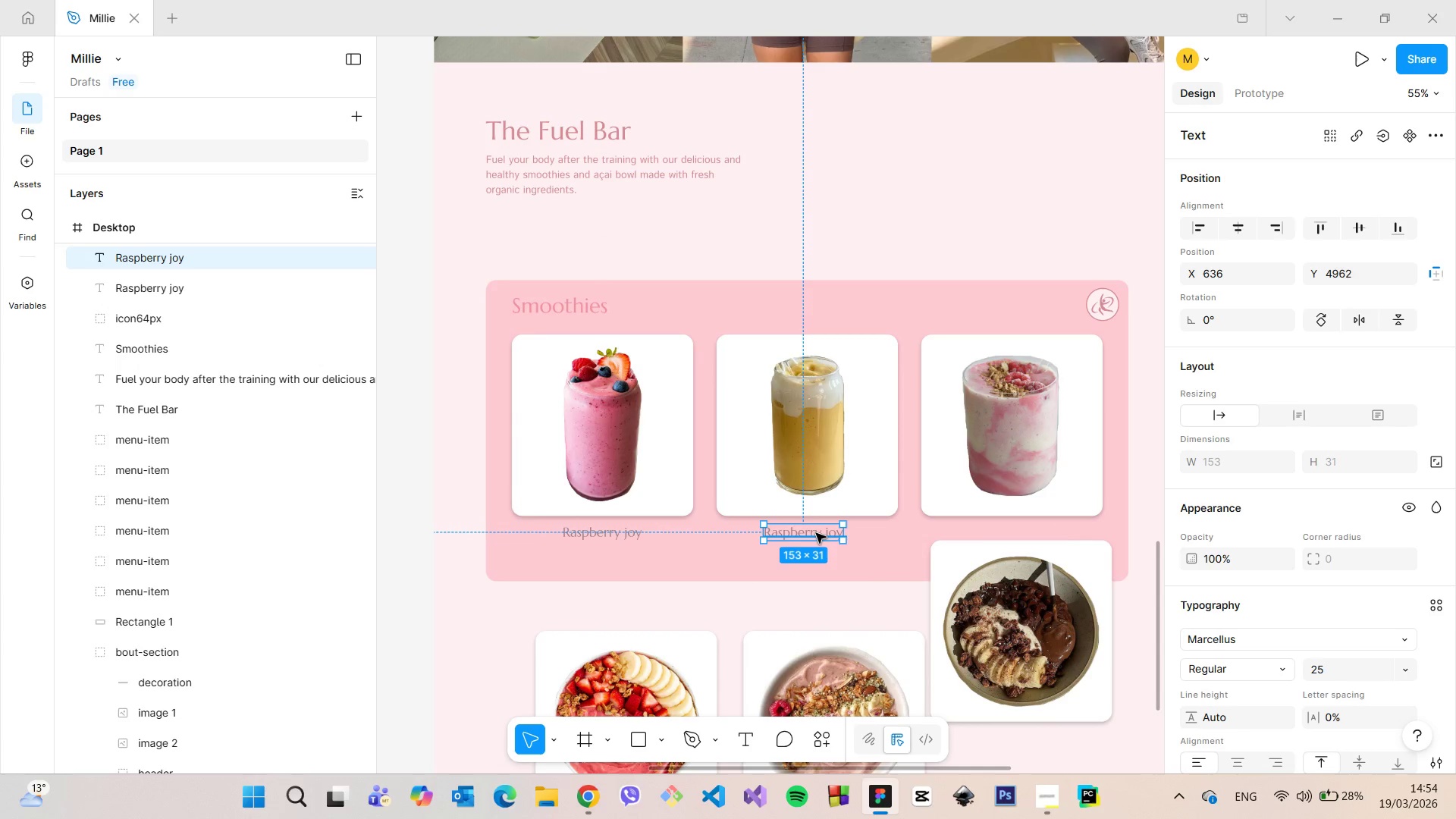 
key(Alt+AltLeft)
 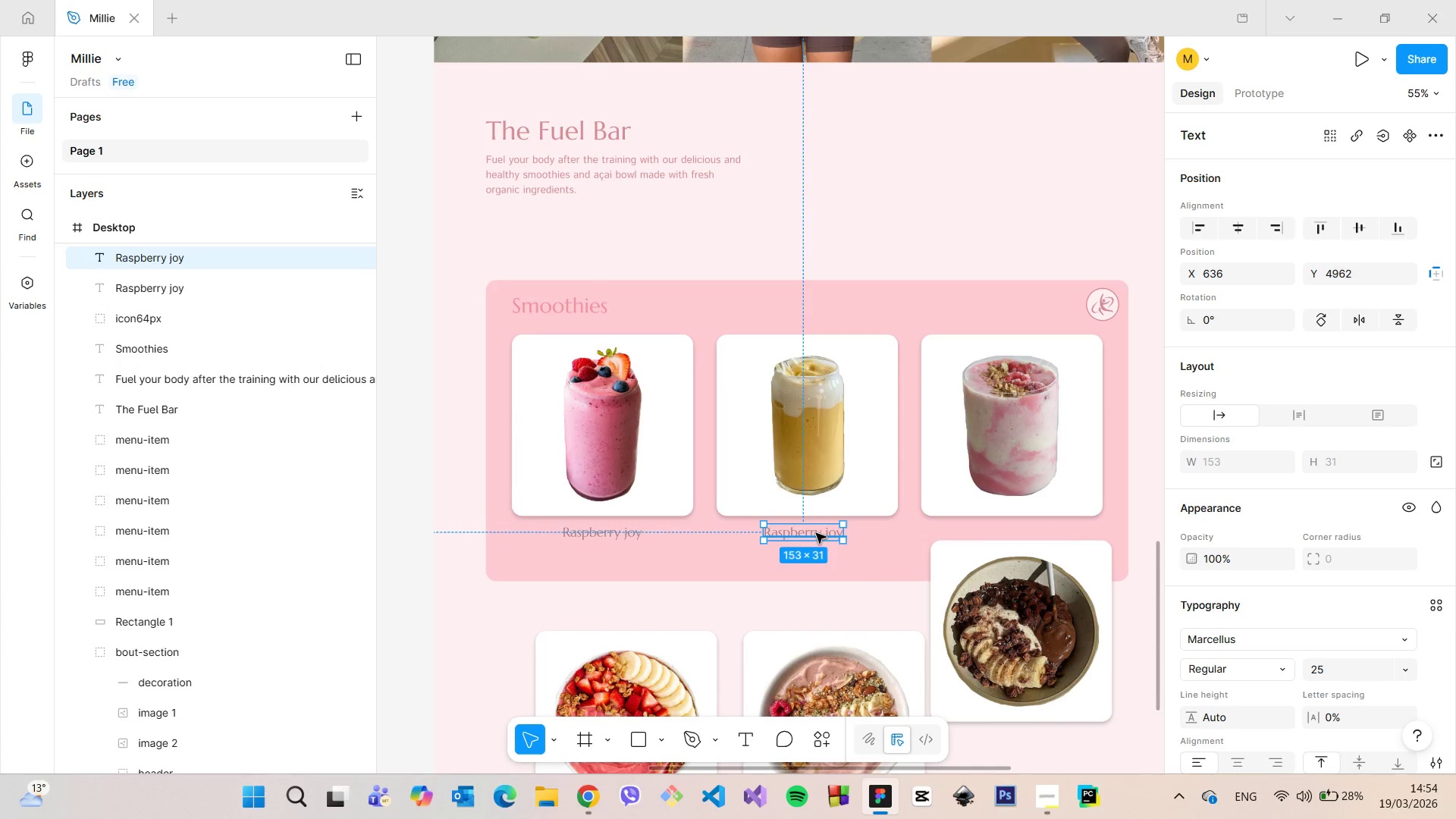 
key(Alt+AltLeft)
 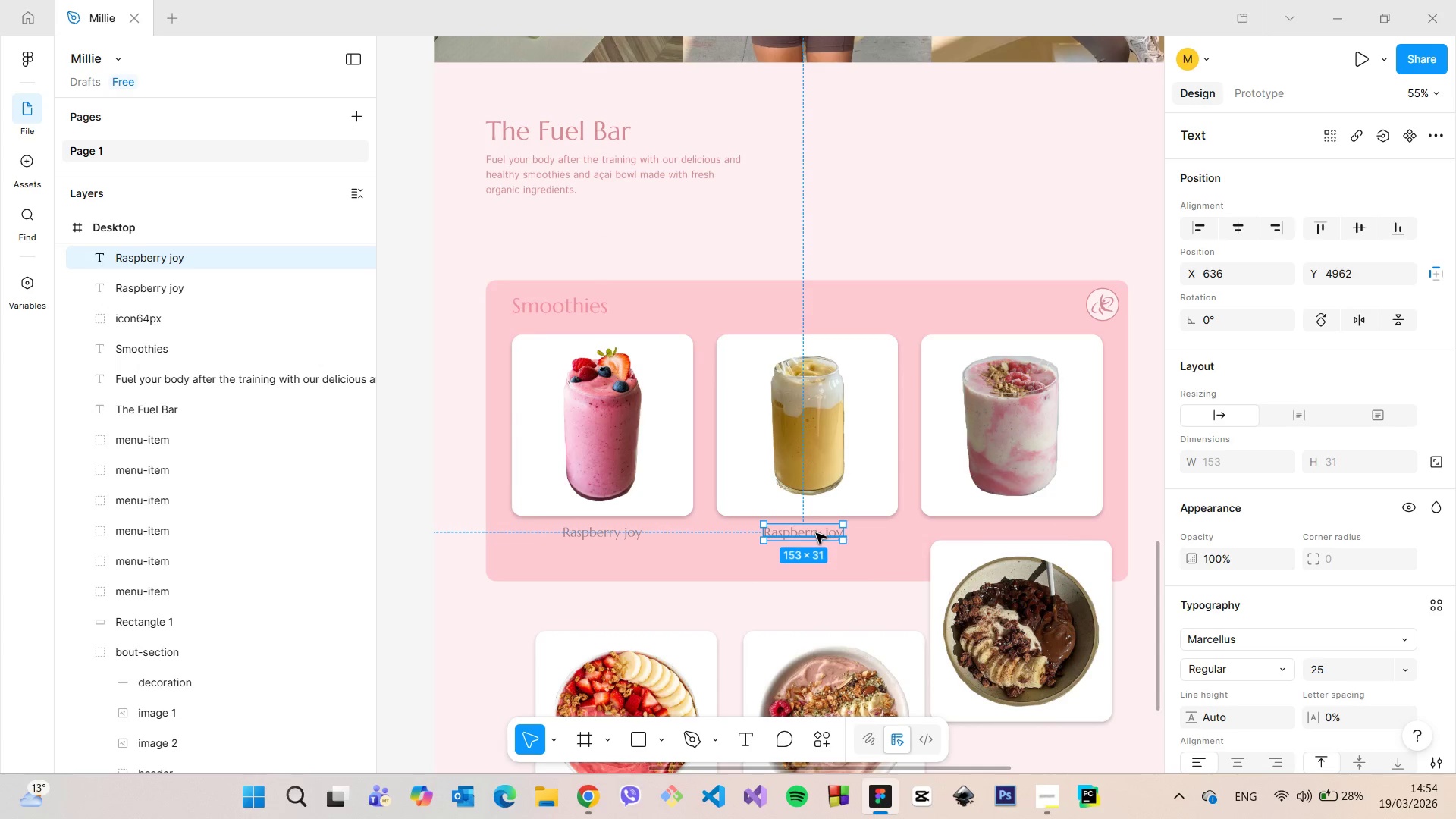 
key(Alt+AltLeft)
 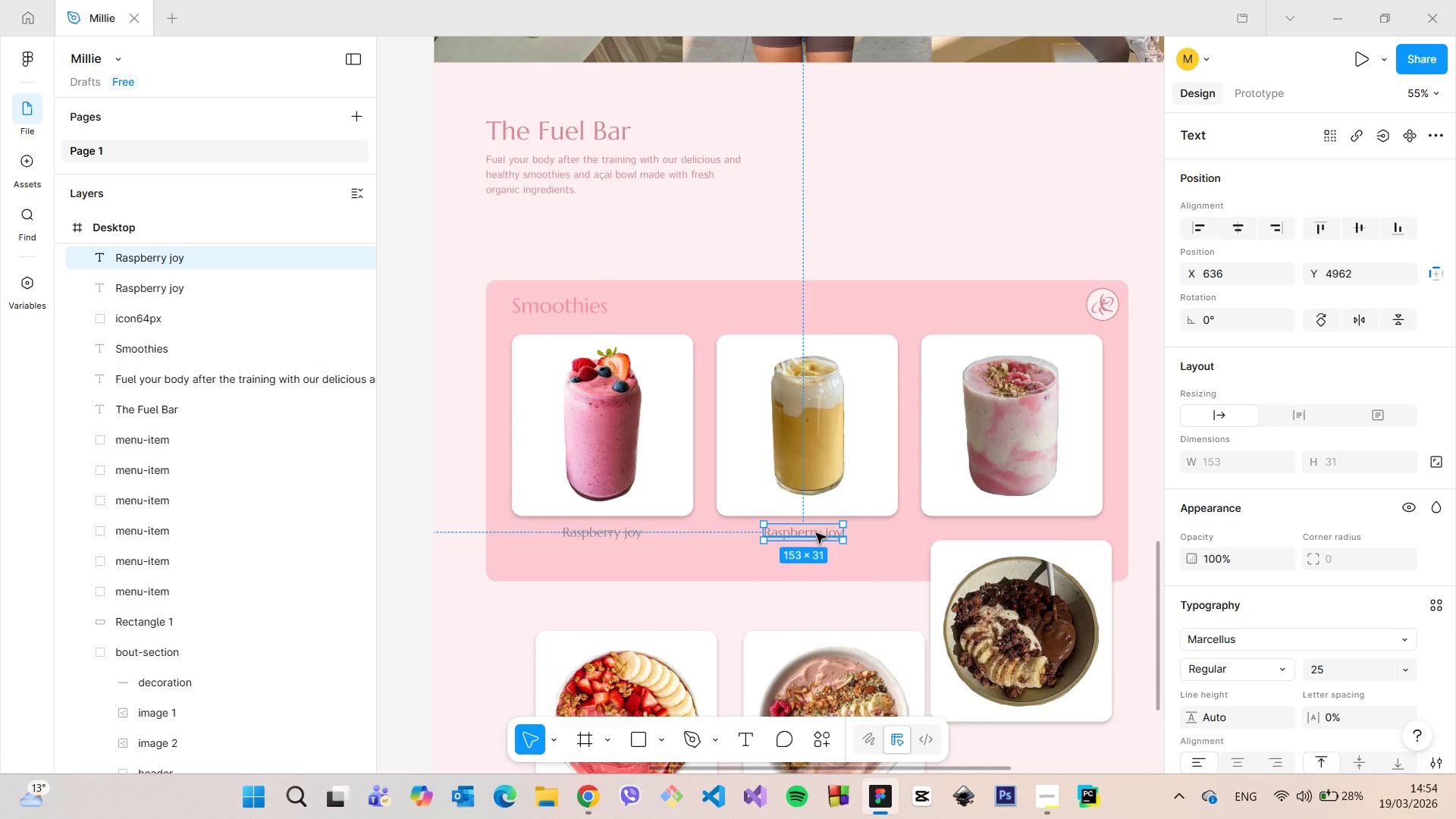 
key(Alt+AltLeft)
 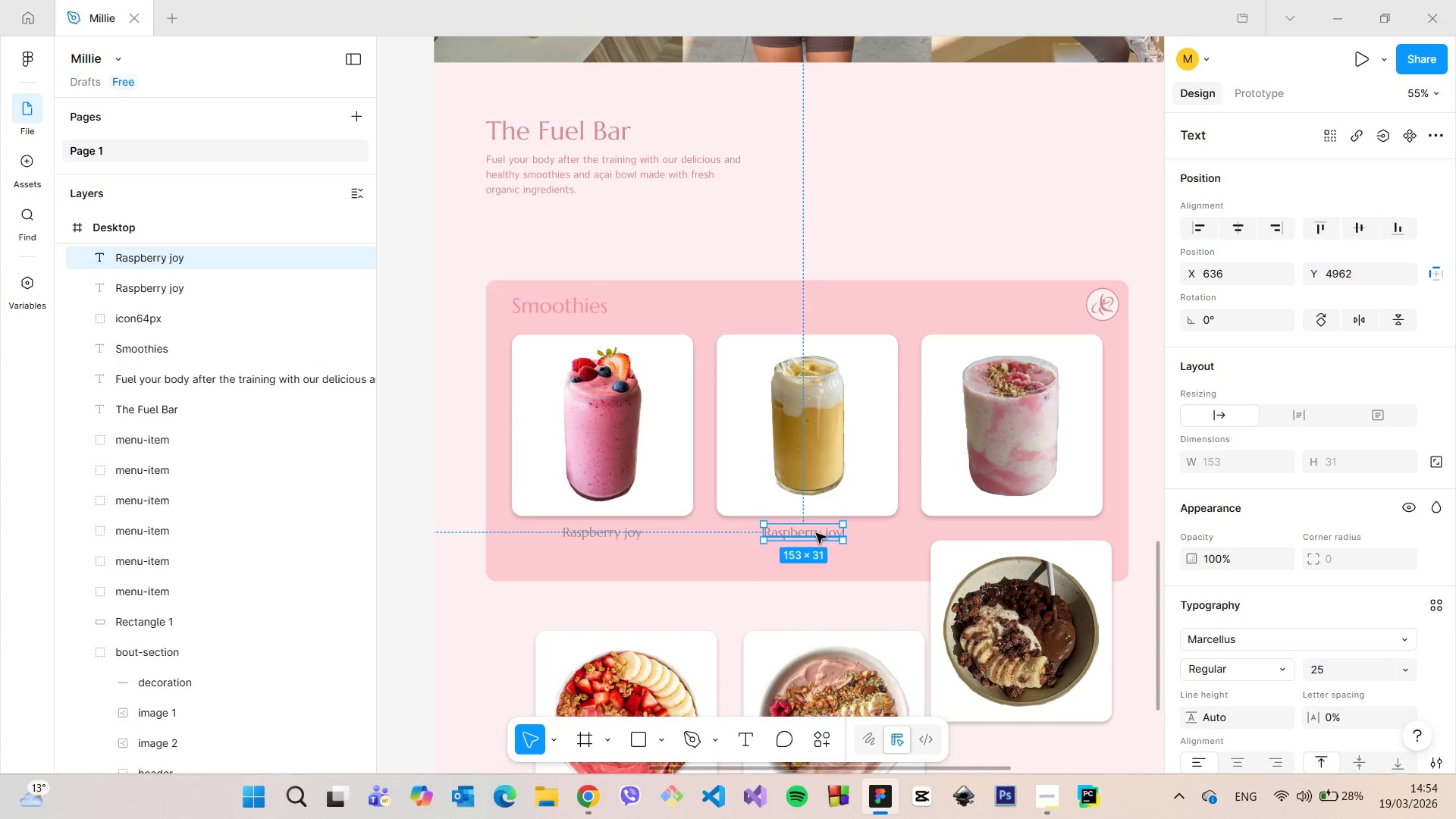 
double_click([816, 533])
 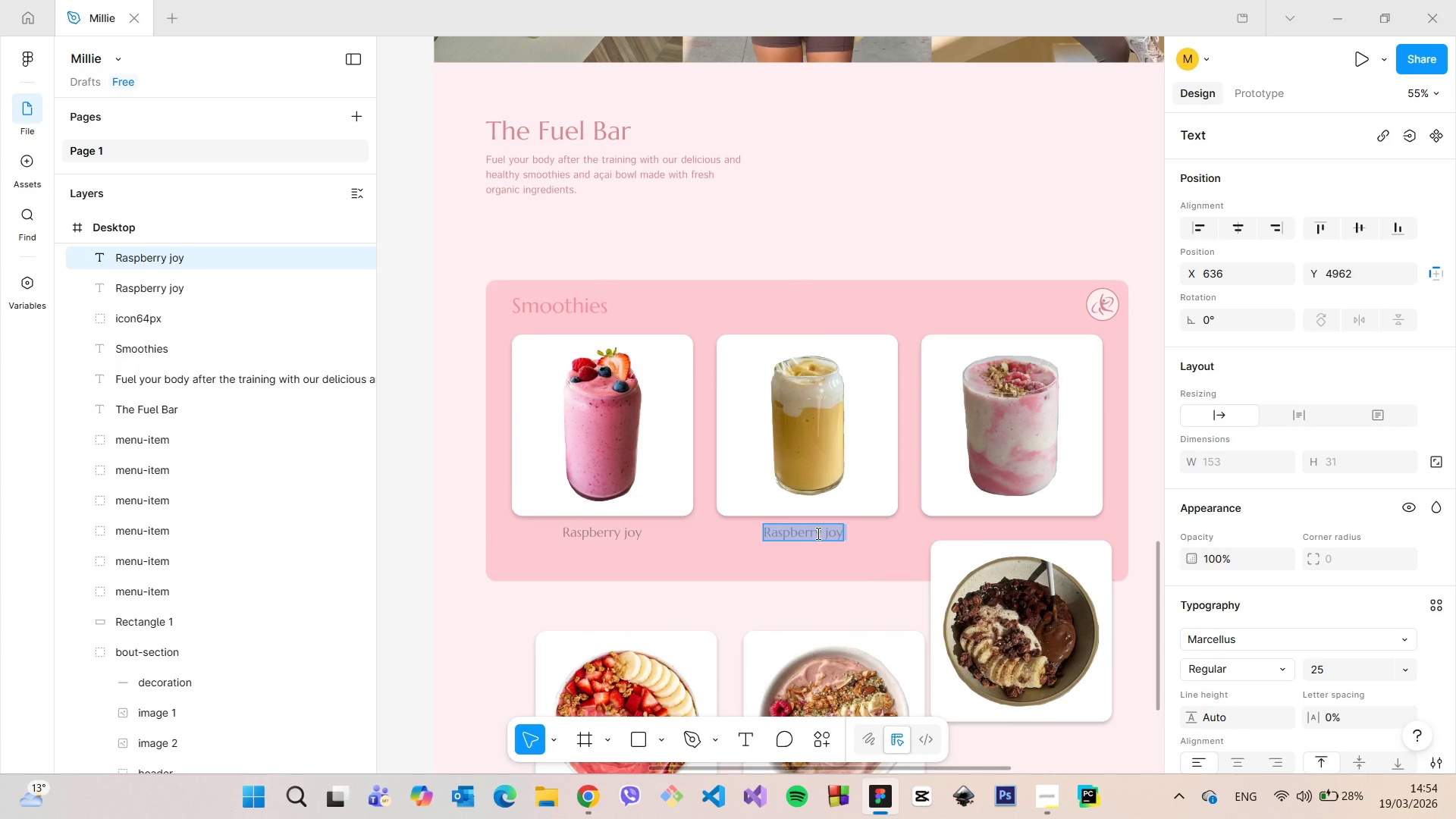 
type(Mango energy)
 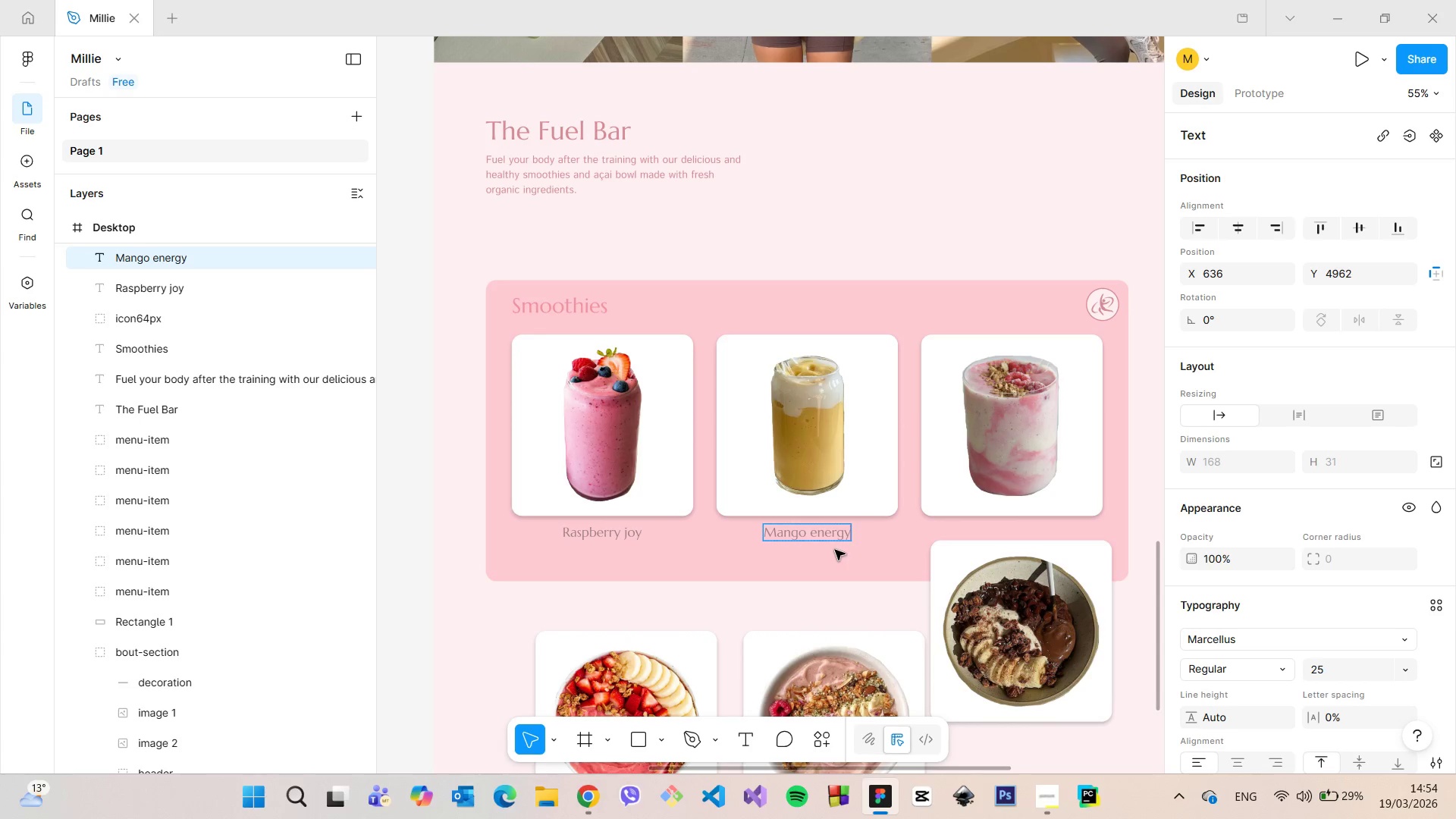 
left_click([835, 550])
 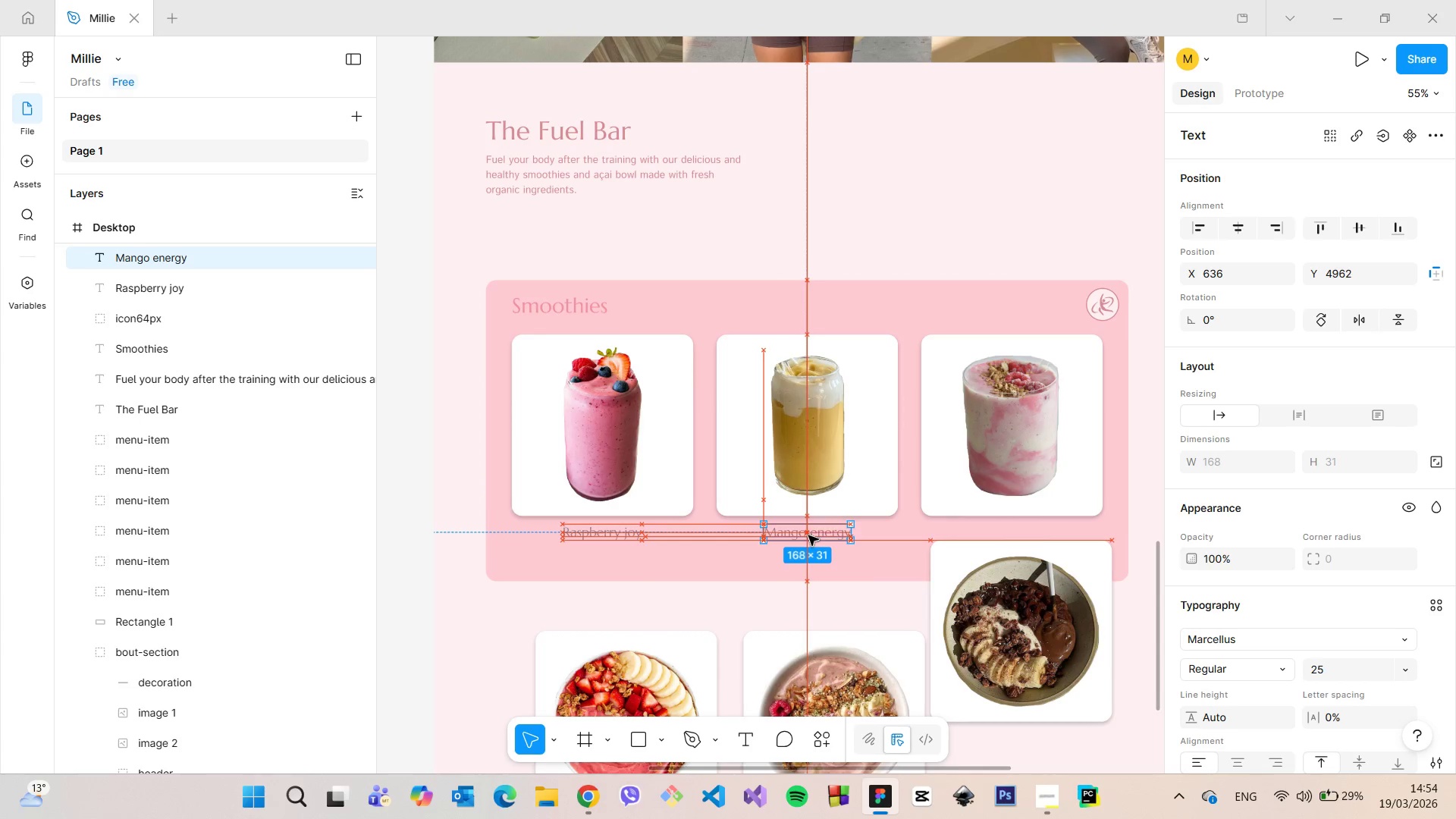 
hold_key(key=AltLeft, duration=1.14)
 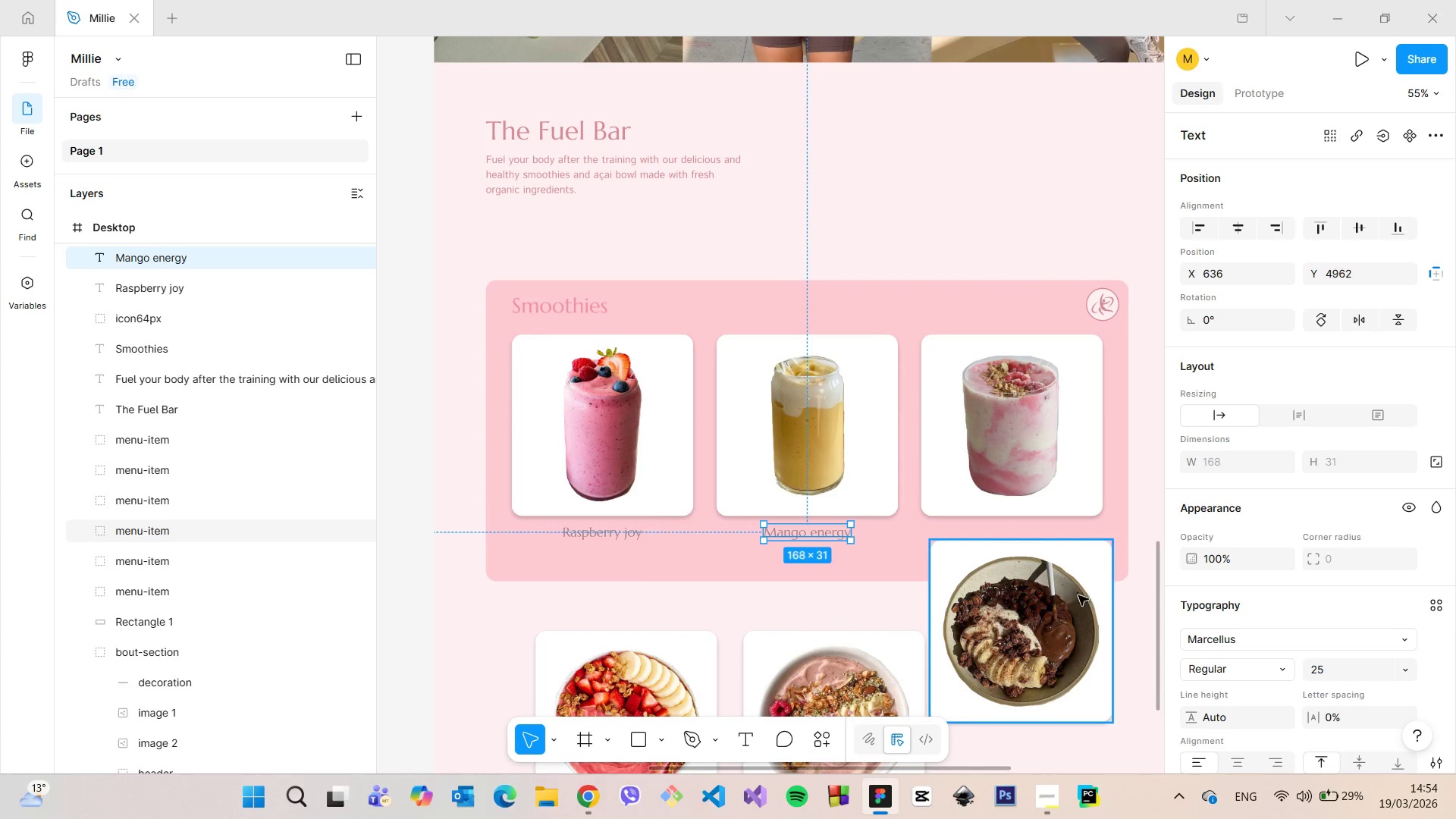 
hold_key(key=AltLeft, duration=2.95)
left_click([1050, 597])
 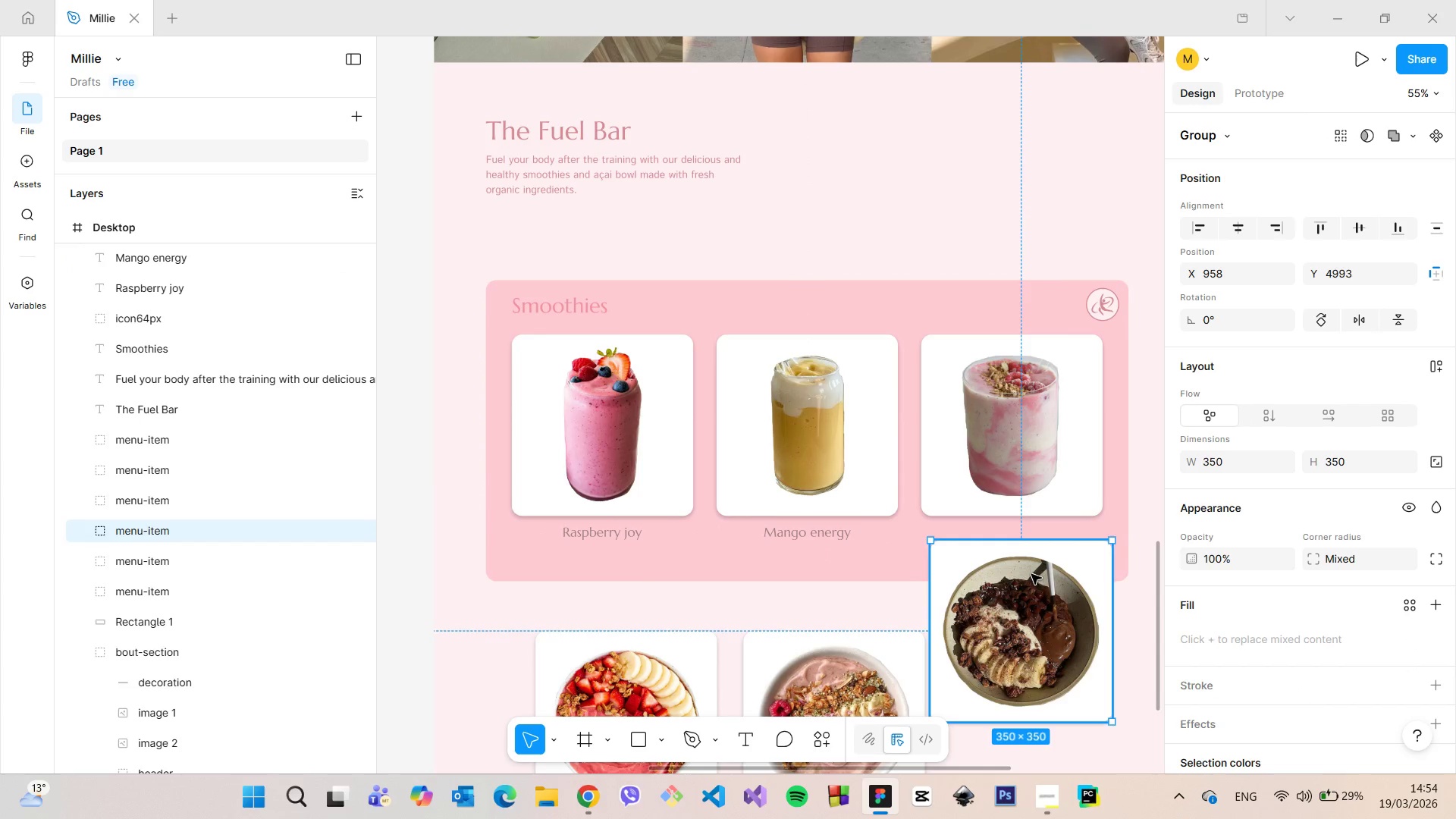 
left_click_drag(start_coordinate=[1031, 573], to_coordinate=[1022, 646])
 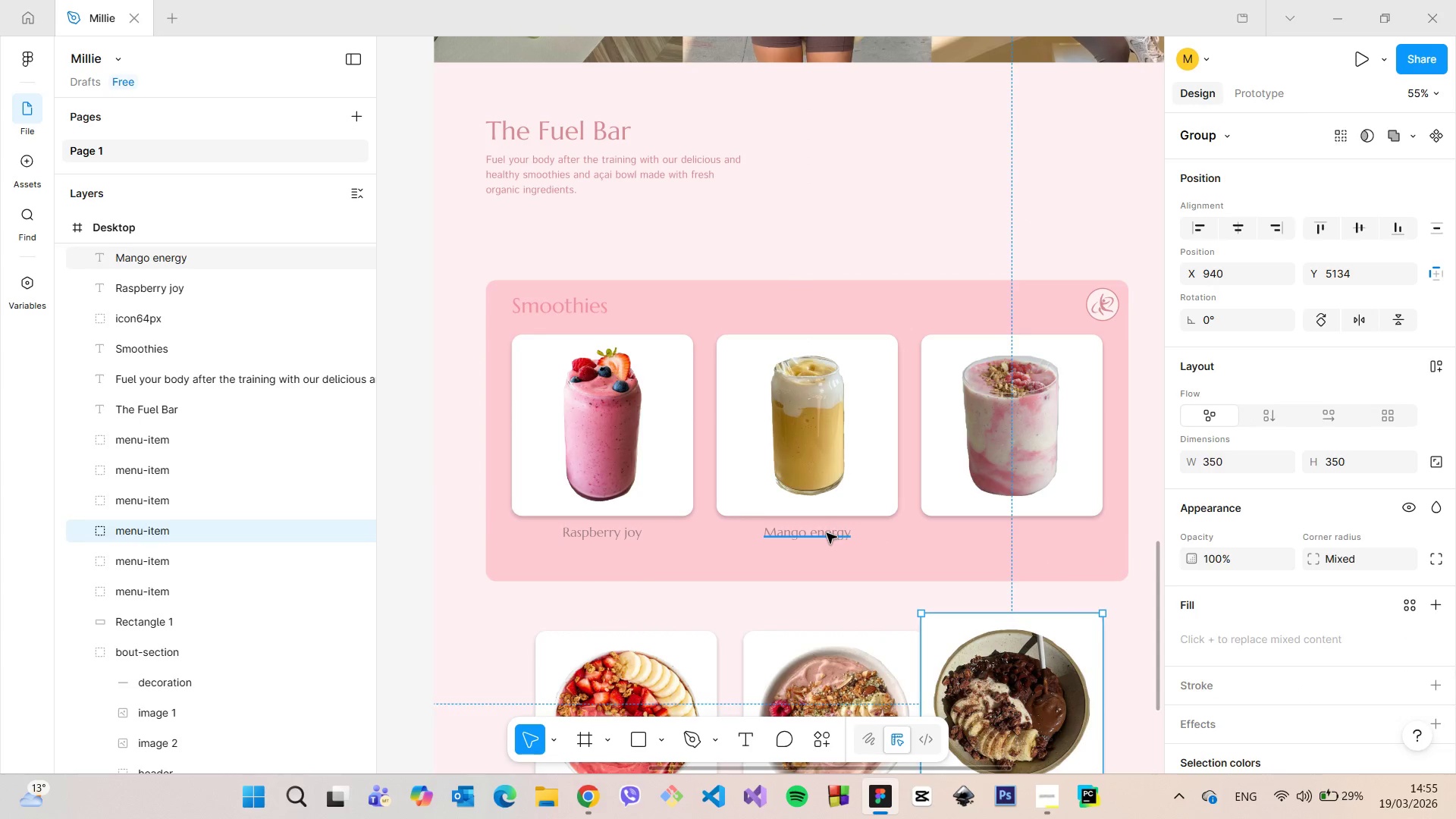 
left_click([827, 533])
 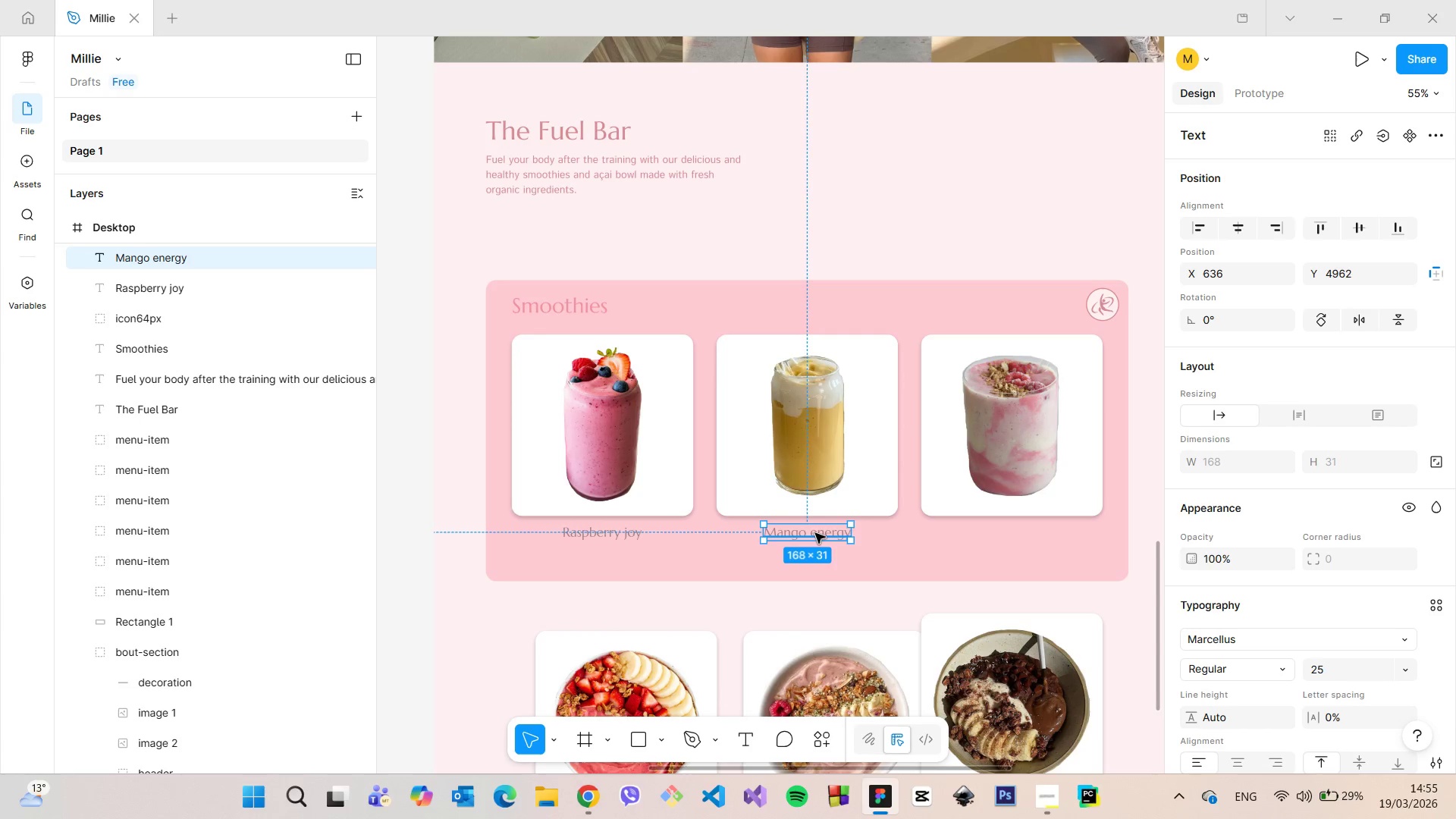 
hold_key(key=AltLeft, duration=1.51)
left_click_drag(start_coordinate=[815, 533], to_coordinate=[1006, 532])
 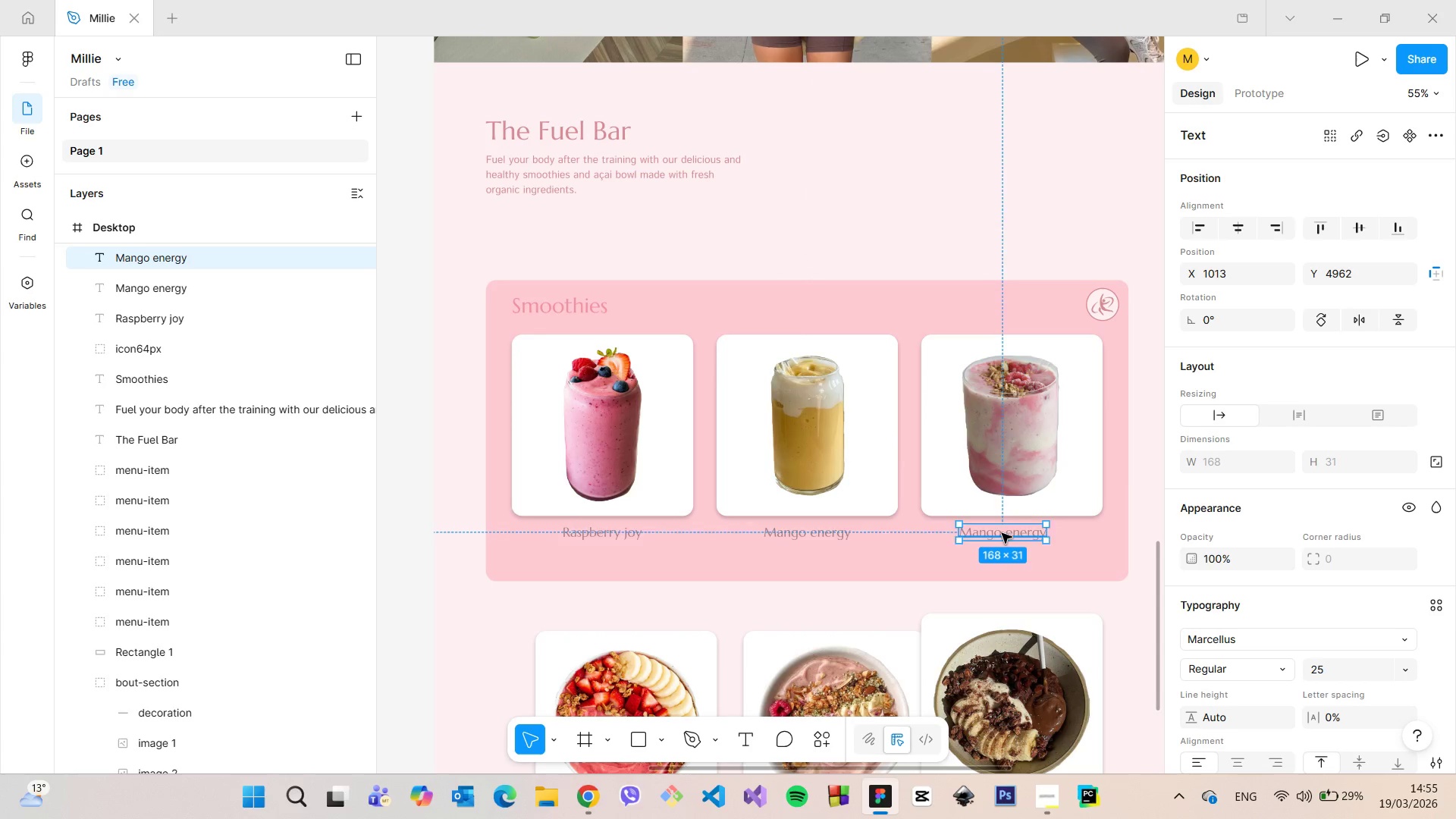 
hold_key(key=AltLeft, duration=0.62)
 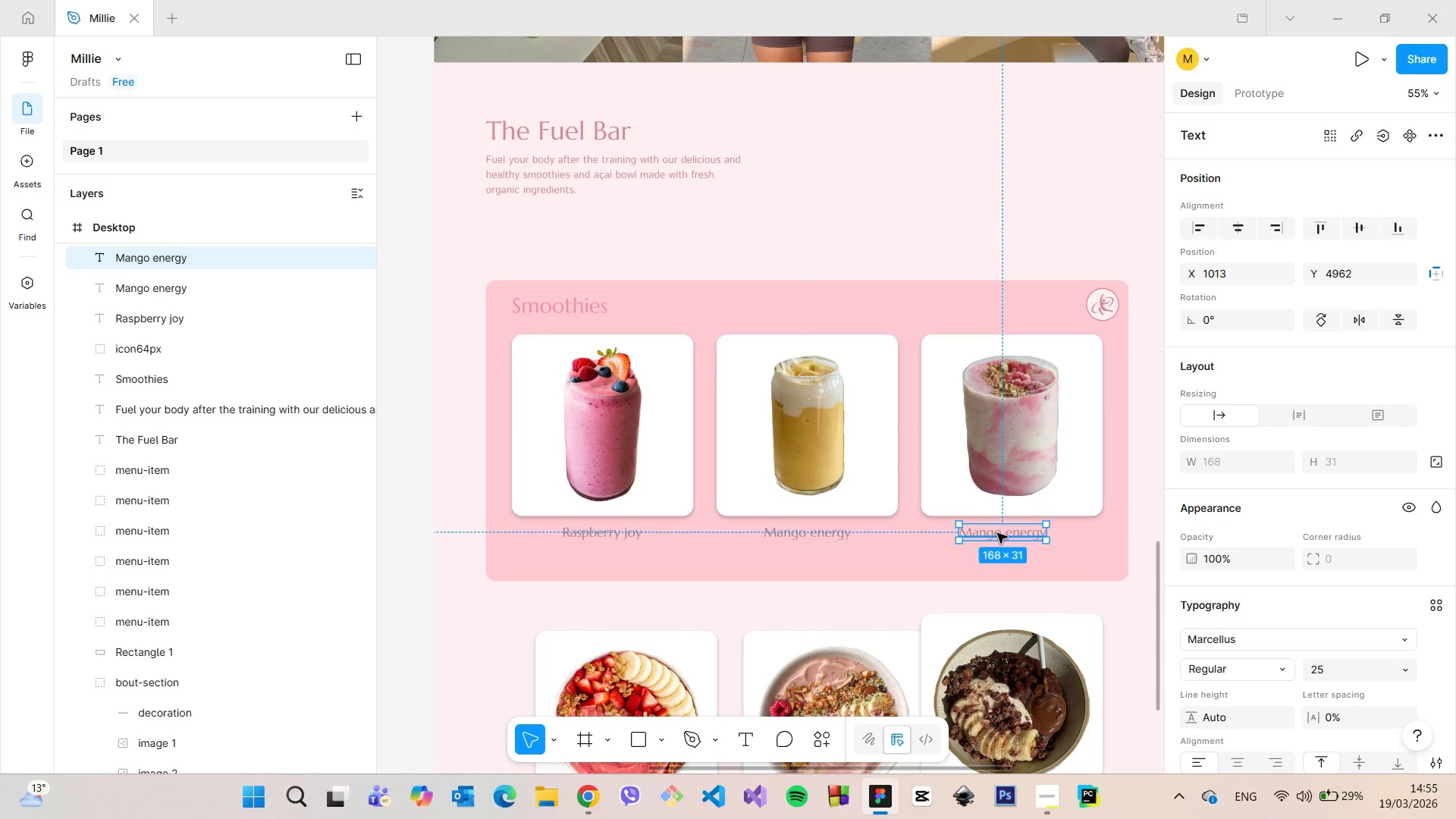 
left_click_drag(start_coordinate=[996, 533], to_coordinate=[1005, 532])
 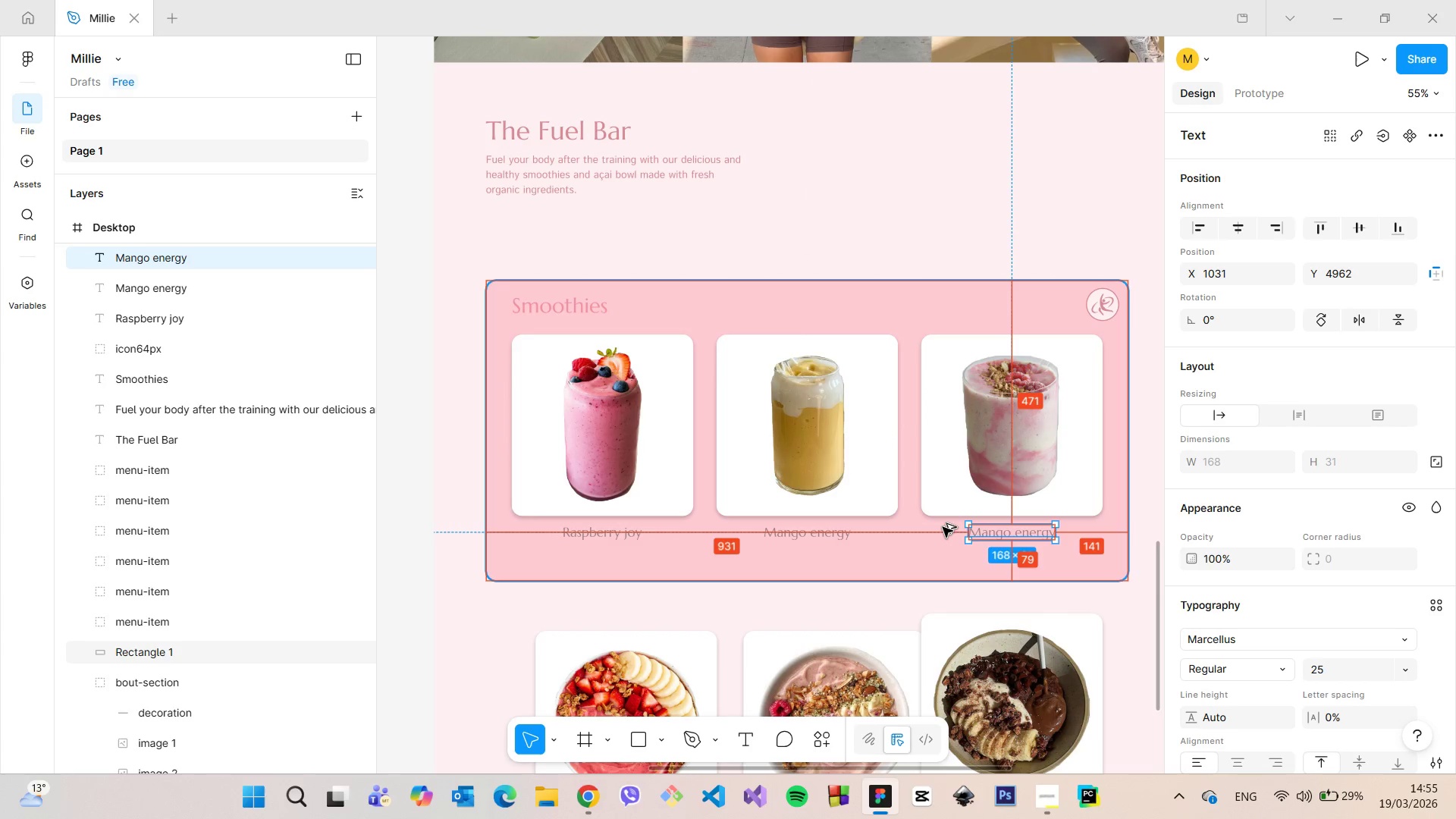 
hold_key(key=AltLeft, duration=1.3)
 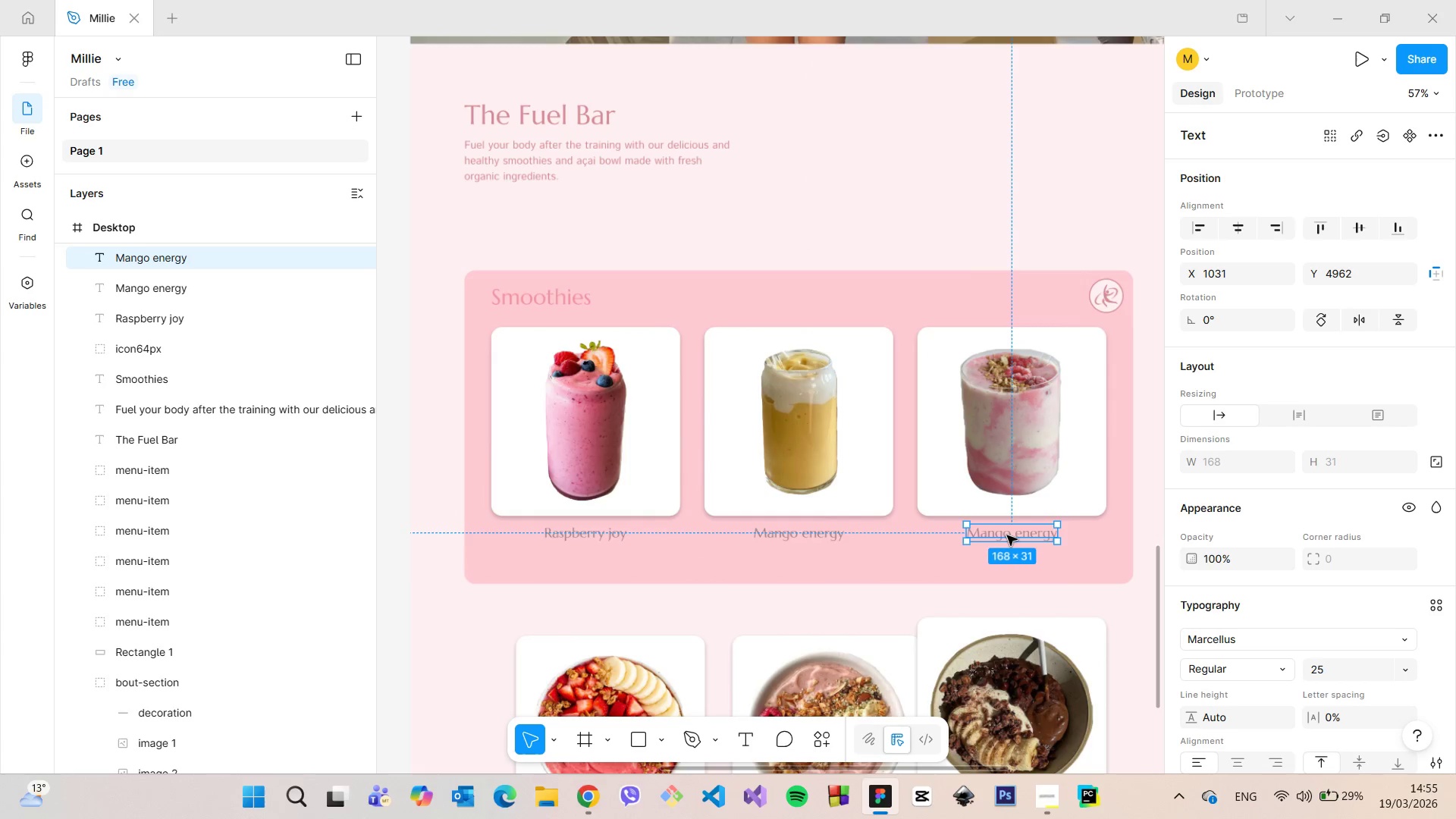 
hold_key(key=AltLeft, duration=10.64)
scroll: coordinate [1007, 535], scroll_direction: up, amount: 1.0
 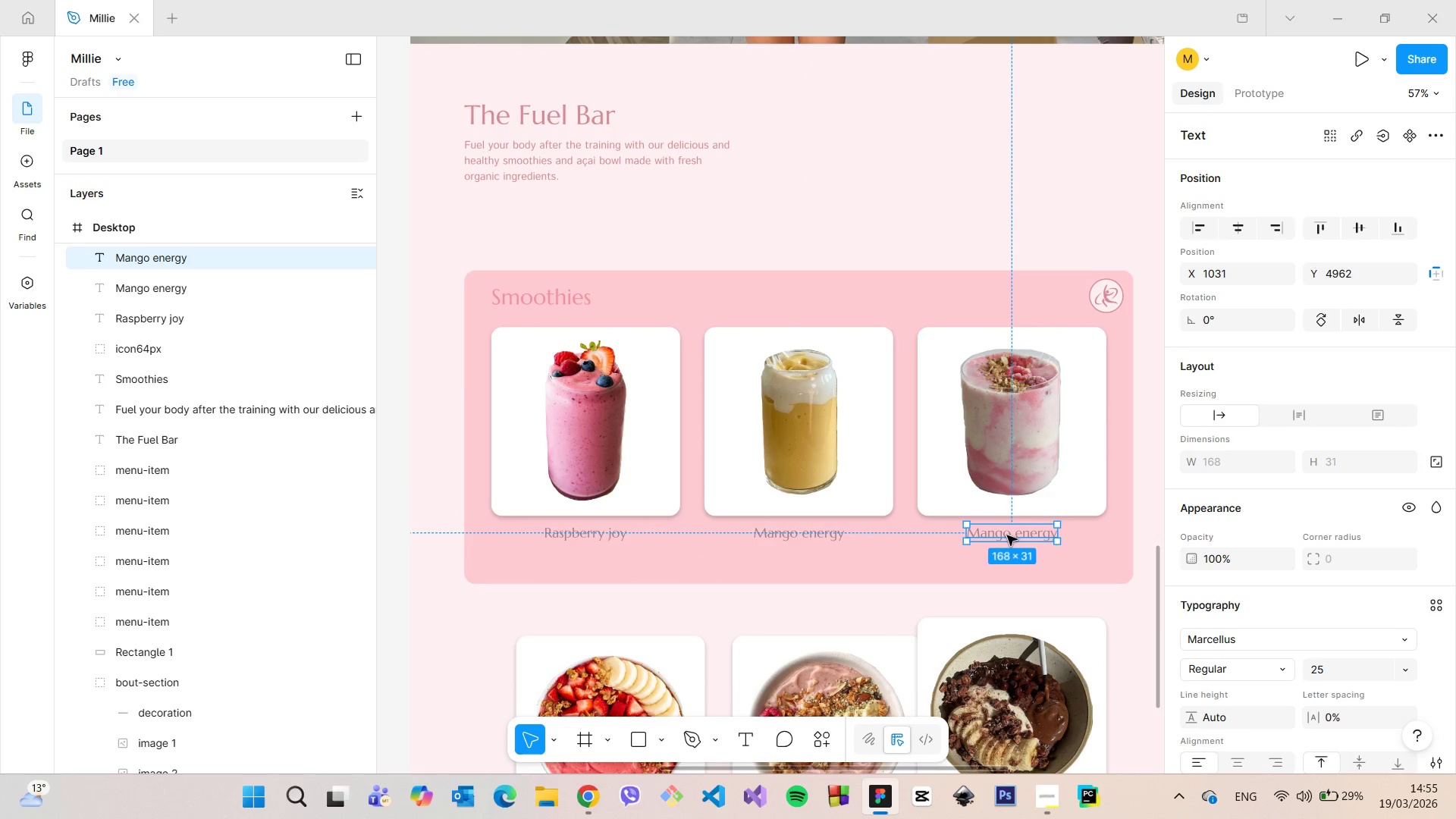 
double_click([1007, 535])
 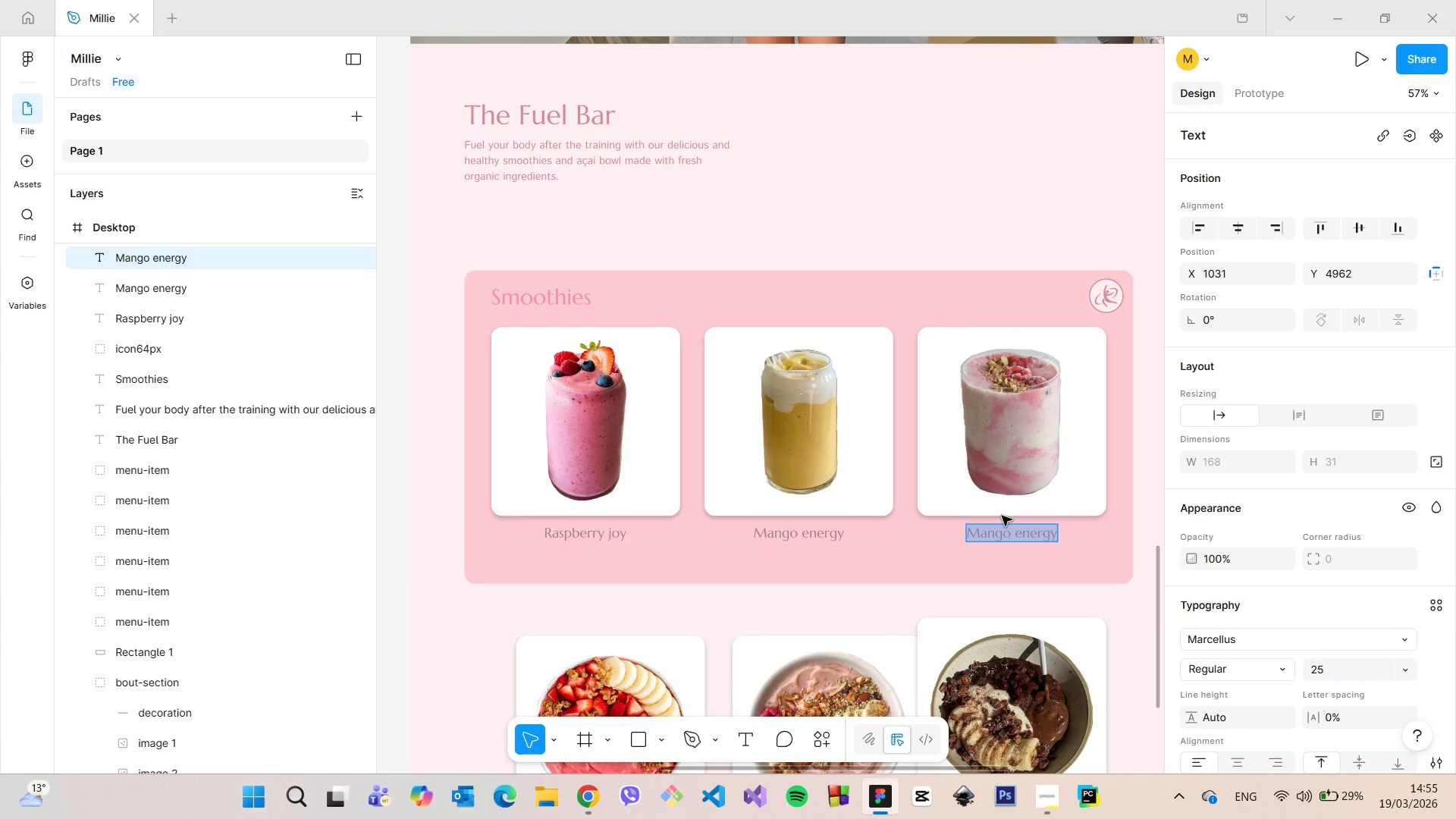 
type(Pink magic)
 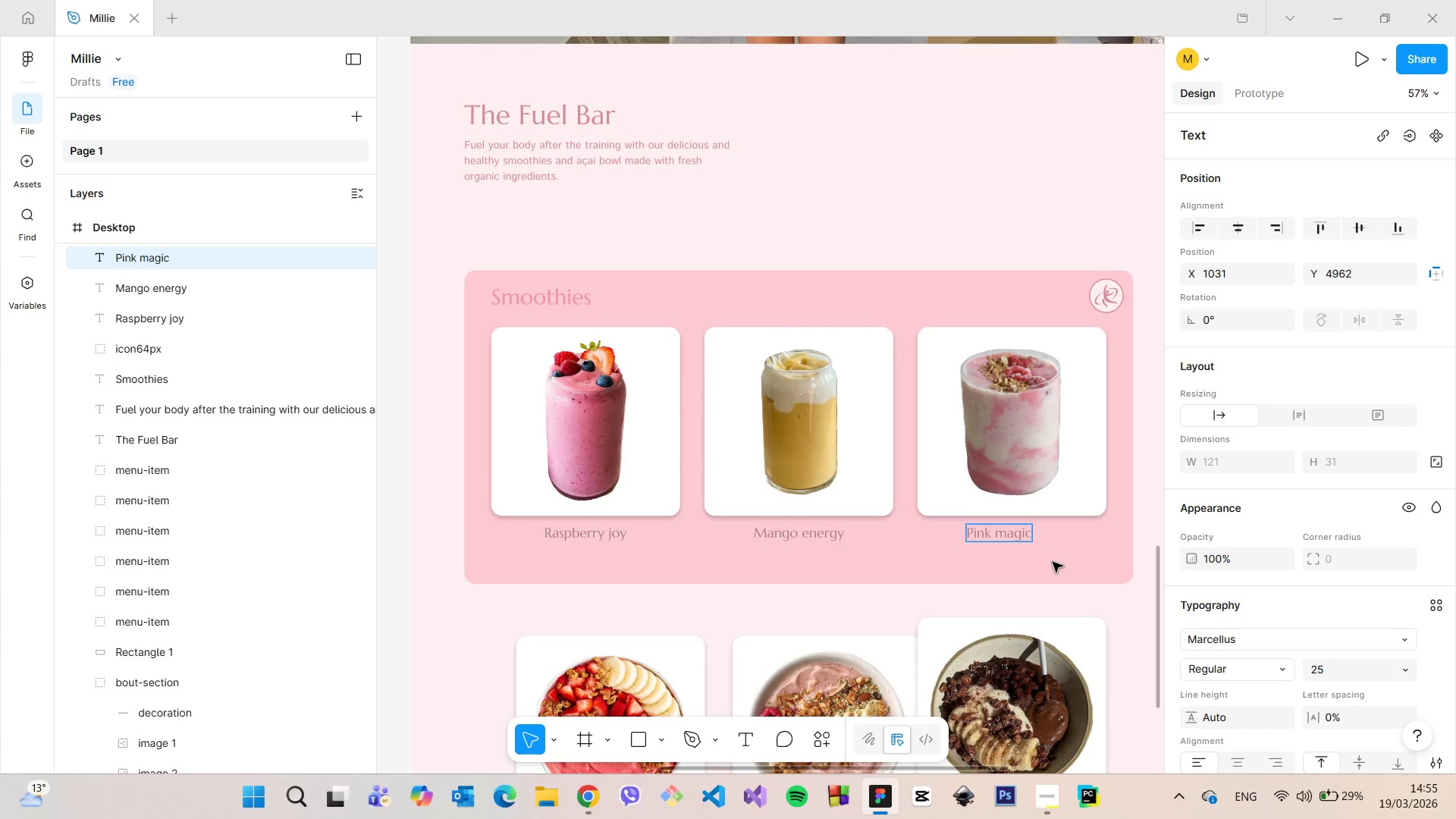 
left_click([1053, 562])
 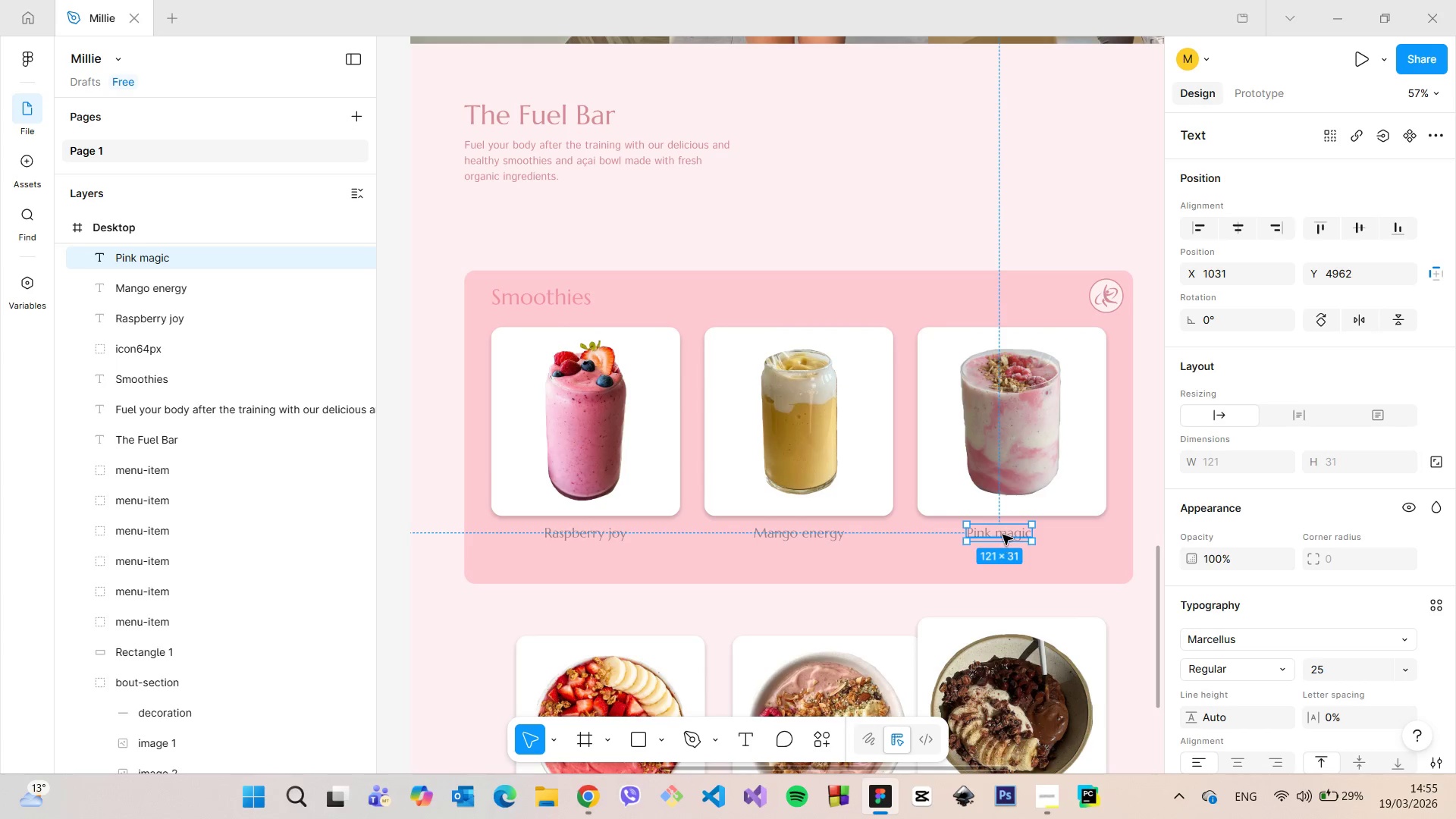 
left_click_drag(start_coordinate=[1003, 535], to_coordinate=[1019, 534])
 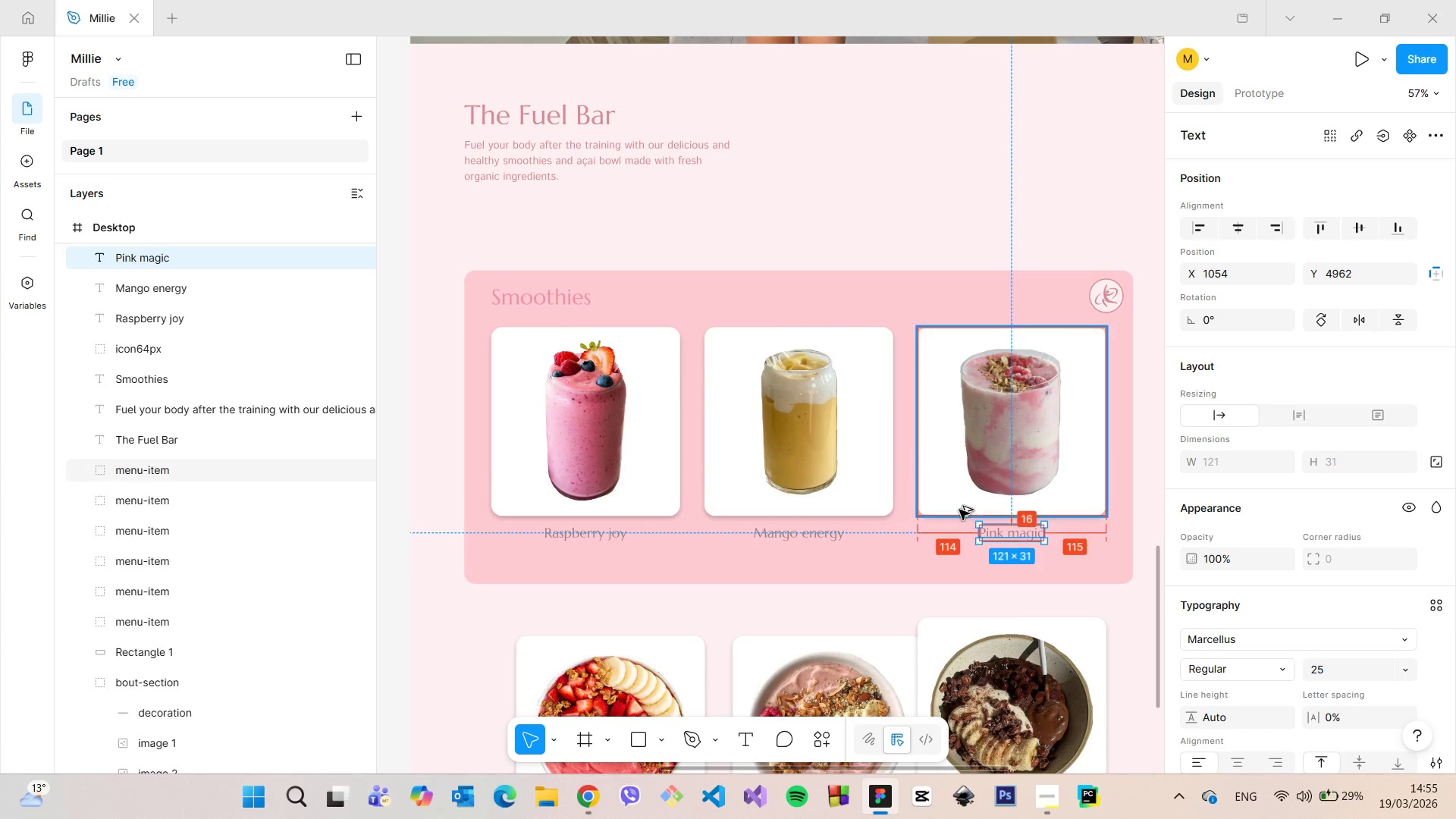 
hold_key(key=AltLeft, duration=0.64)
 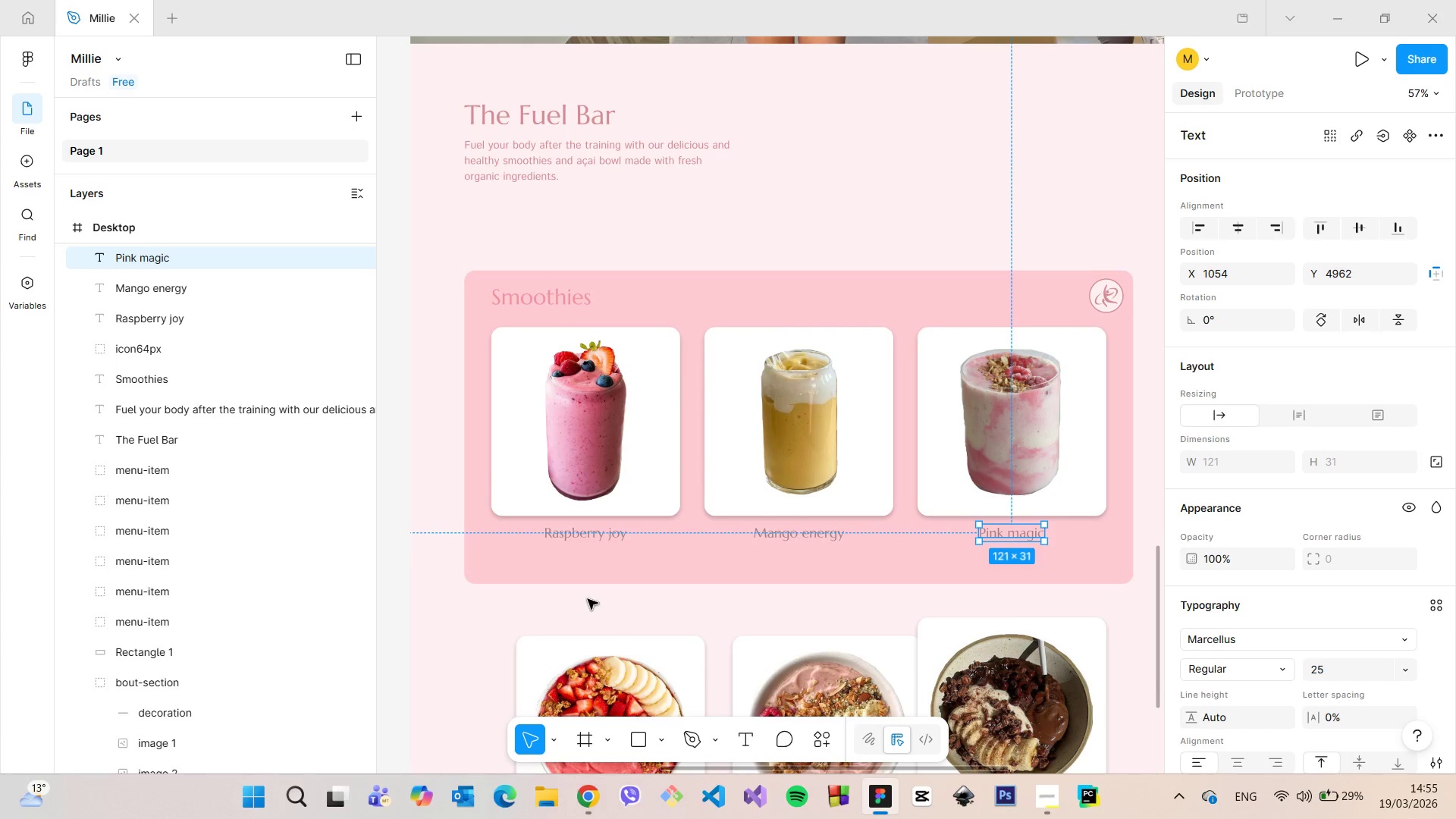 
left_click([588, 599])
 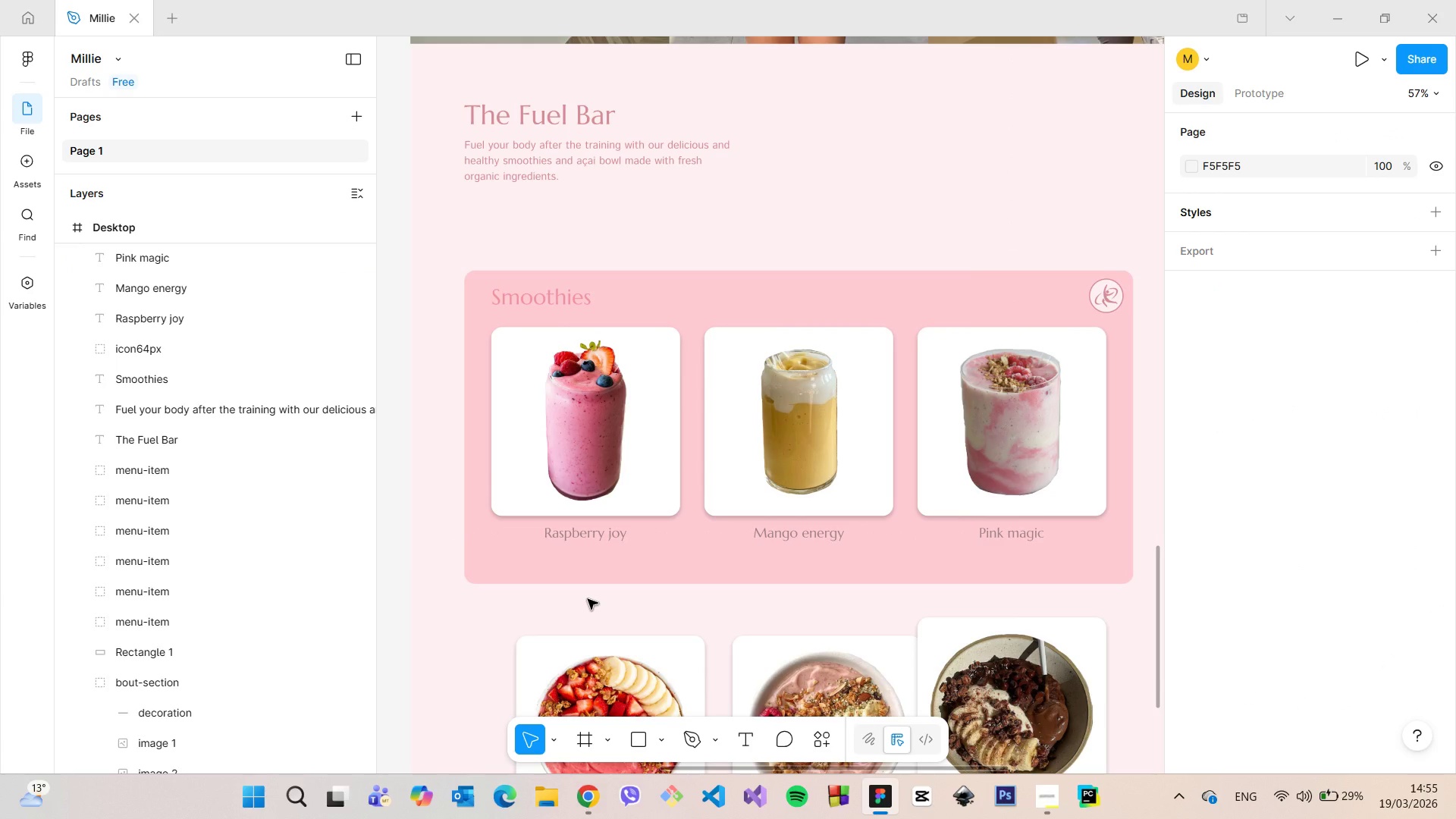 
scroll: coordinate [588, 599], scroll_direction: down, amount: 3.0
 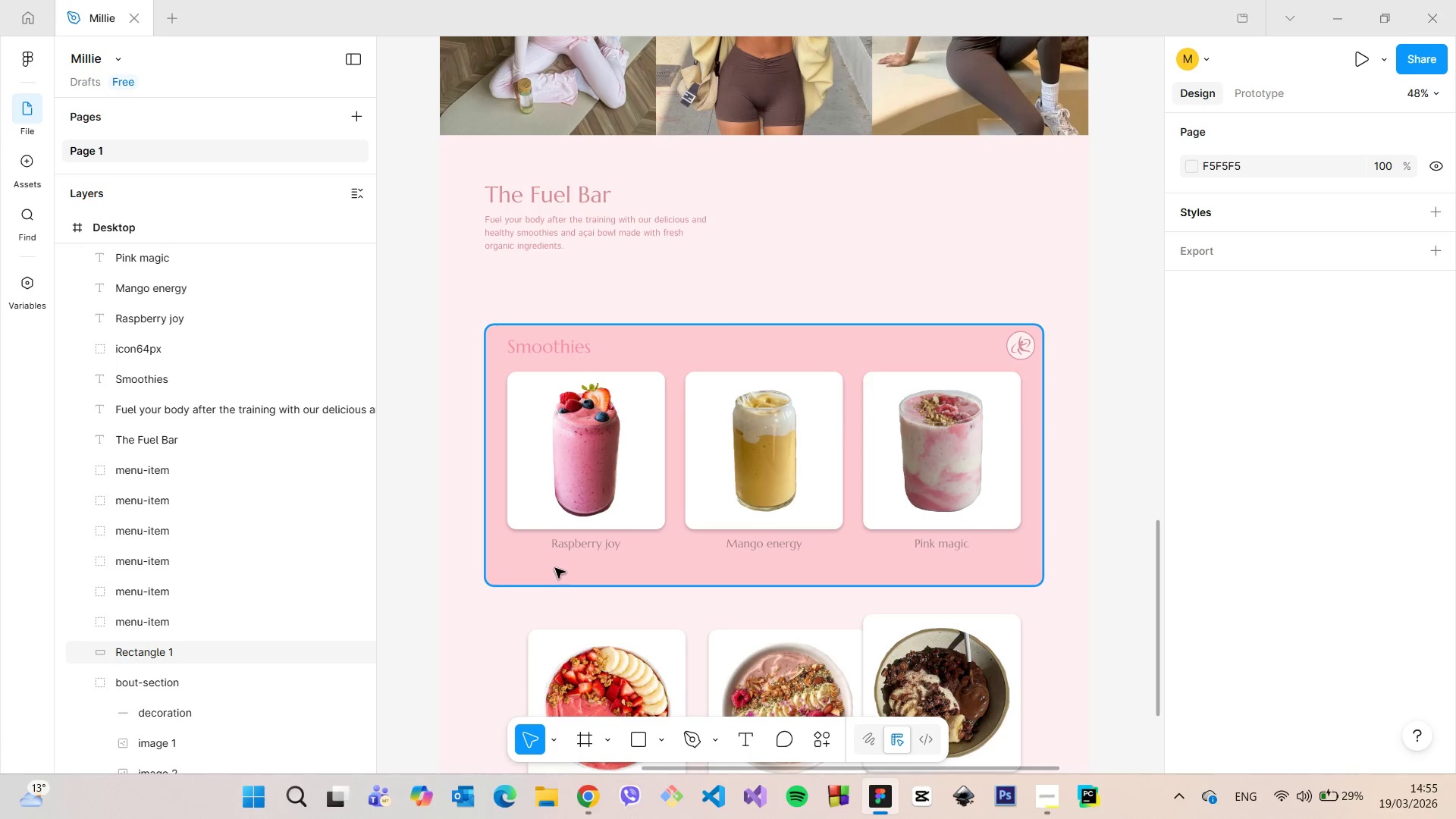 
scroll: coordinate [558, 570], scroll_direction: up, amount: 4.0
 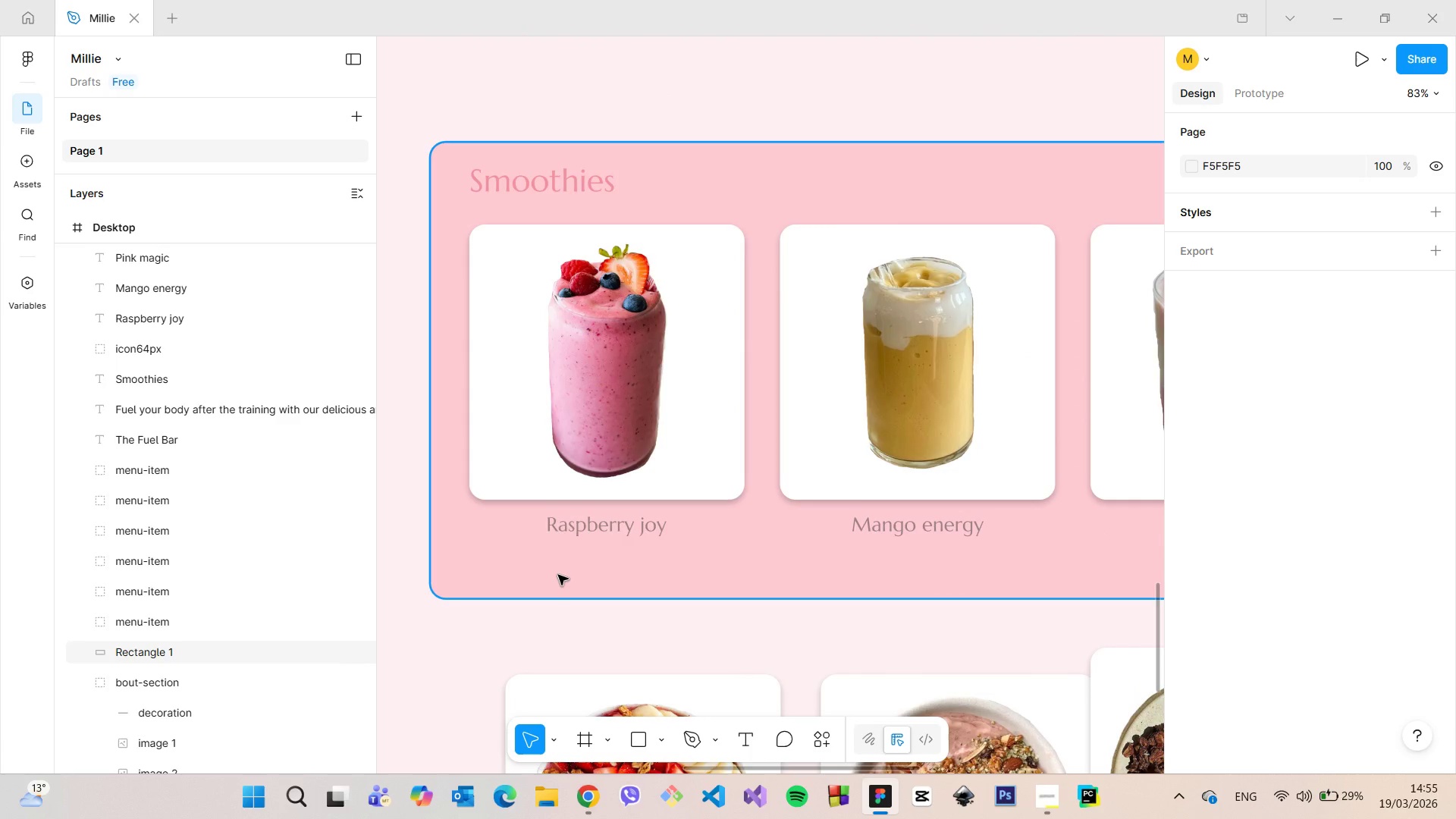 
scroll: coordinate [554, 579], scroll_direction: down, amount: 25.0
 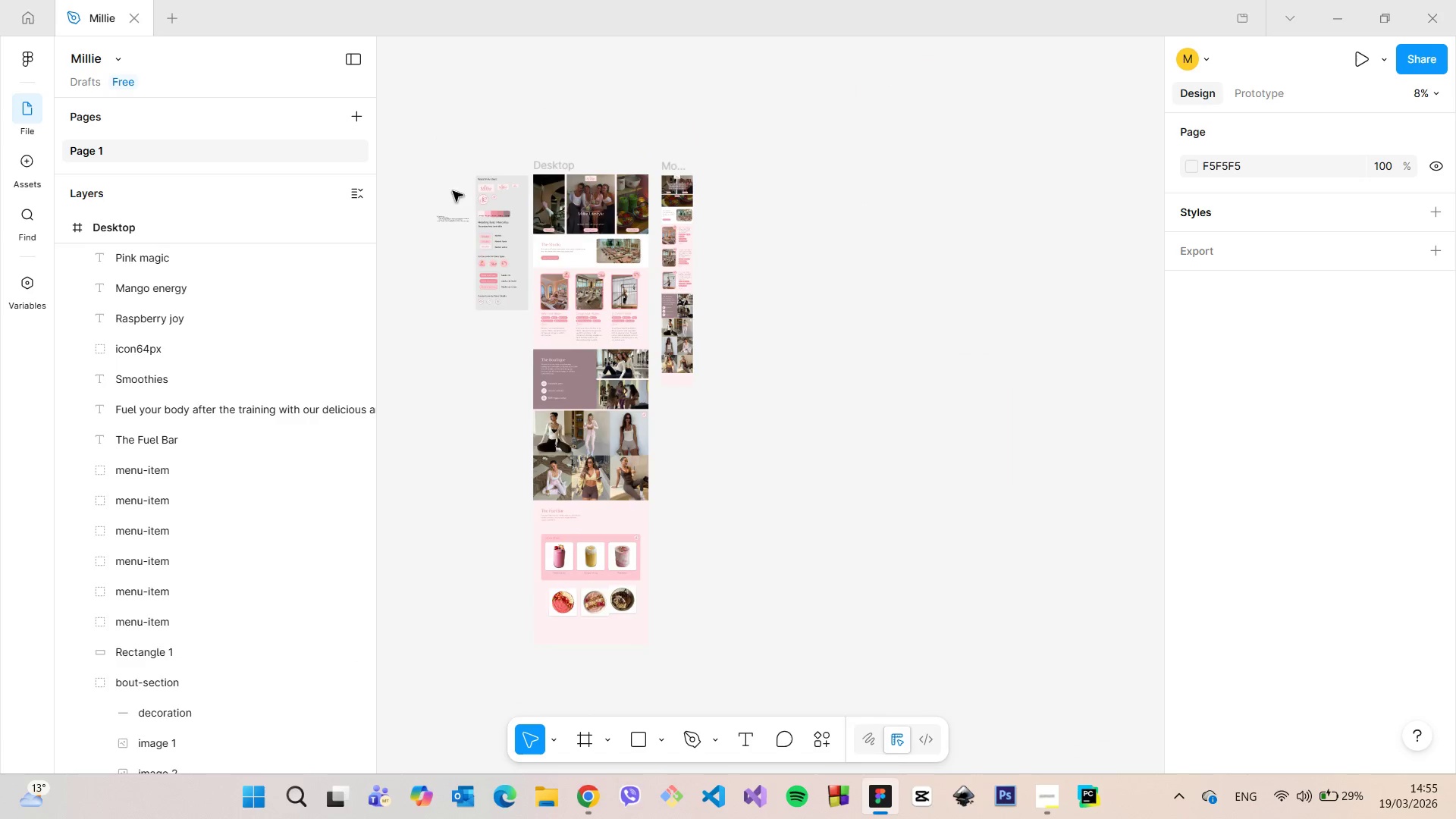 
scroll: coordinate [439, 290], scroll_direction: up, amount: 20.0
 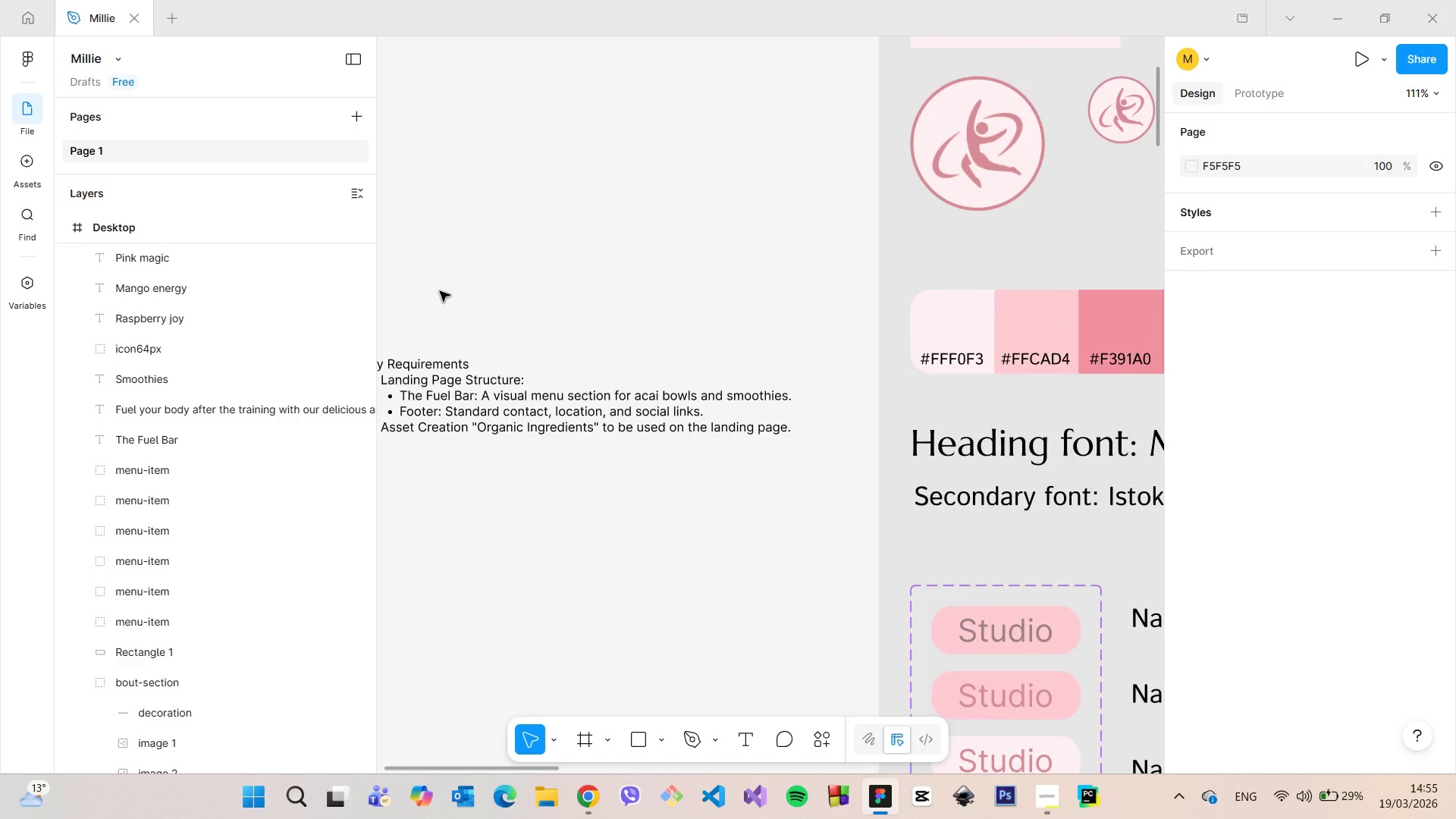 
scroll: coordinate [440, 291], scroll_direction: down, amount: 21.0
 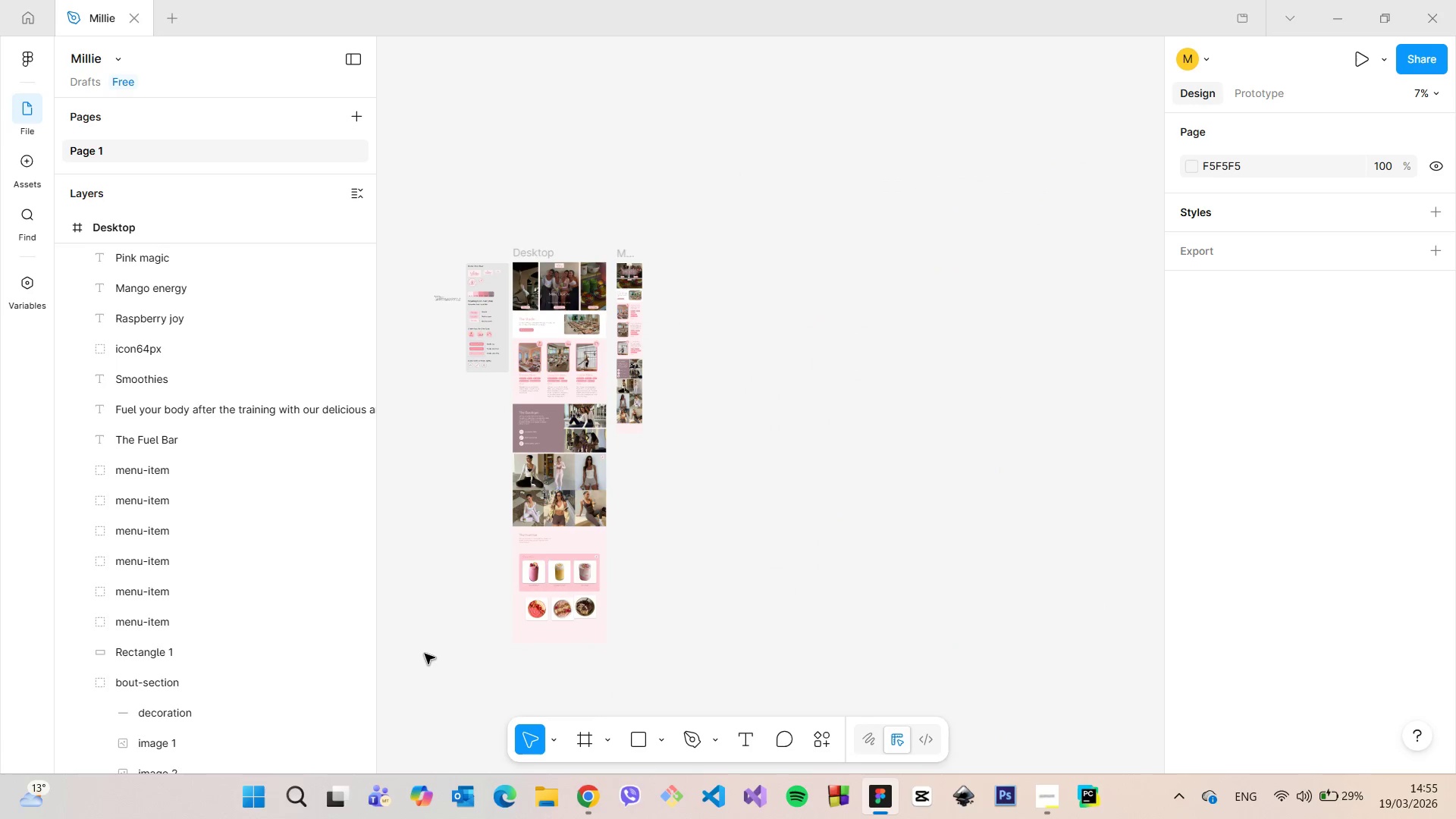 
scroll: coordinate [822, 447], scroll_direction: up, amount: 24.0
 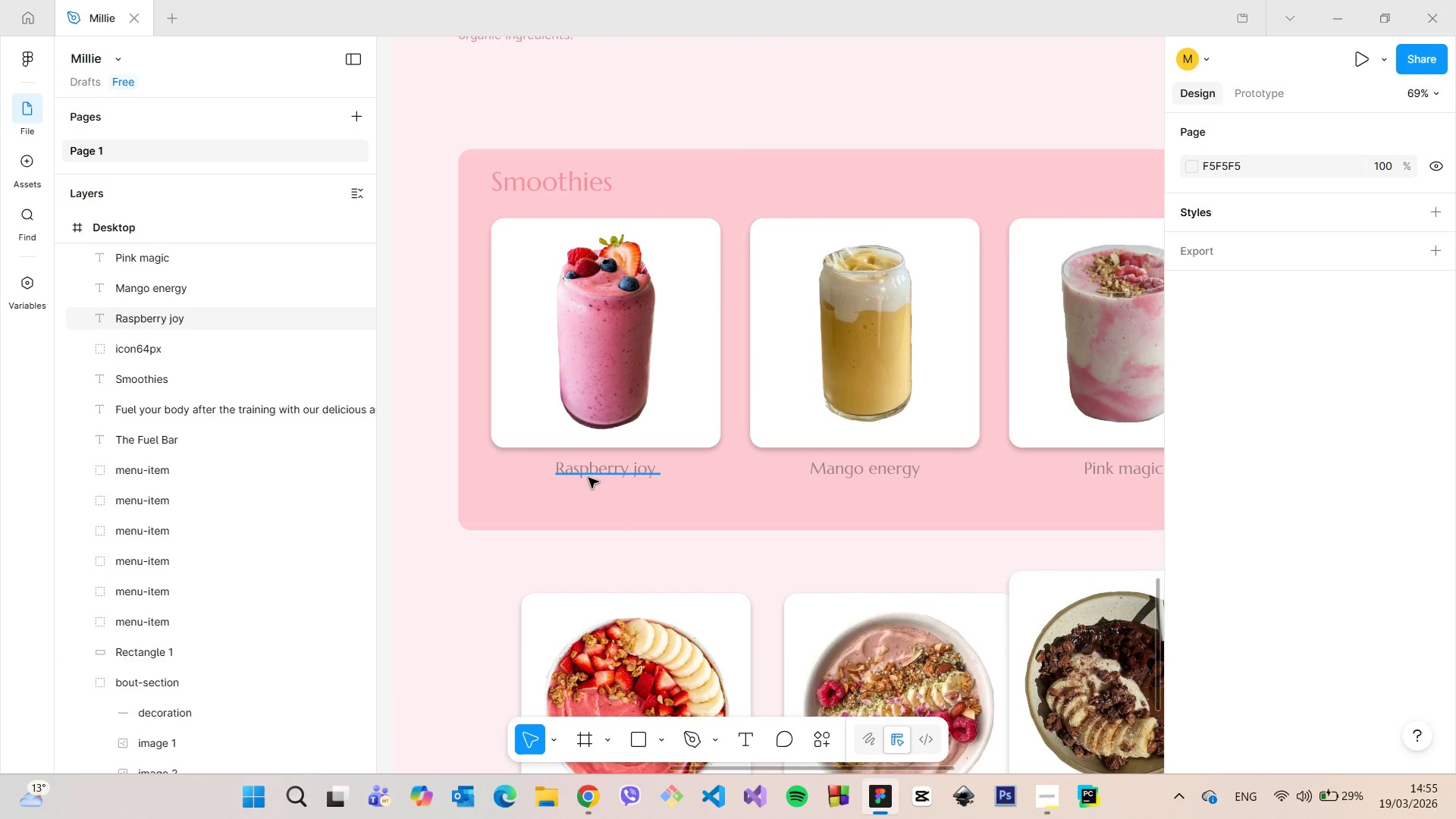 
left_click([588, 475])
 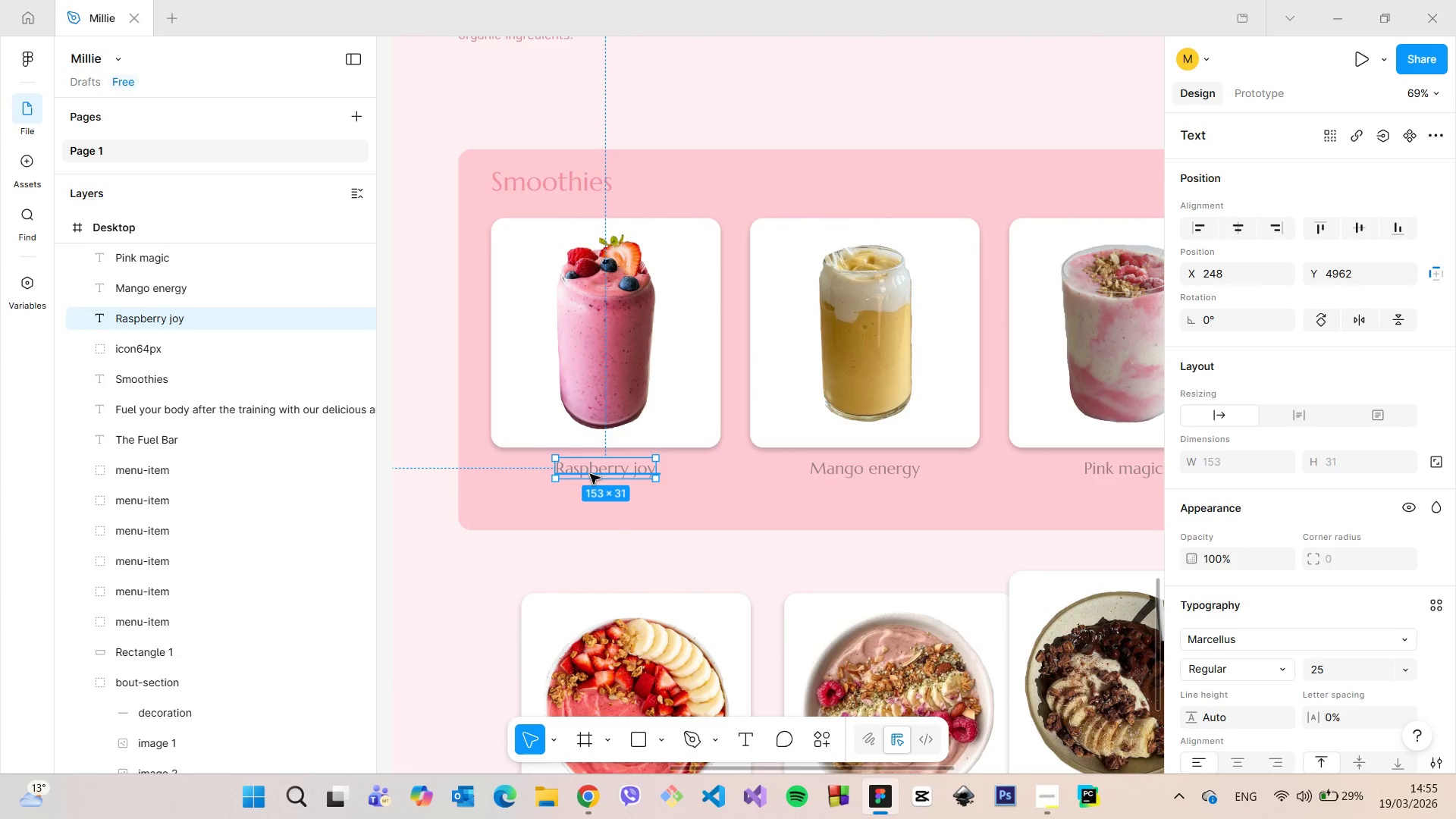 
hold_key(key=AltLeft, duration=1.41)
left_click_drag(start_coordinate=[590, 472], to_coordinate=[549, 501])
 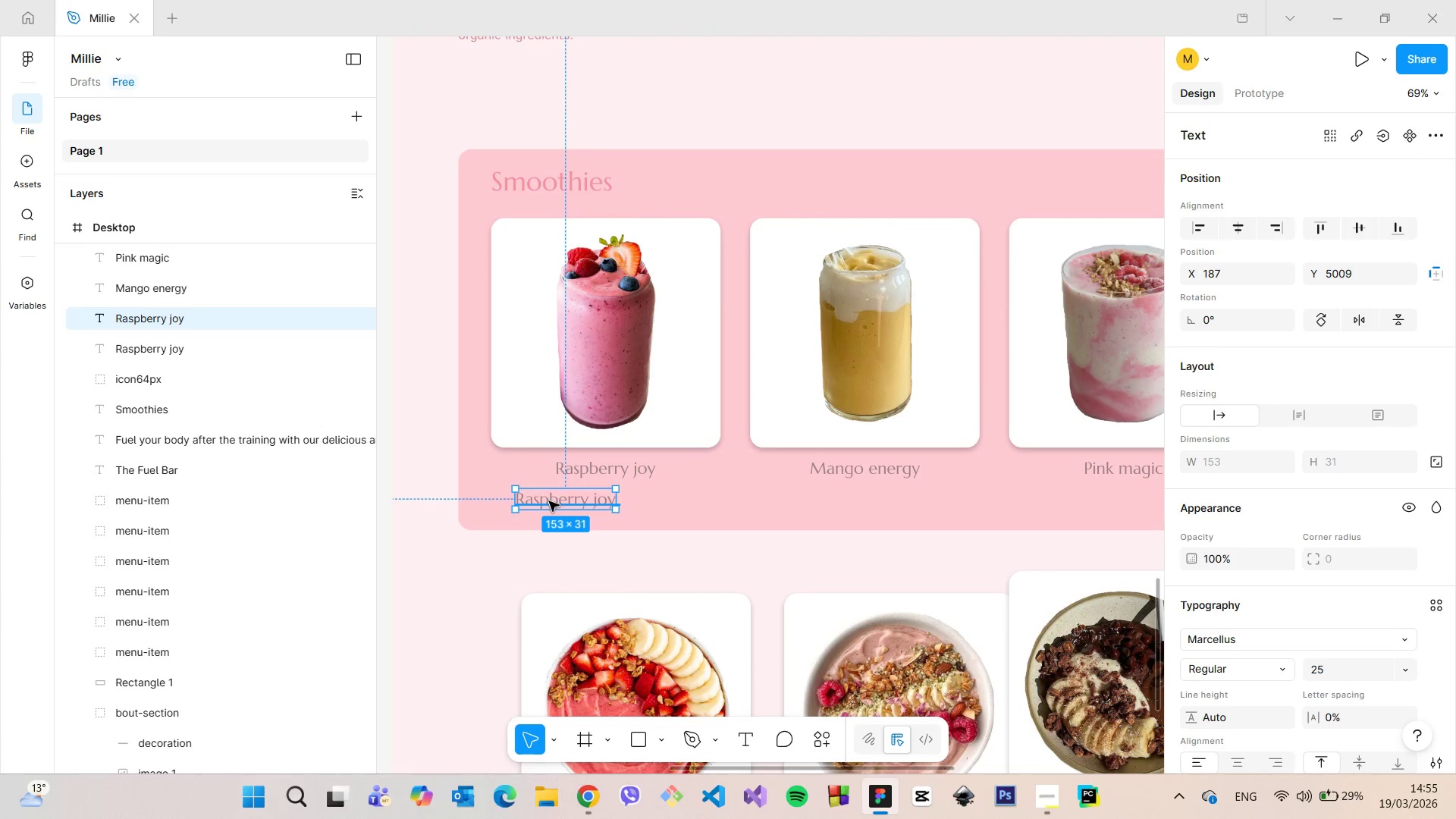 
double_click([549, 501])
 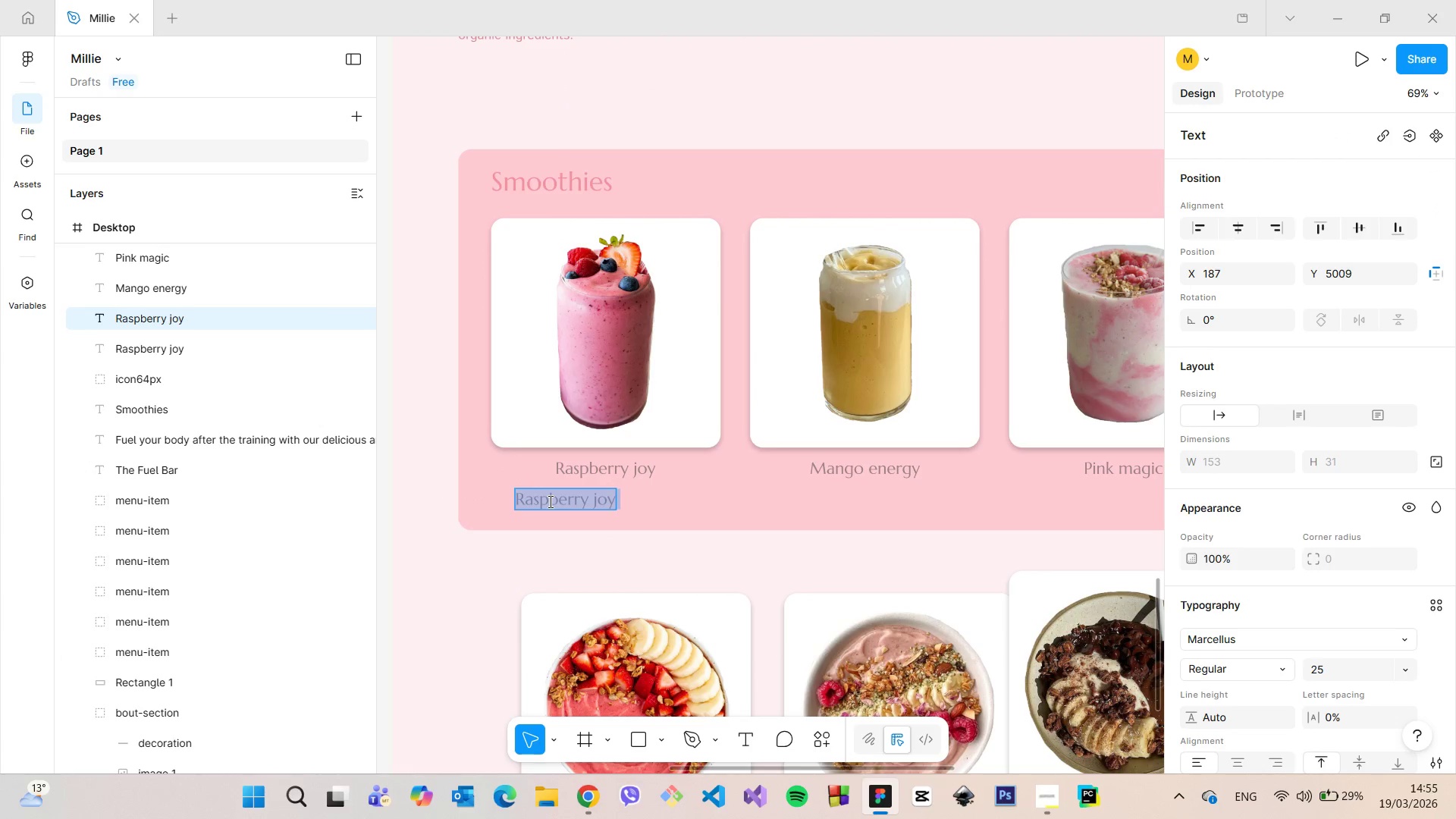 
type(raspberry, blueberry, strawberry, banana, chia seeds, )
 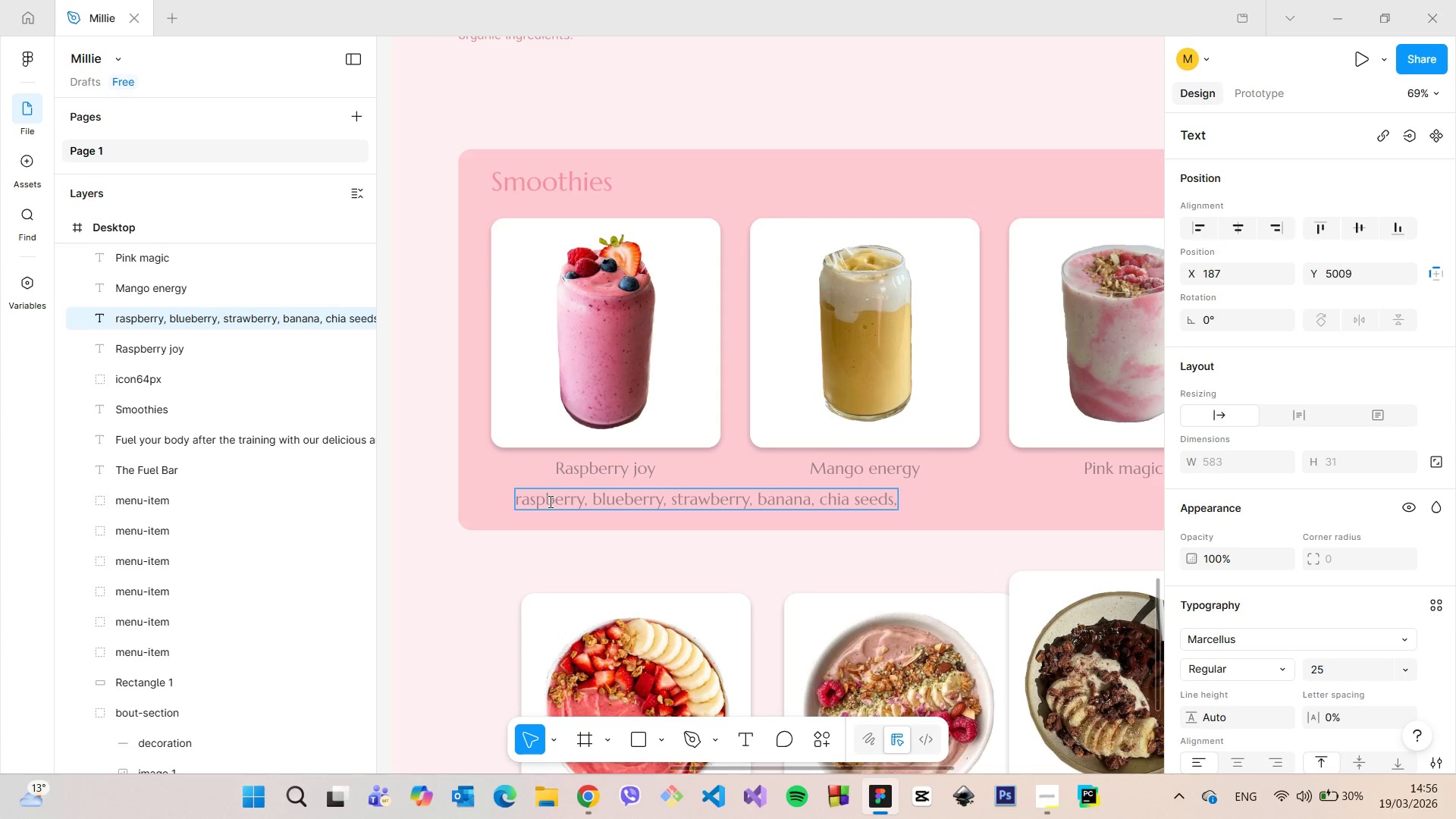 
type(almond milk)
 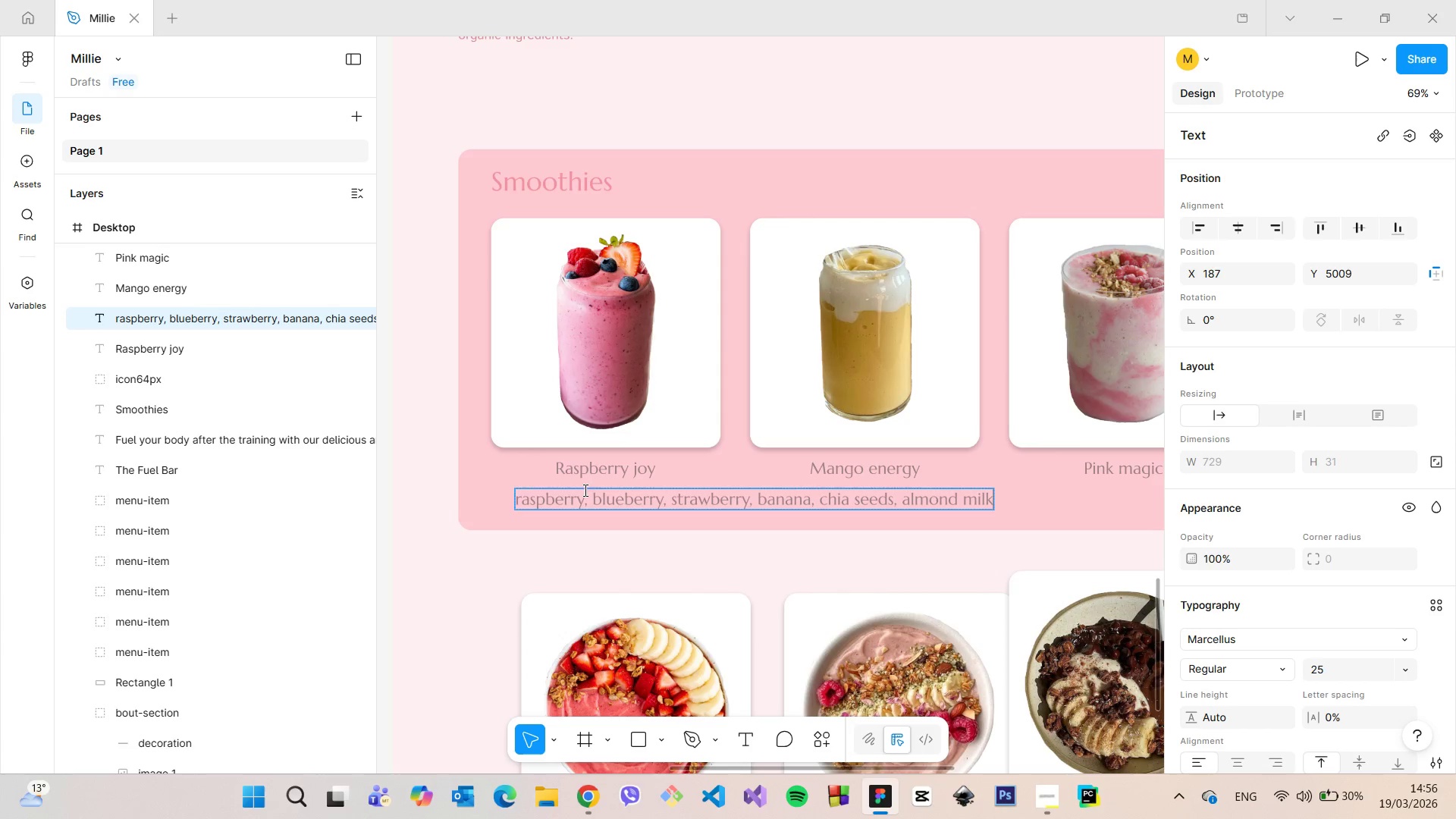 
double_click([579, 497])
 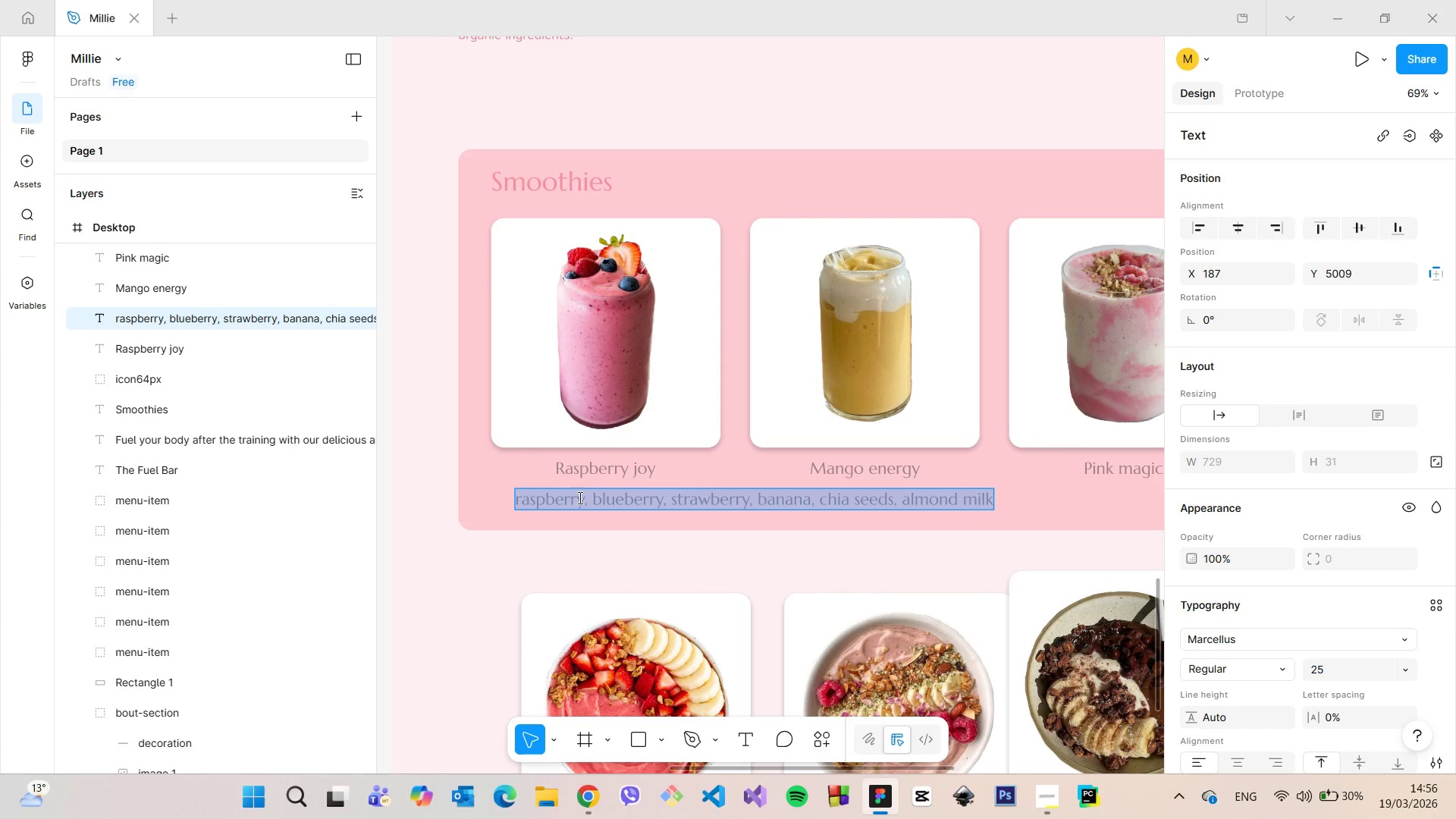 
triple_click([579, 497])
 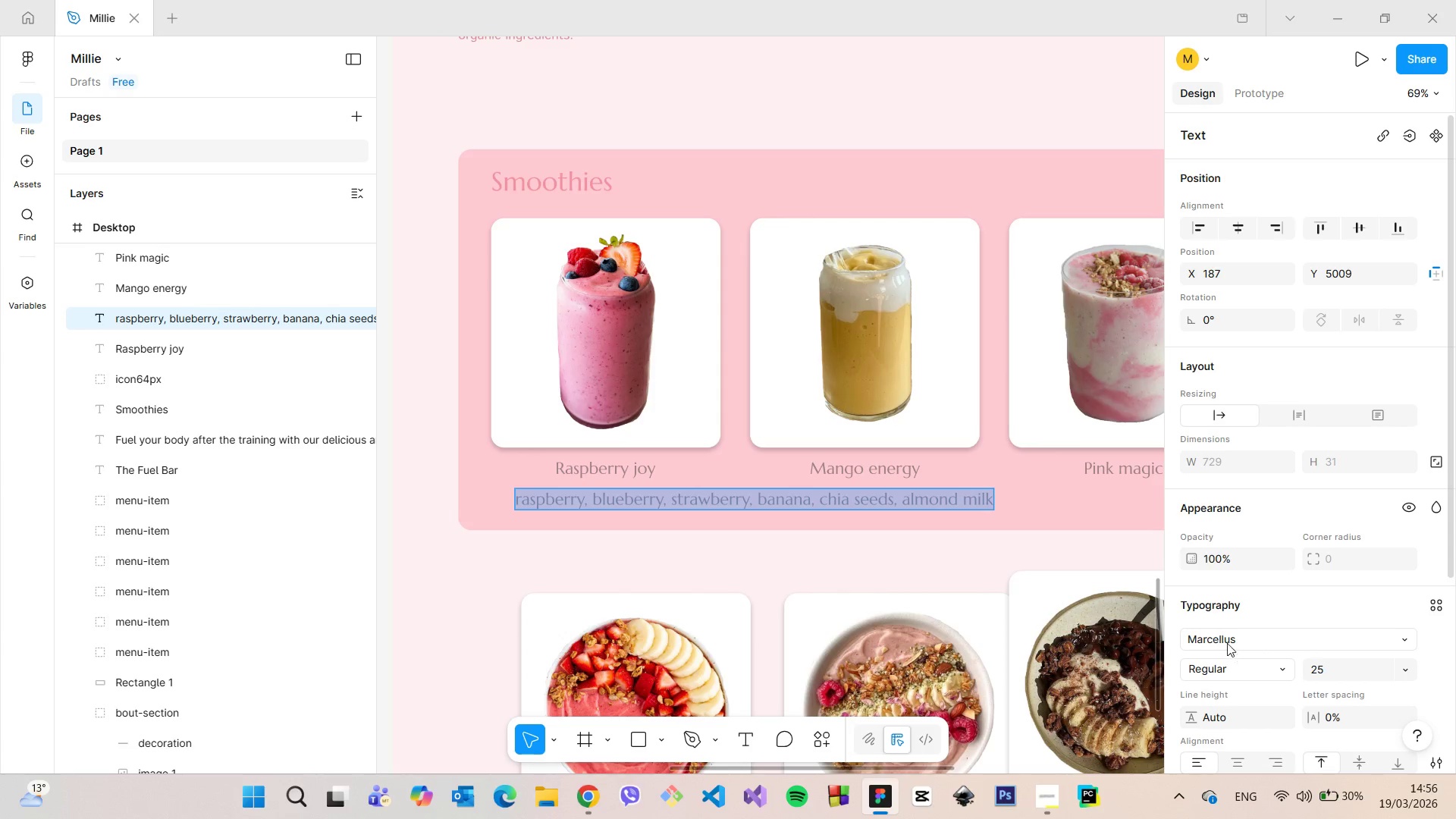 
left_click([1222, 634])
 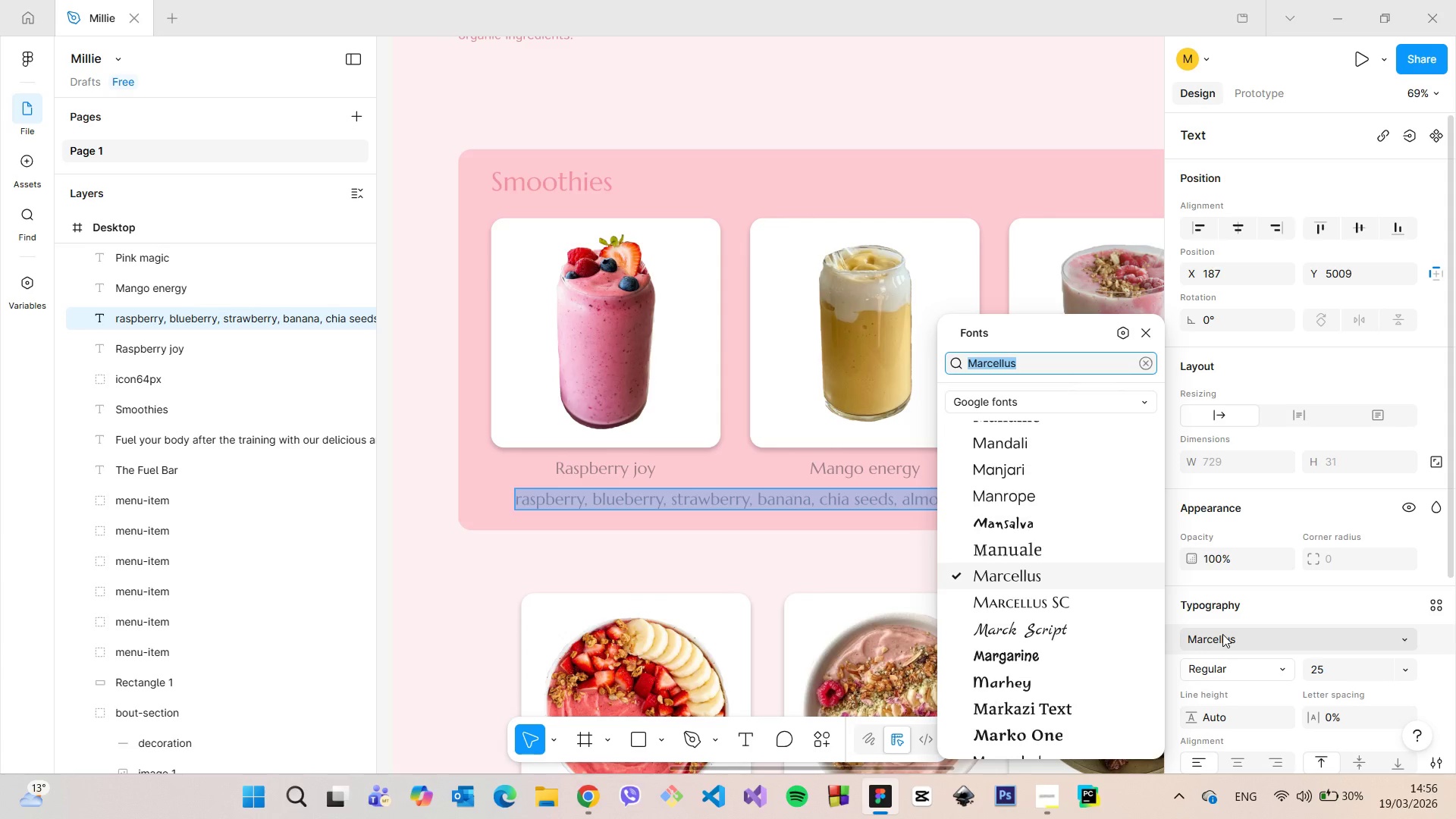 
type(istok )
 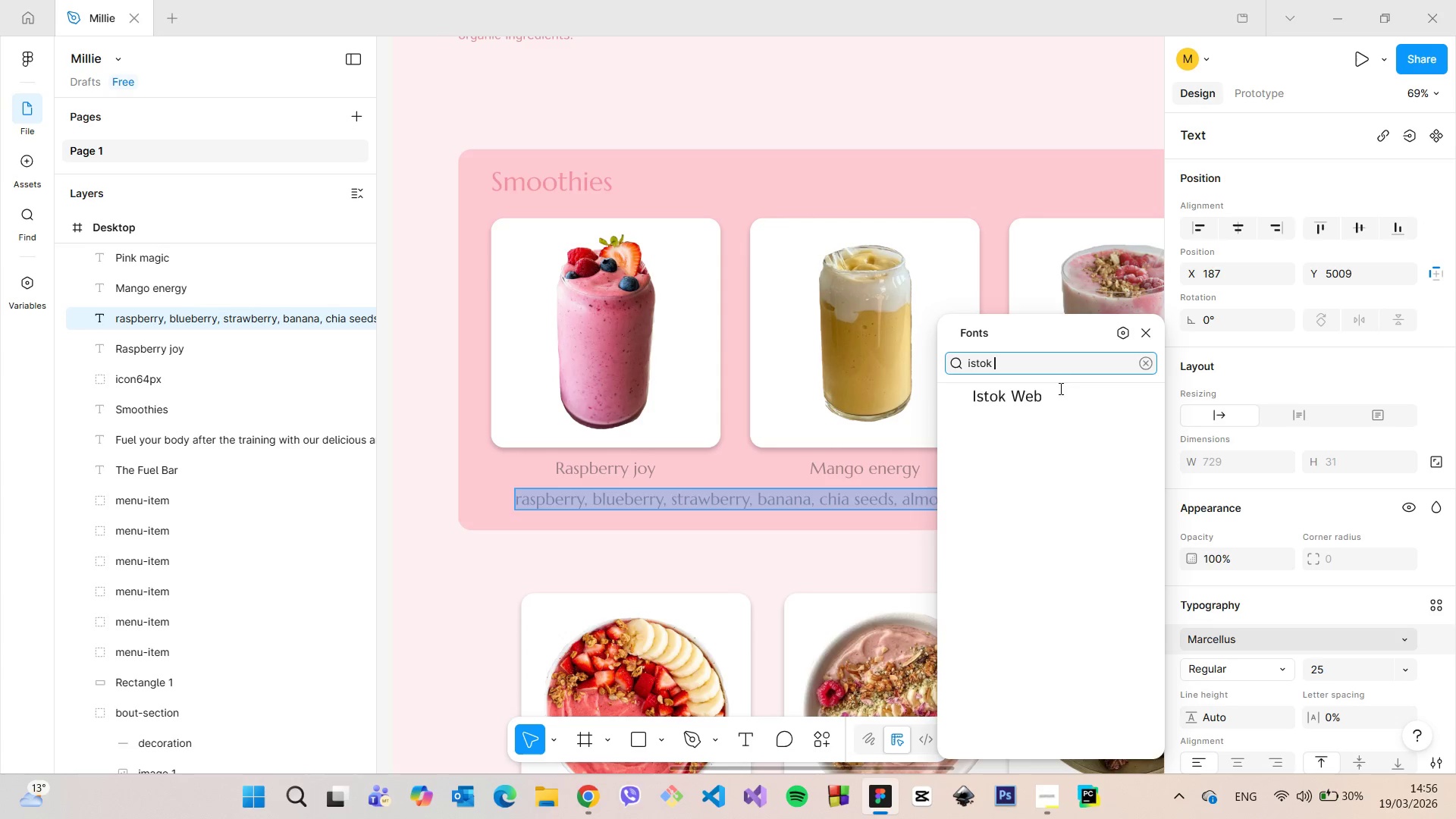 
left_click([1045, 407])
 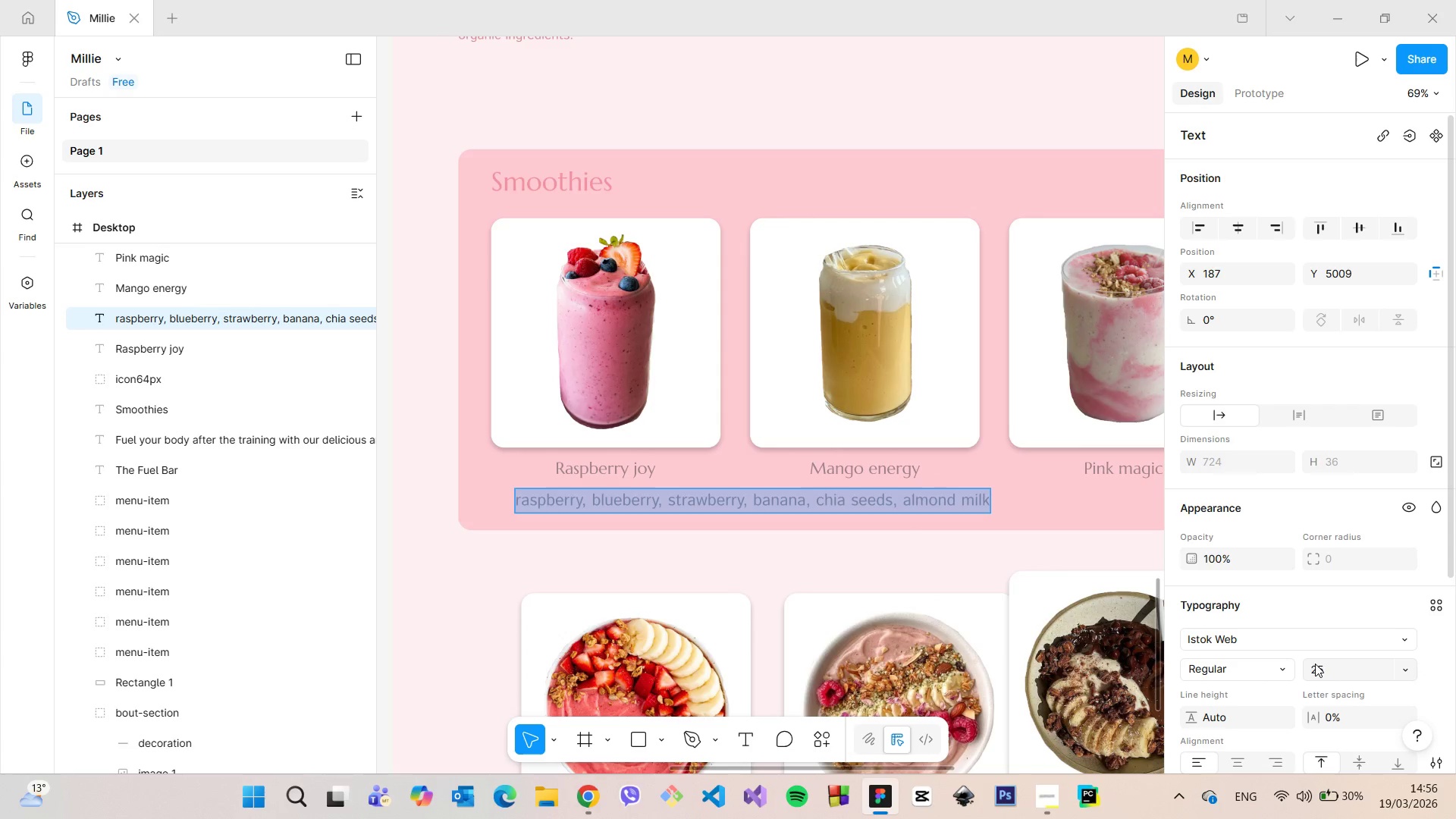 
left_click([1330, 669])
 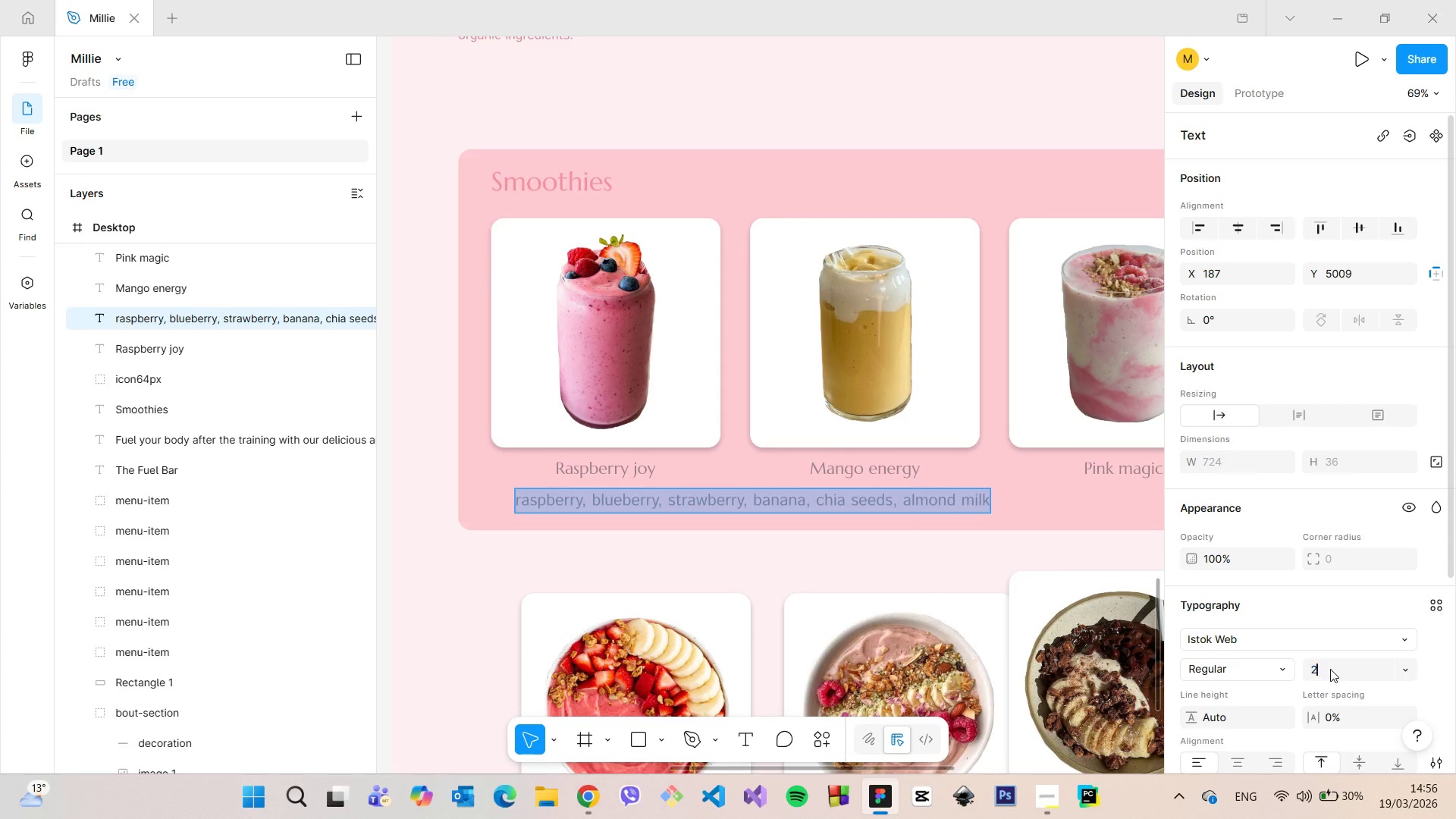 
type(20)
 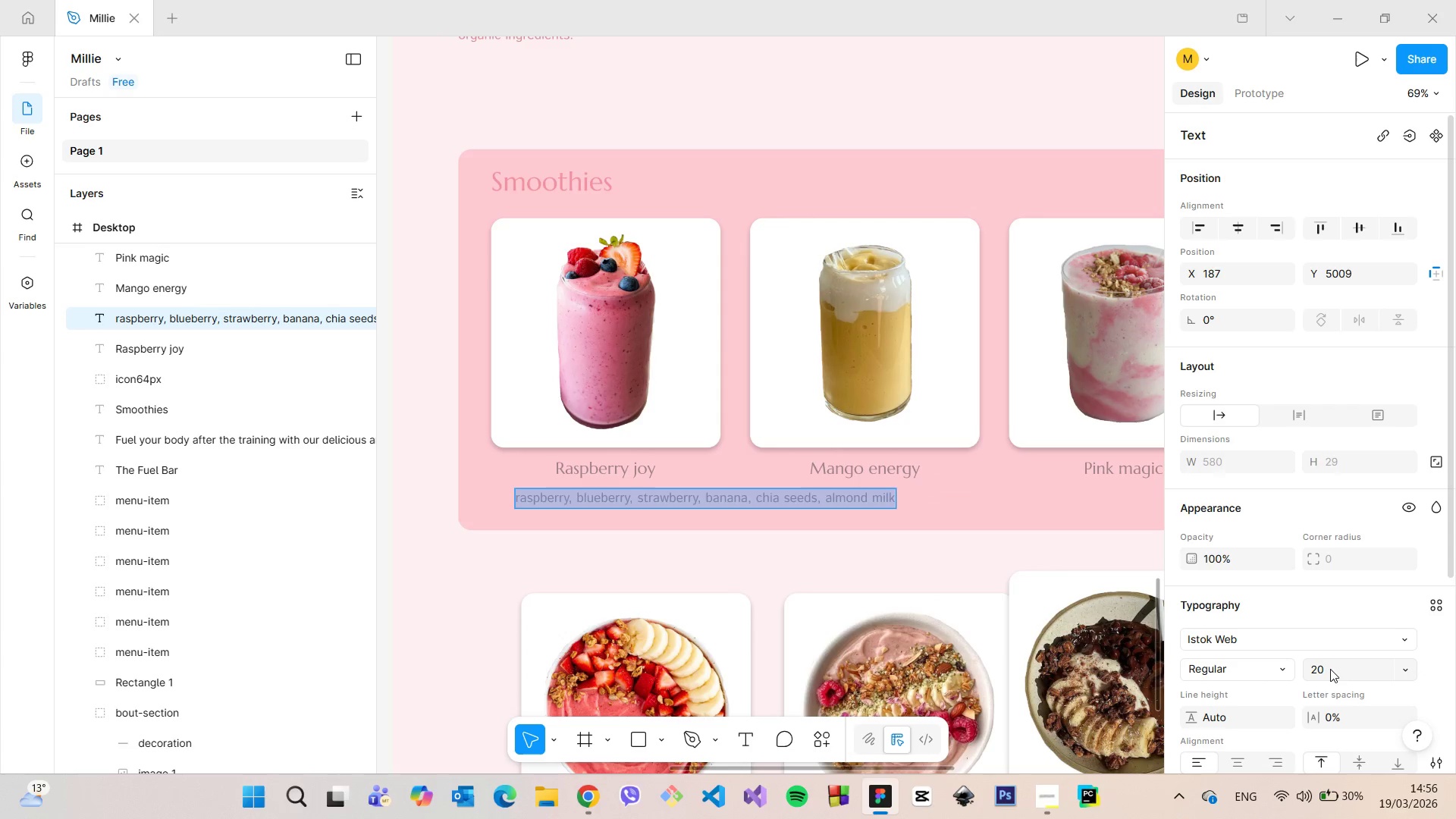 
key(Enter)
 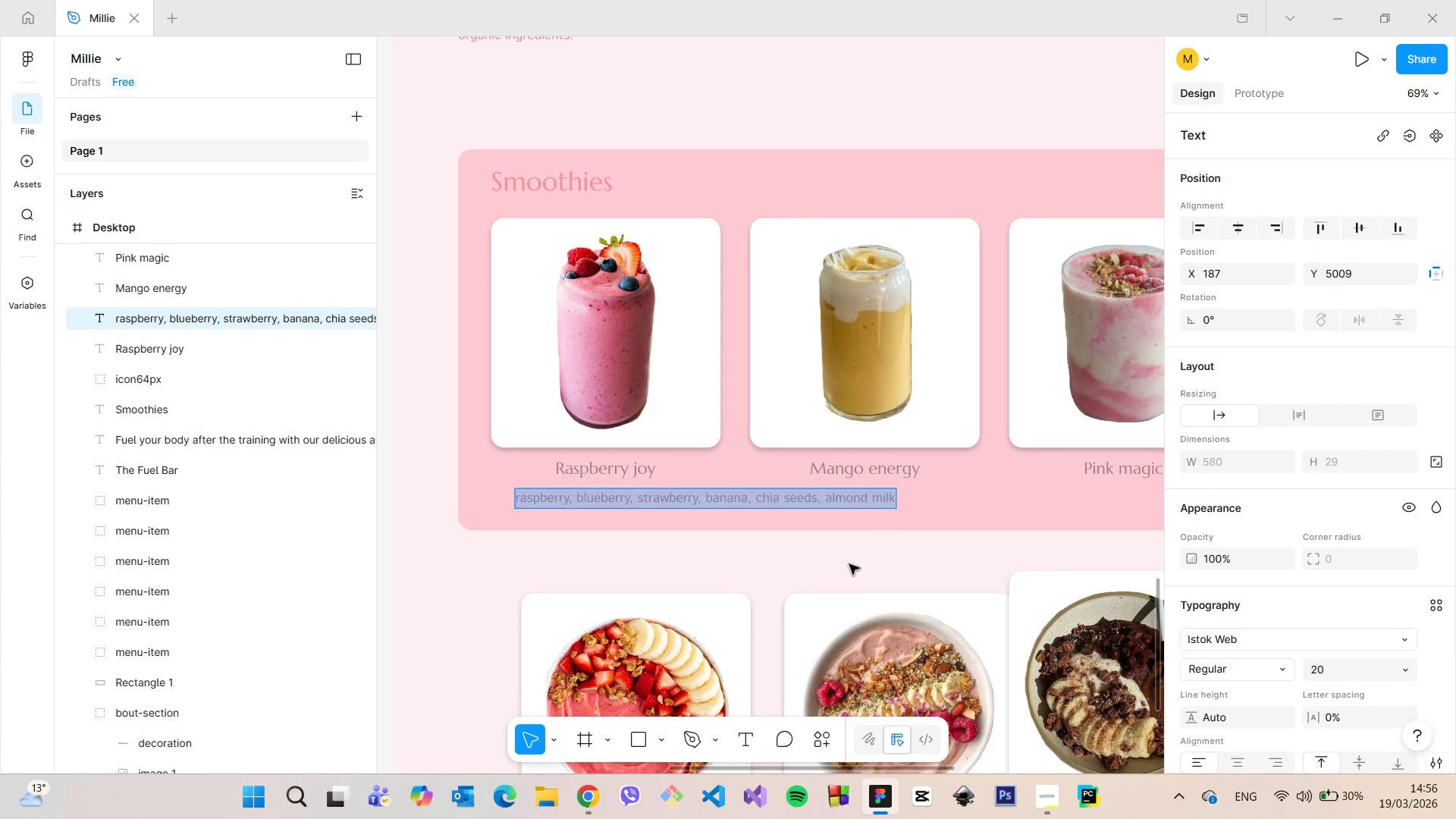 
left_click([849, 564])
 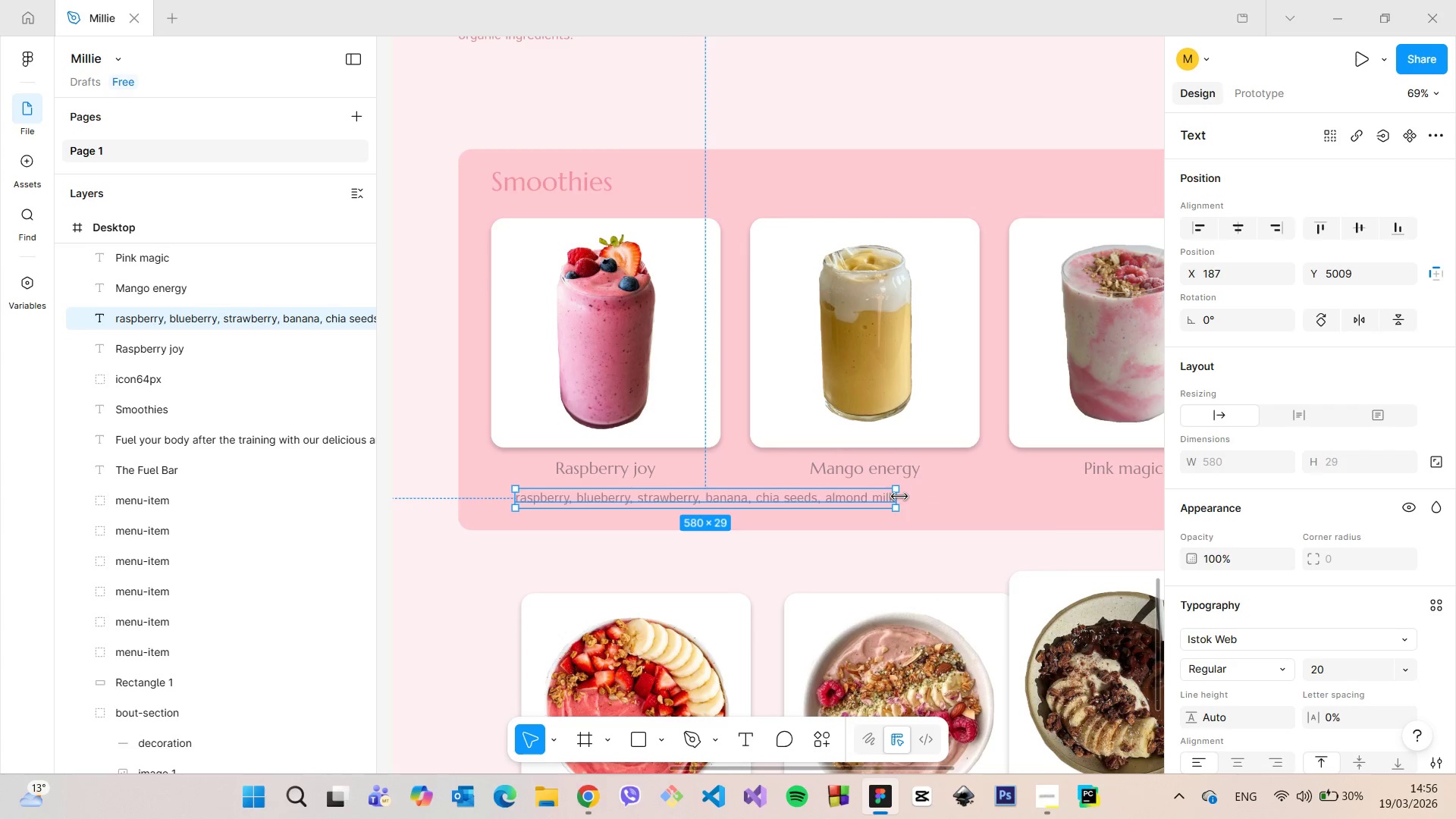 
left_click_drag(start_coordinate=[899, 497], to_coordinate=[710, 488])
 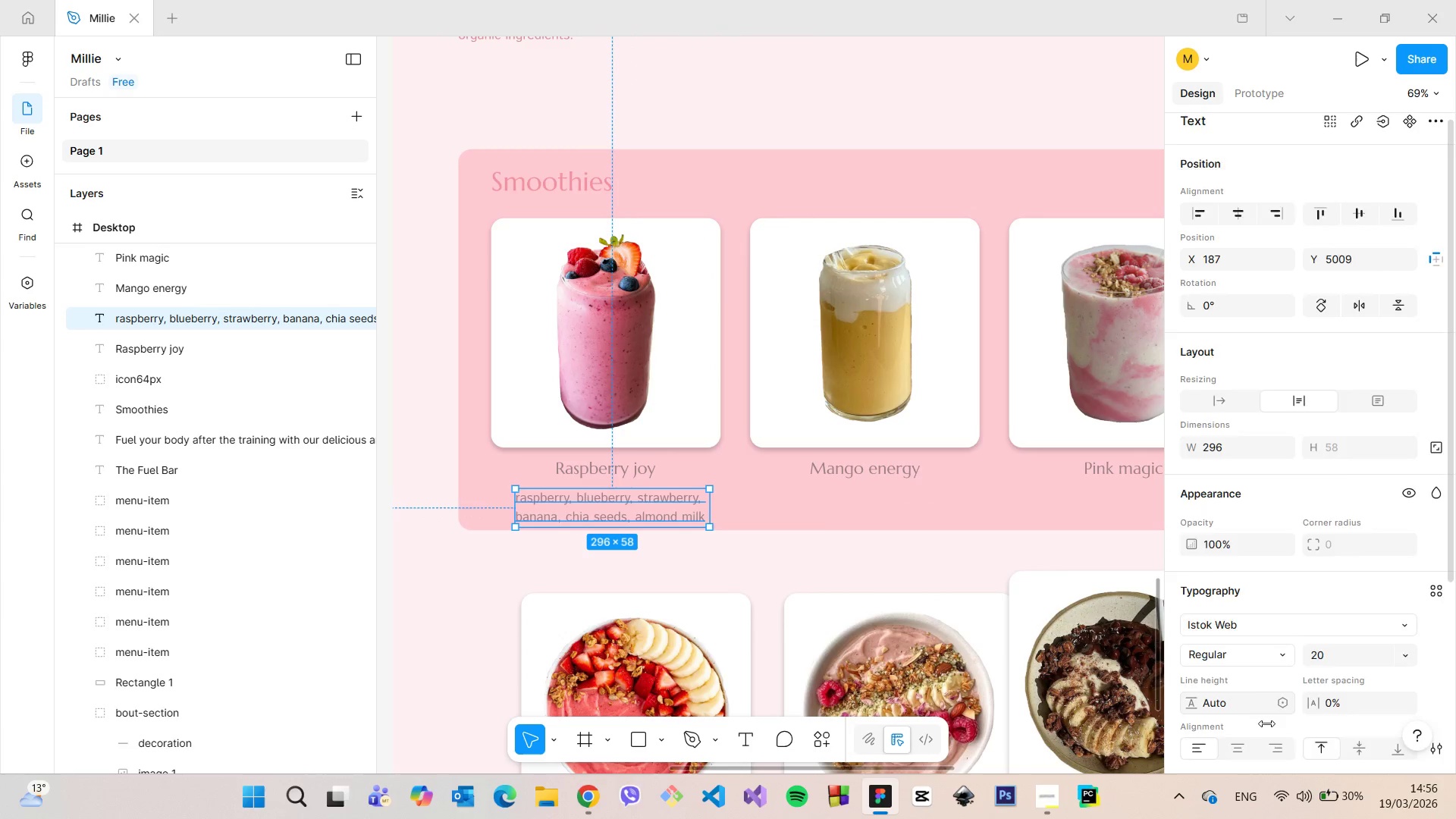 
scroll: coordinate [1266, 723], scroll_direction: down, amount: 2.0
 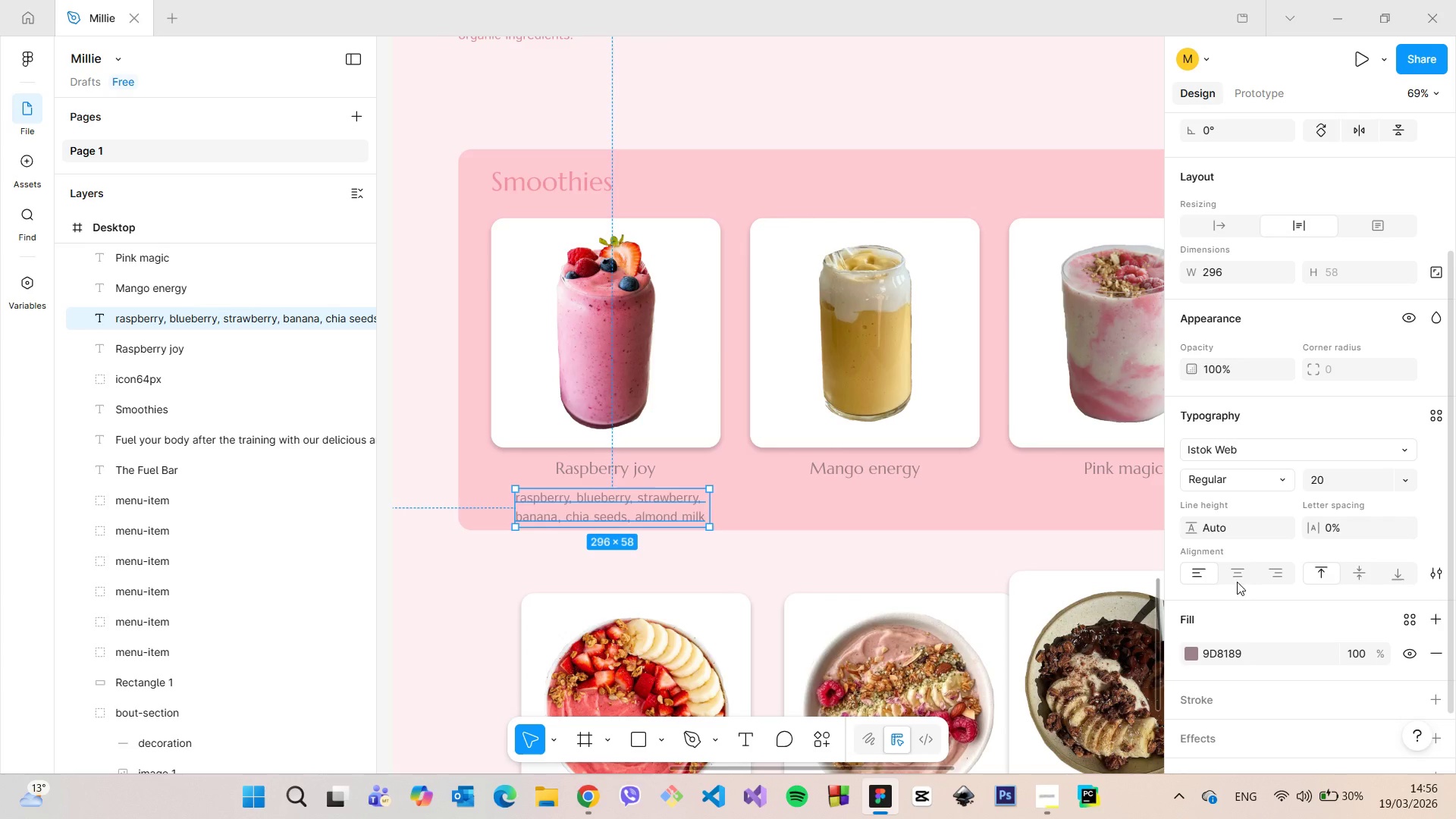 
left_click([1235, 580])
 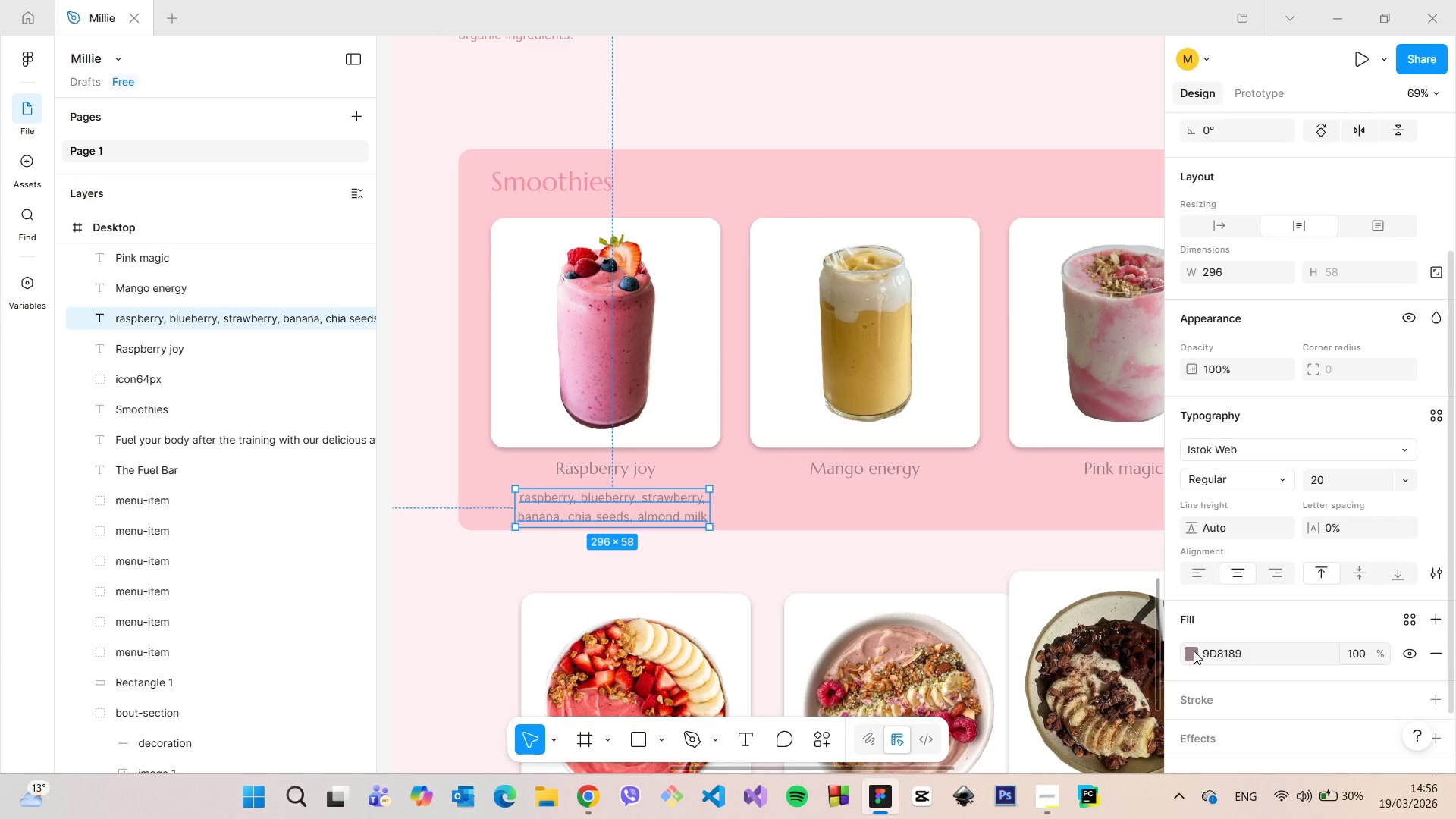 
left_click([1194, 651])
 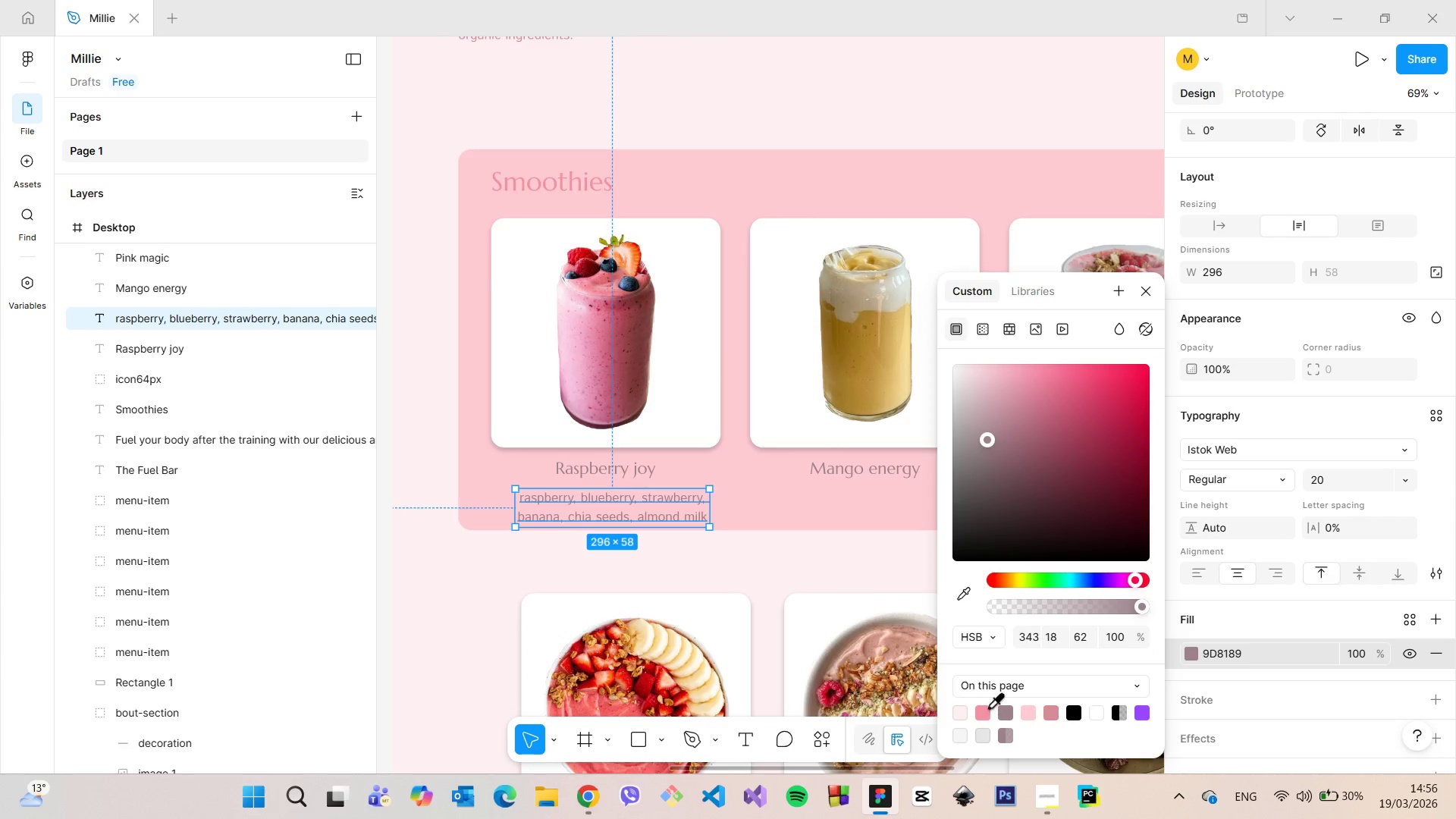 
left_click([984, 707])
 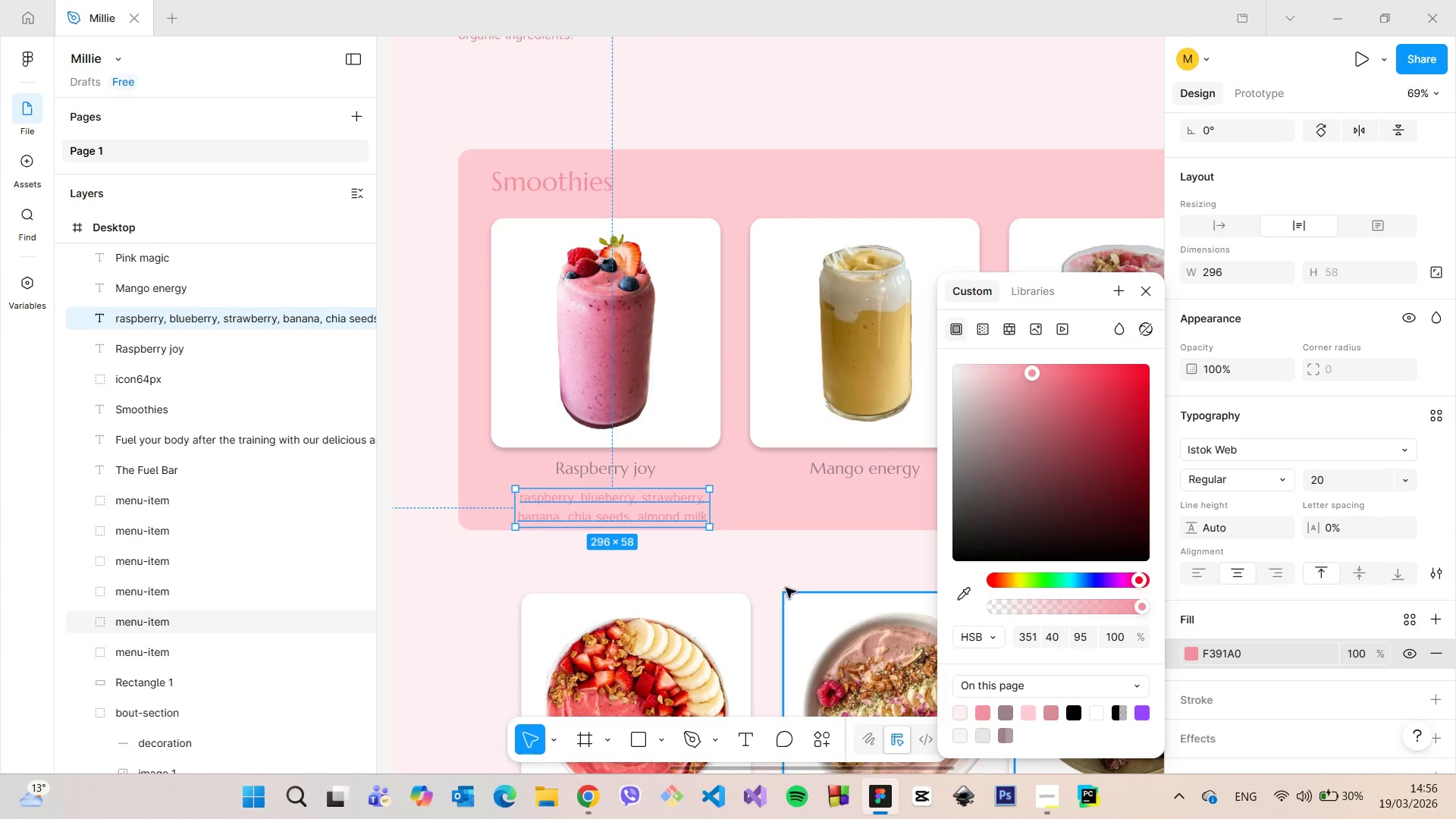 
left_click([774, 586])
 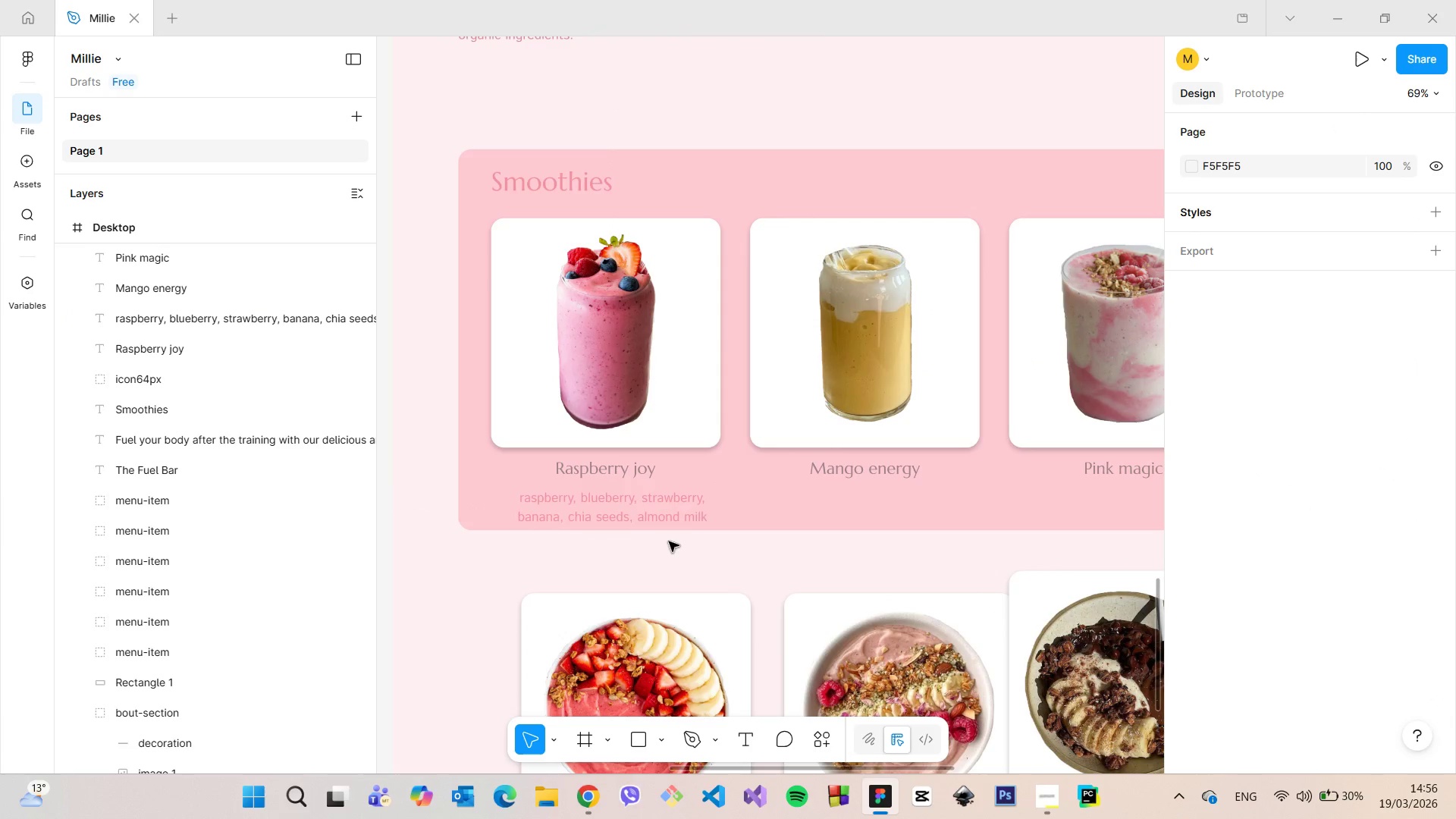 
scroll: coordinate [649, 541], scroll_direction: up, amount: 3.0
 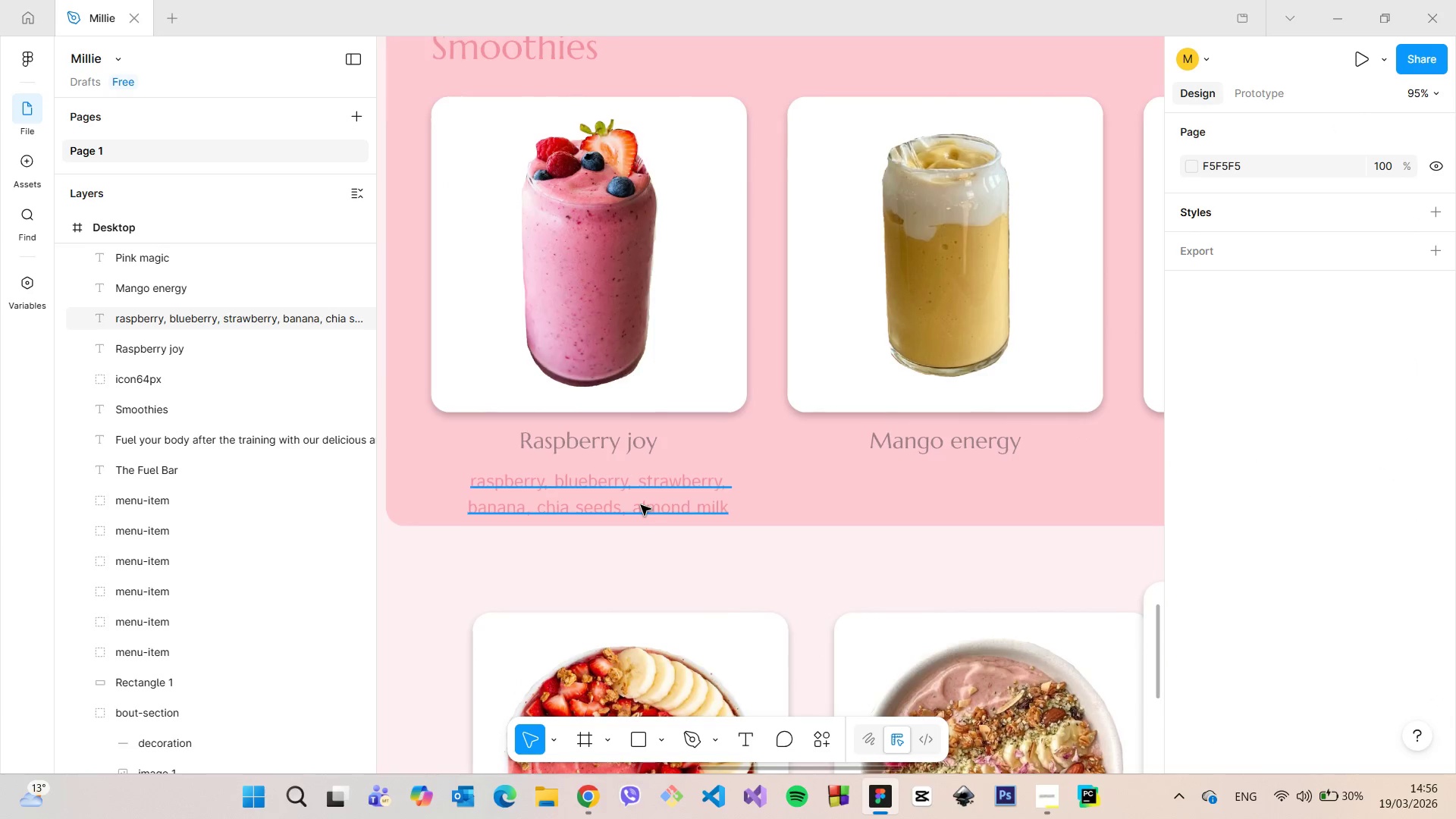 
left_click([641, 505])
 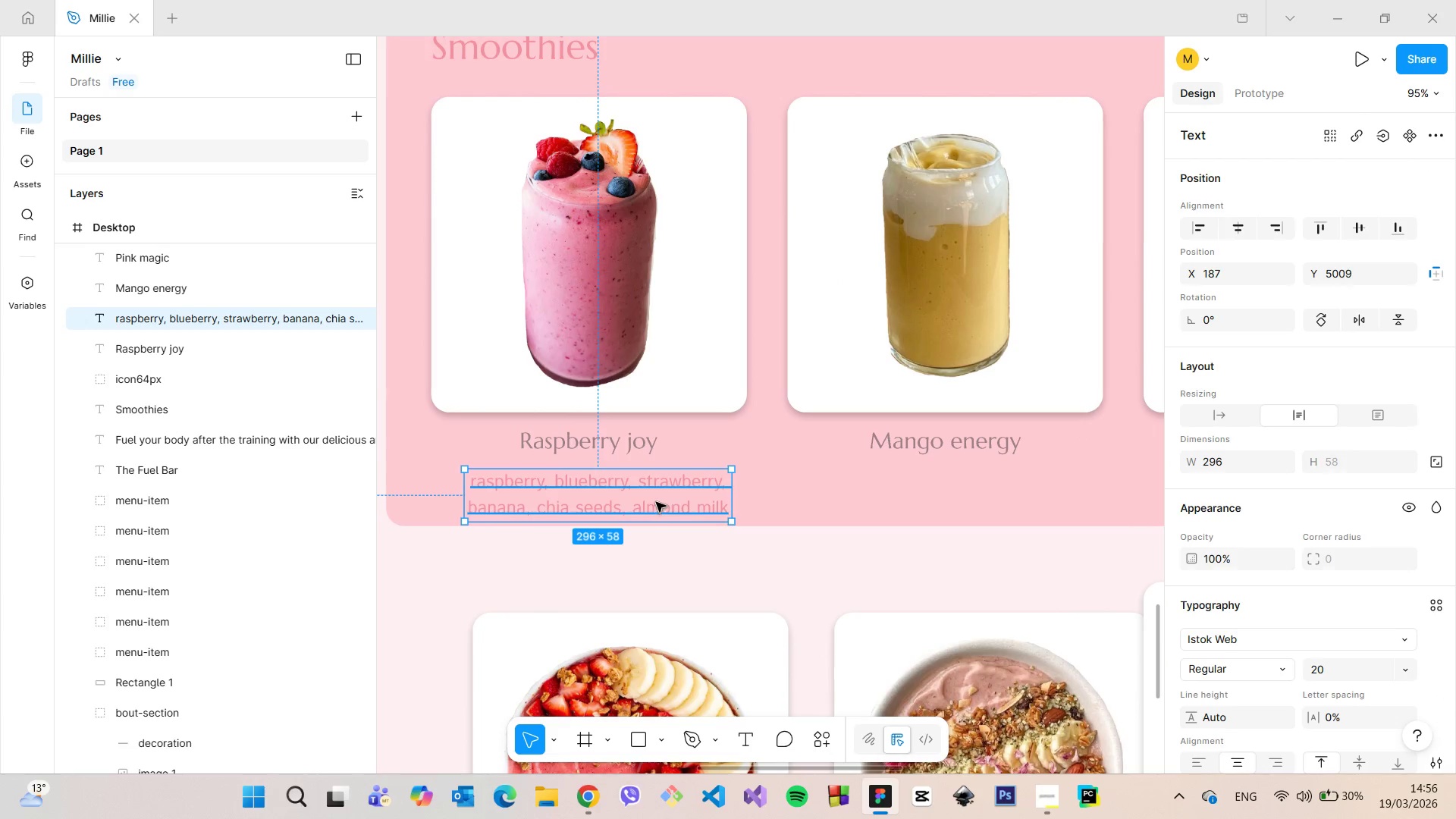 
left_click_drag(start_coordinate=[656, 502], to_coordinate=[648, 494])
 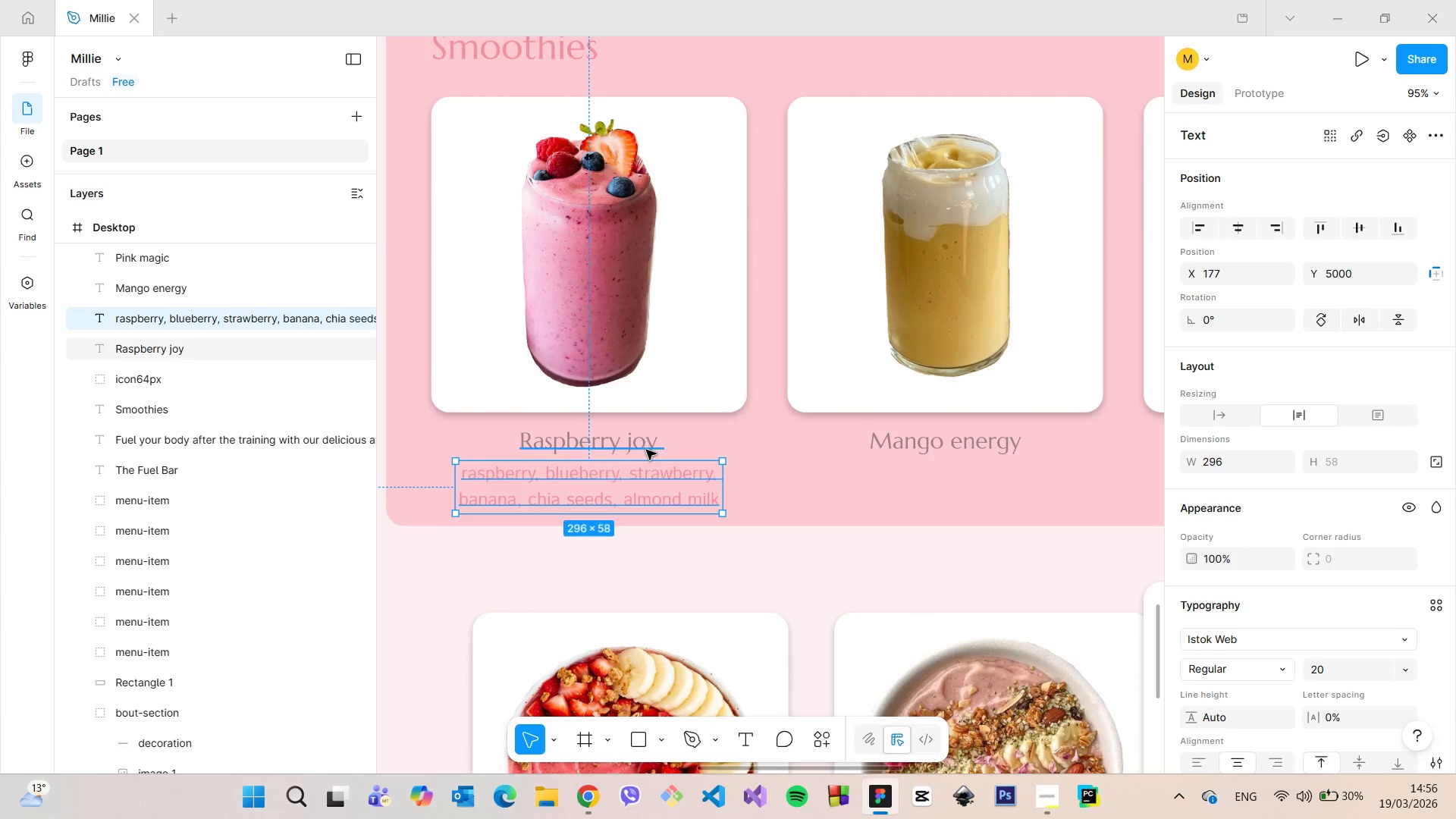 
hold_key(key=AltLeft, duration=1.5)
 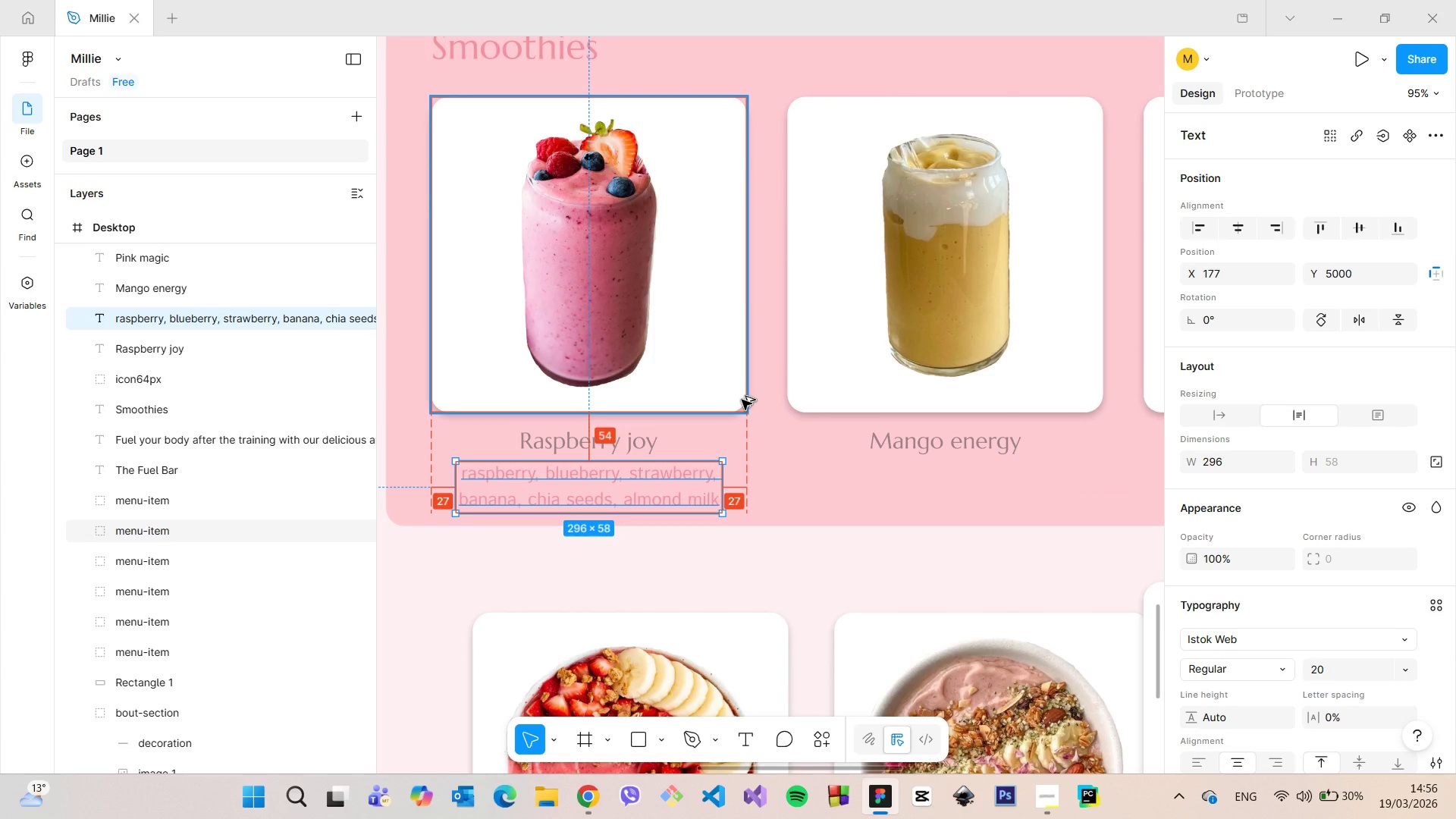 
key(Alt+AltLeft)
 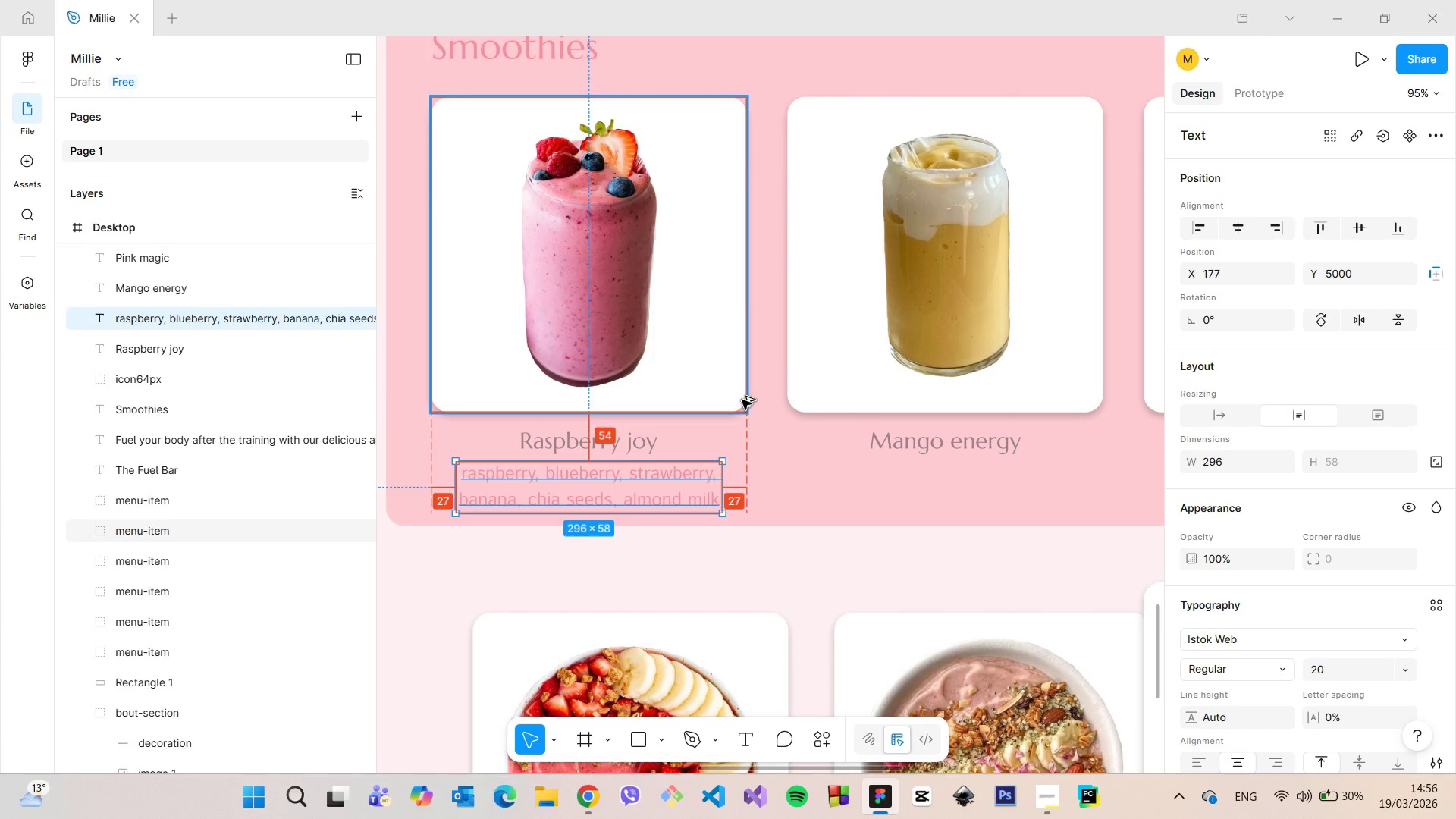 
key(Alt+AltLeft)
 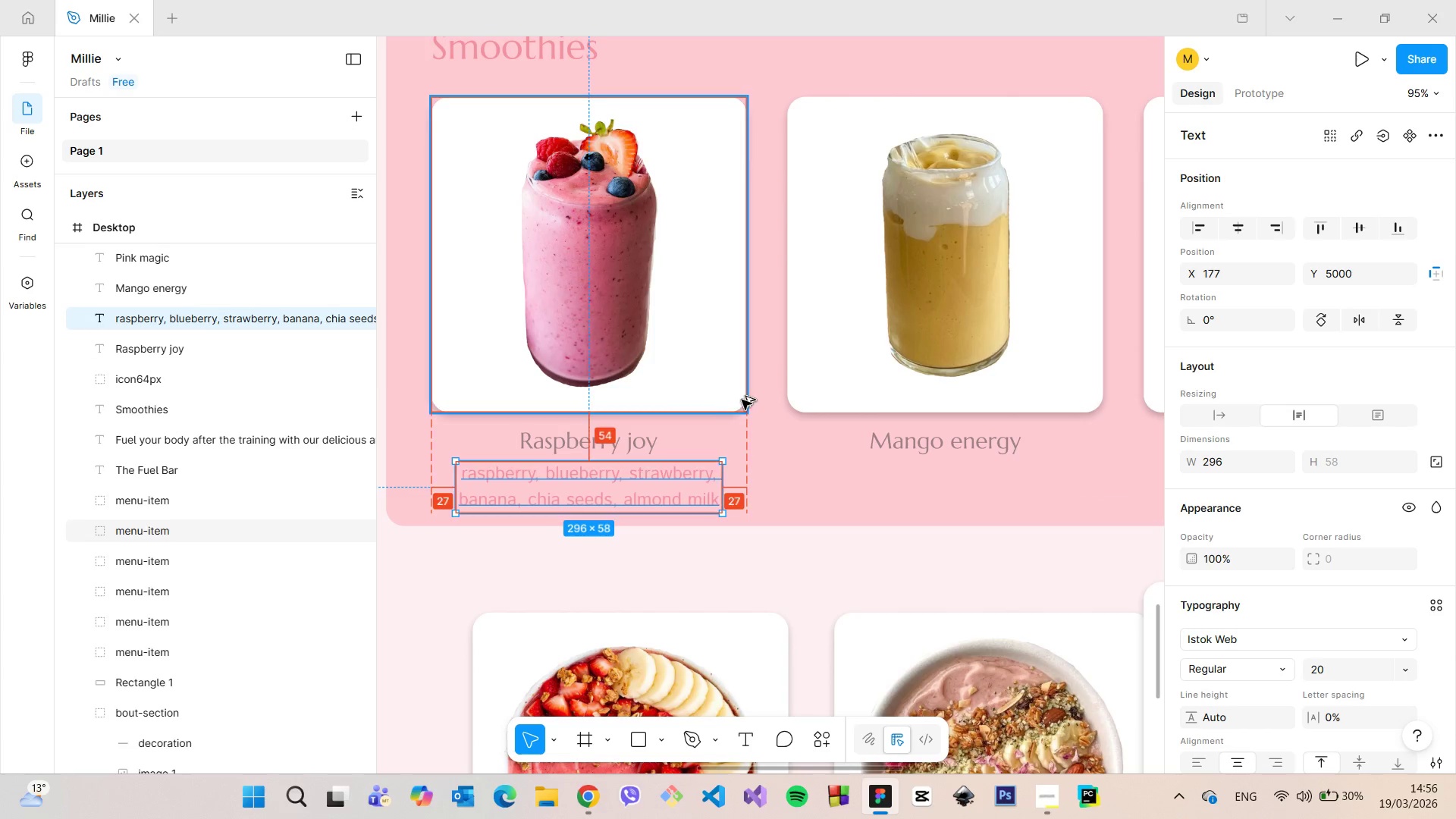 
key(Alt+AltLeft)
 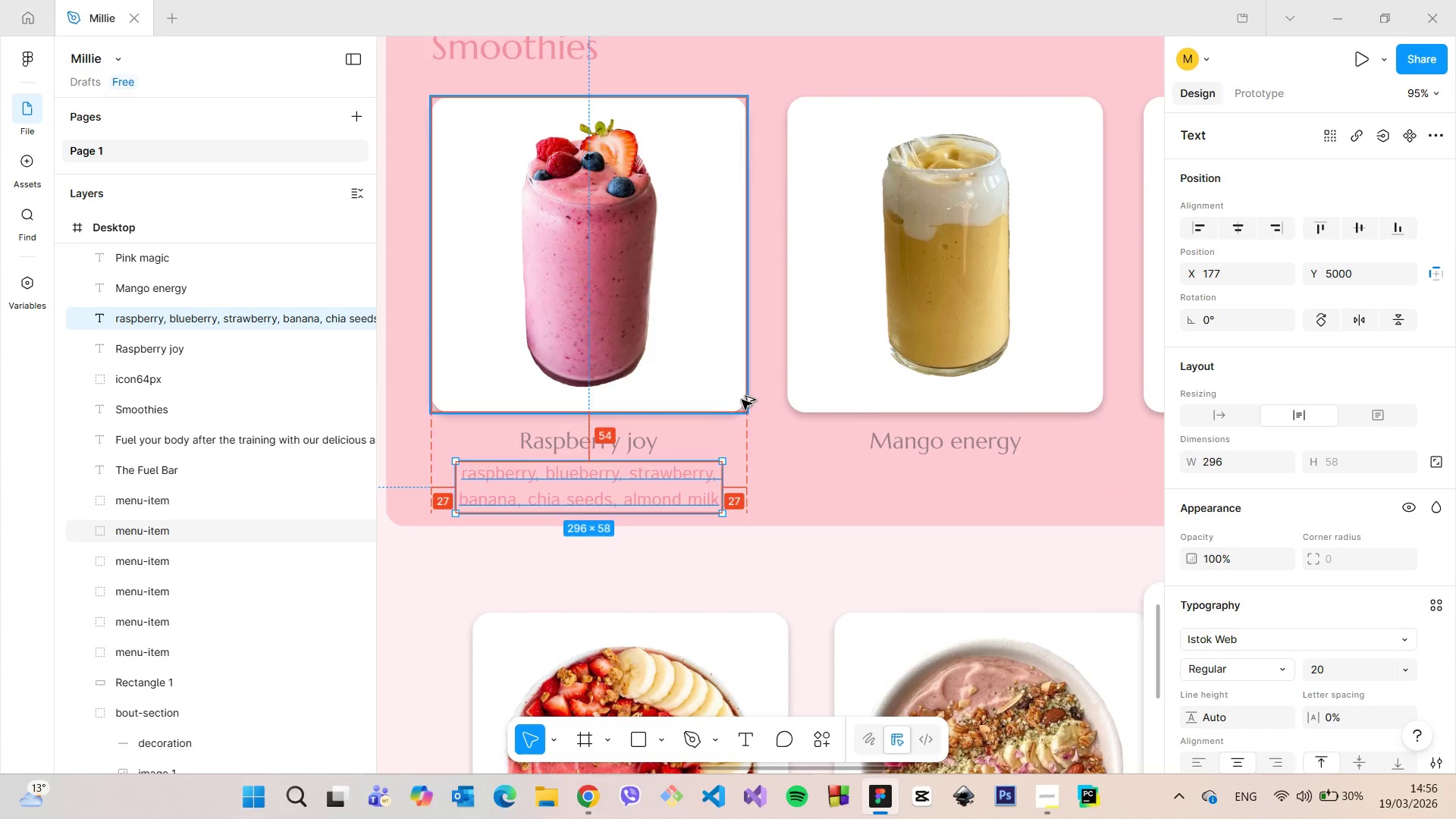 
key(Alt+AltLeft)
 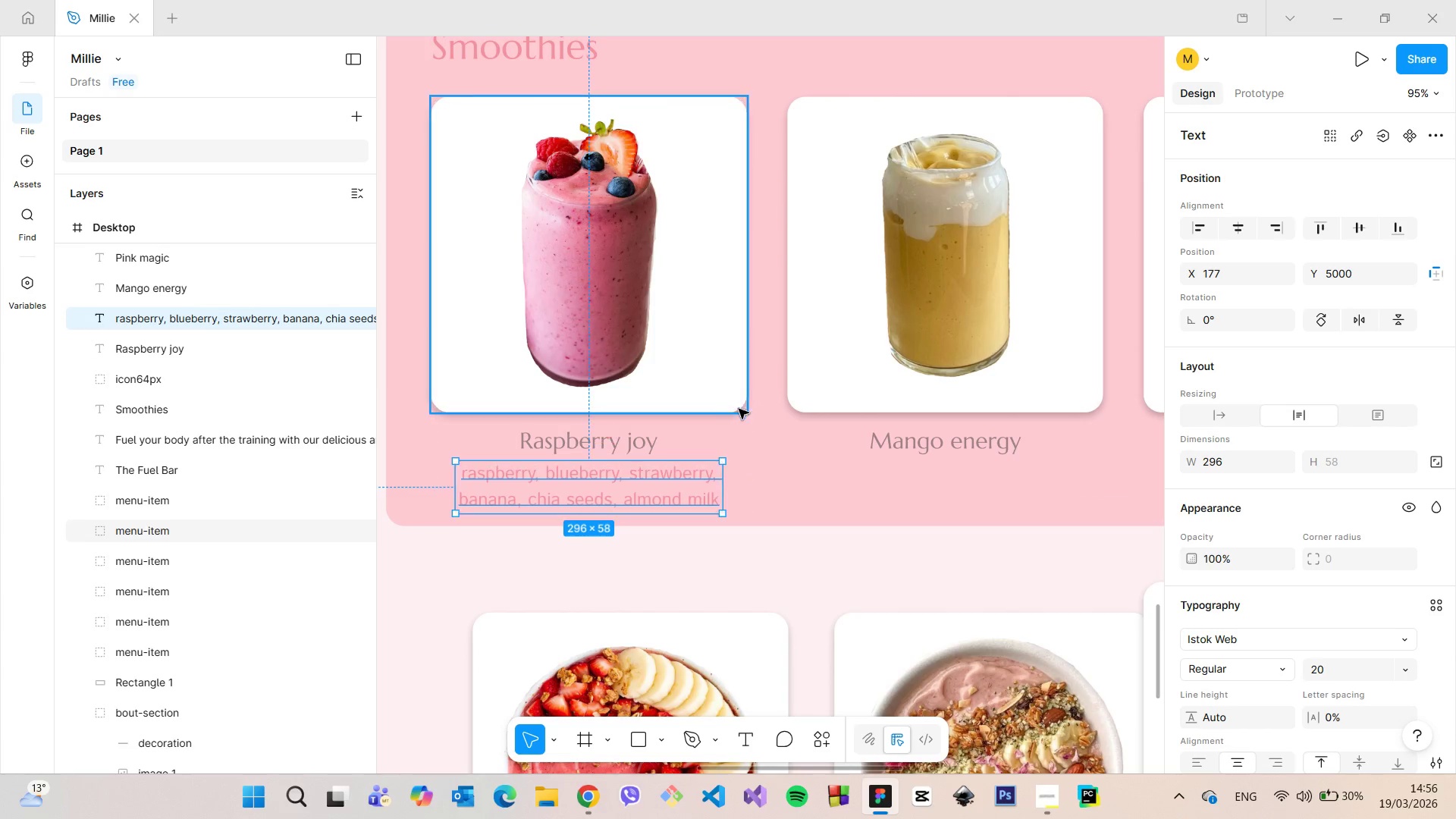 
key(Alt+AltLeft)
 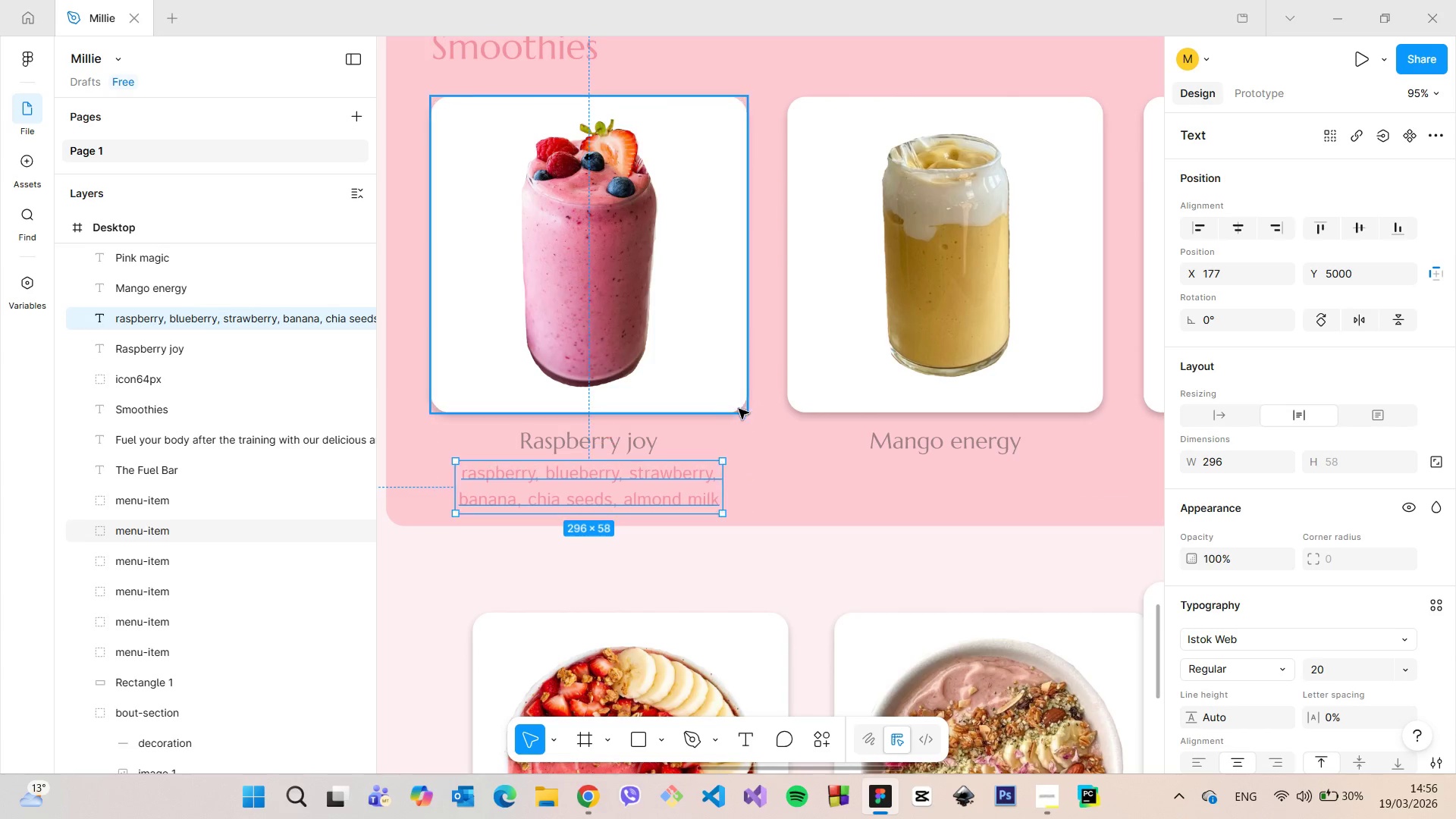 
key(Alt+AltLeft)
 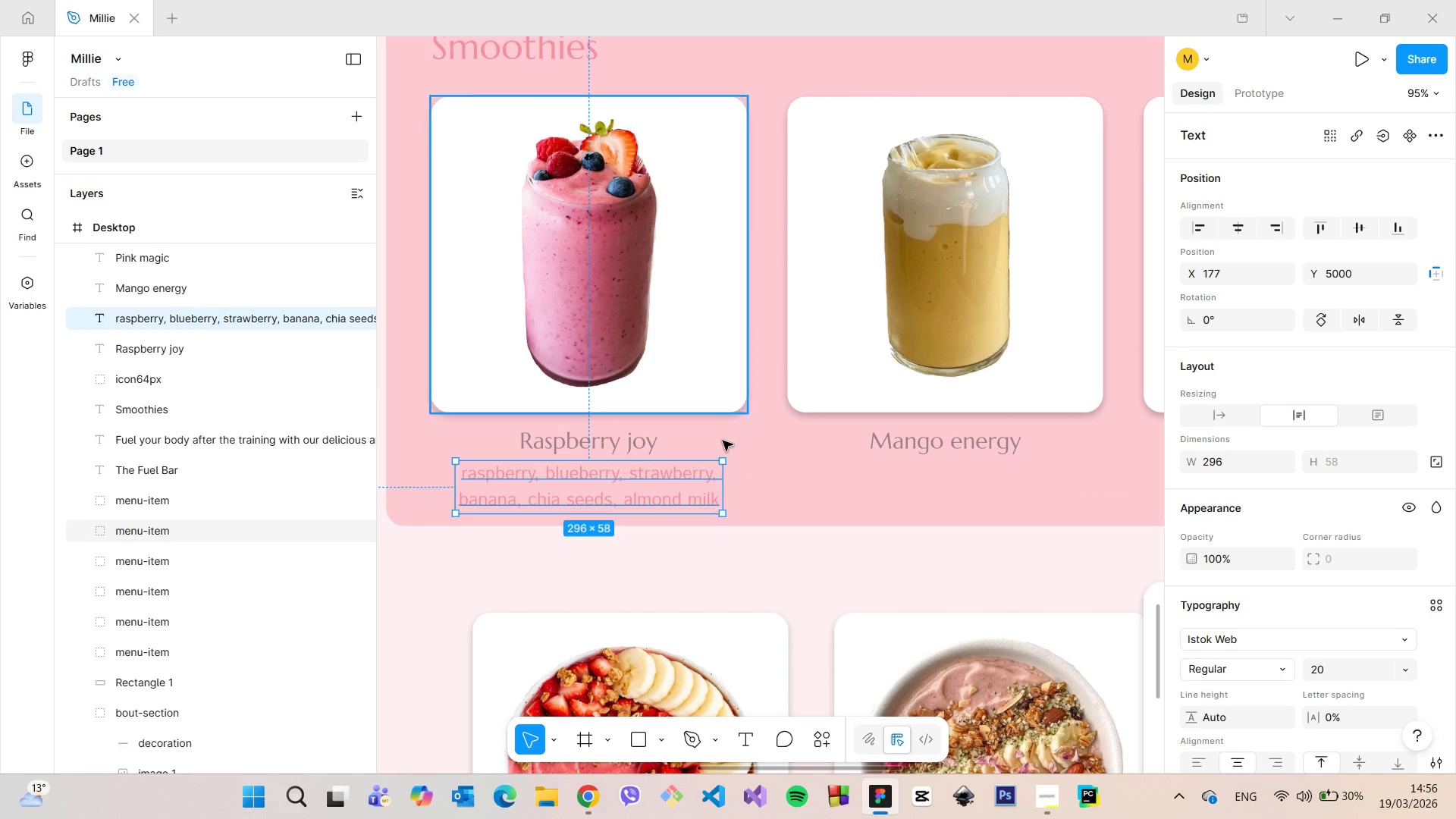 
key(Alt+AltLeft)
 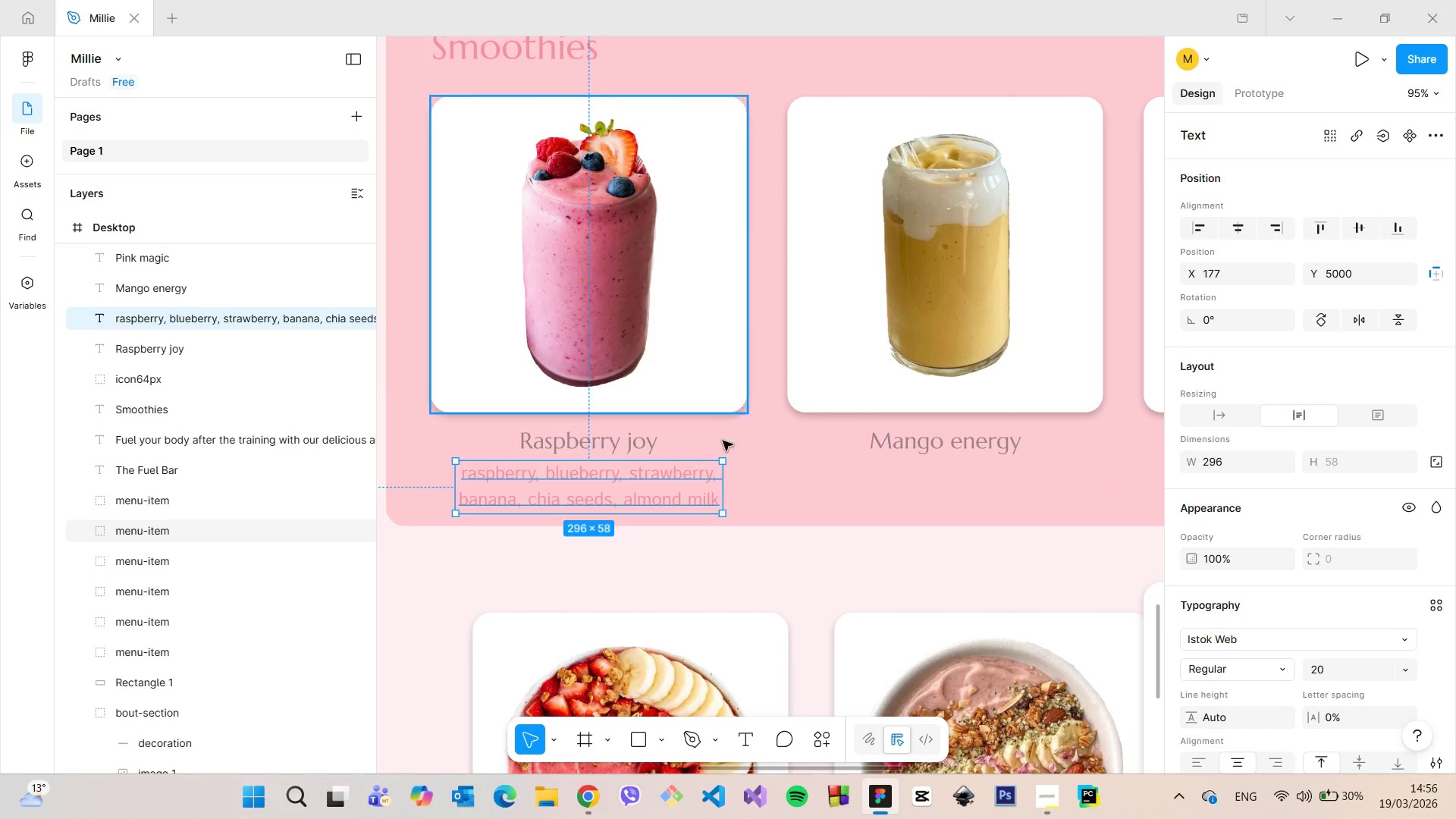 
key(Alt+AltLeft)
 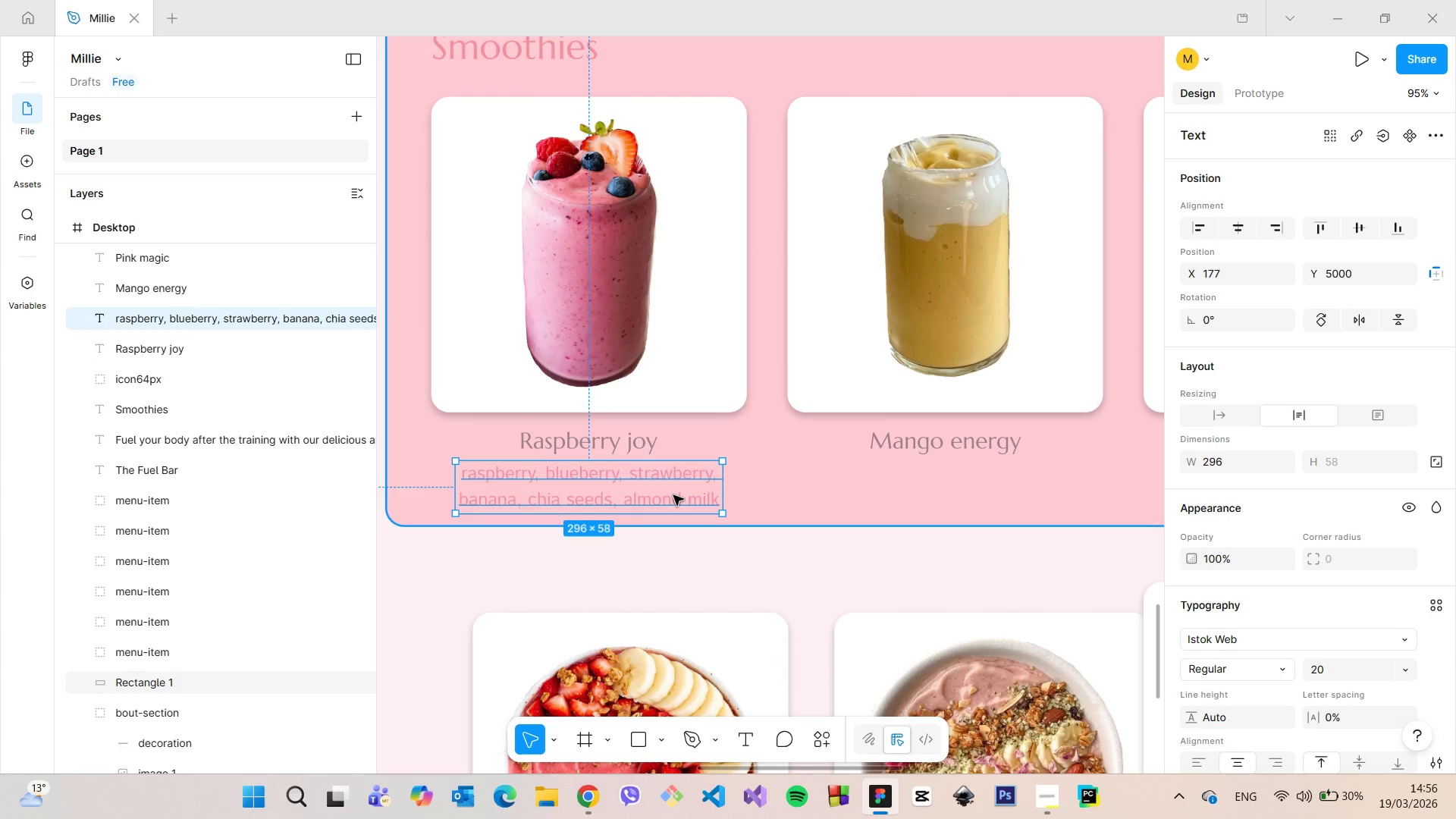 
key(Alt+AltLeft)
 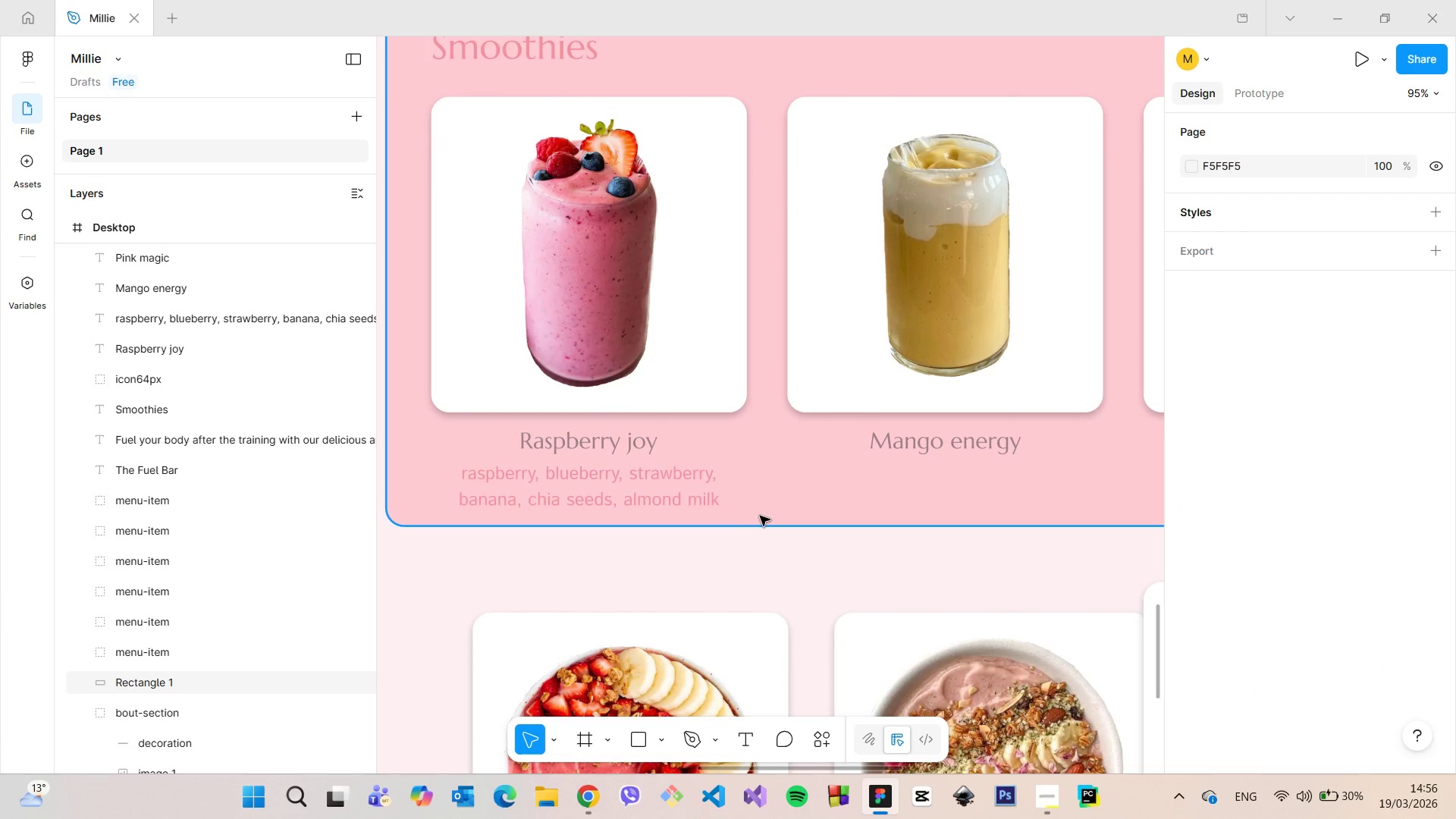 
left_click([761, 516])
 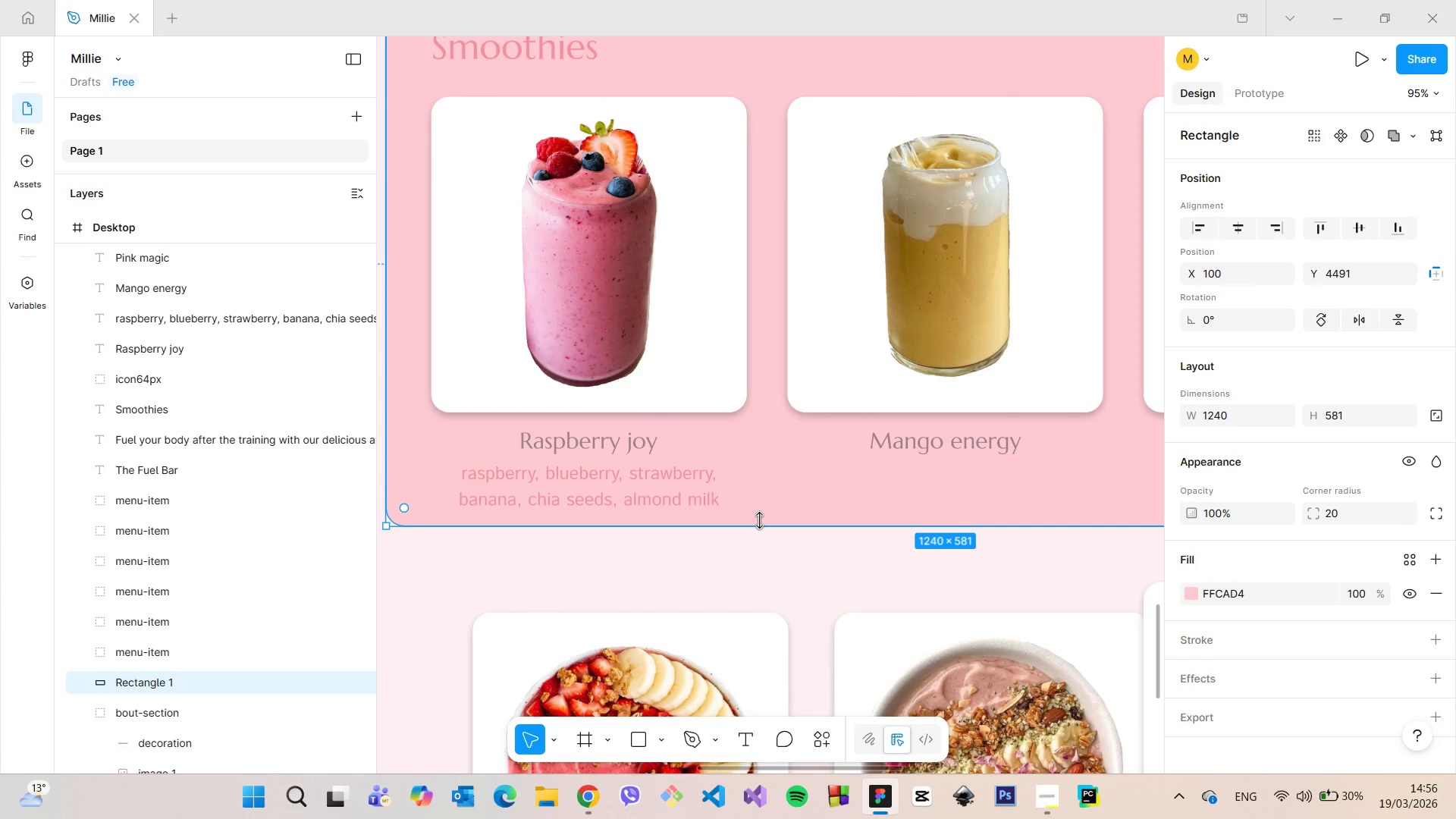 
left_click_drag(start_coordinate=[759, 520], to_coordinate=[760, 551])
 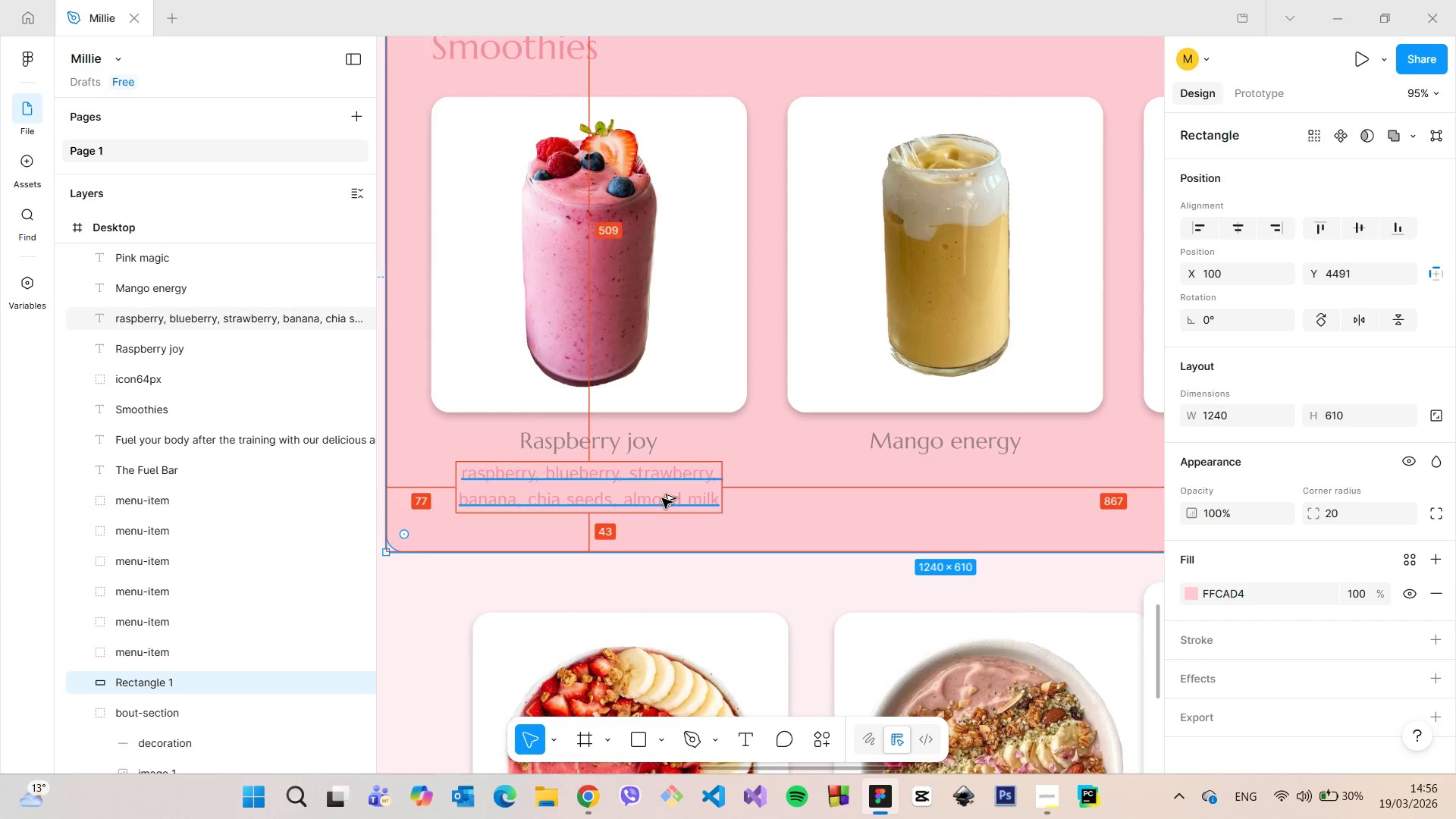 
hold_key(key=AltLeft, duration=0.89)
 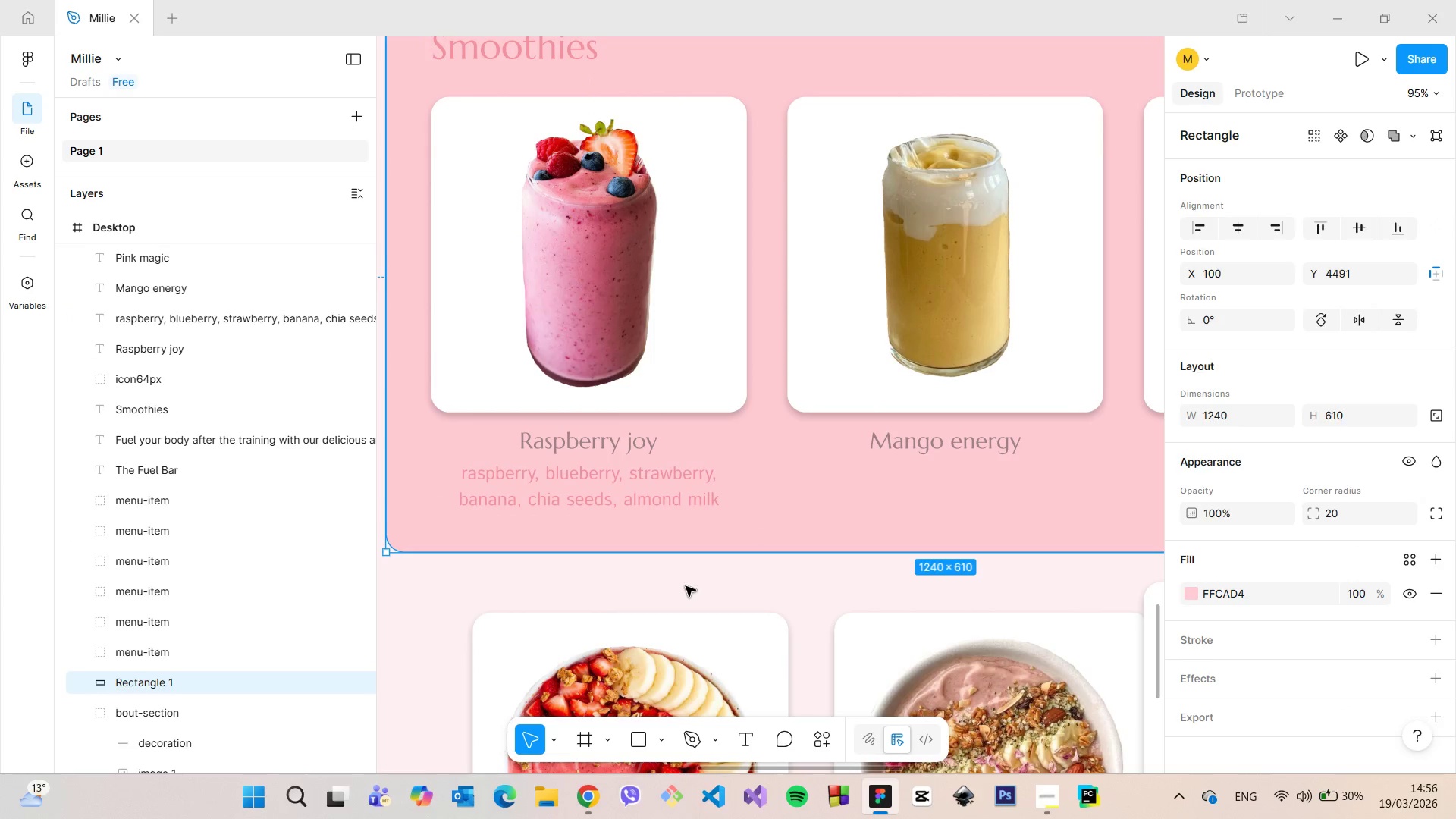 
left_click([686, 586])
 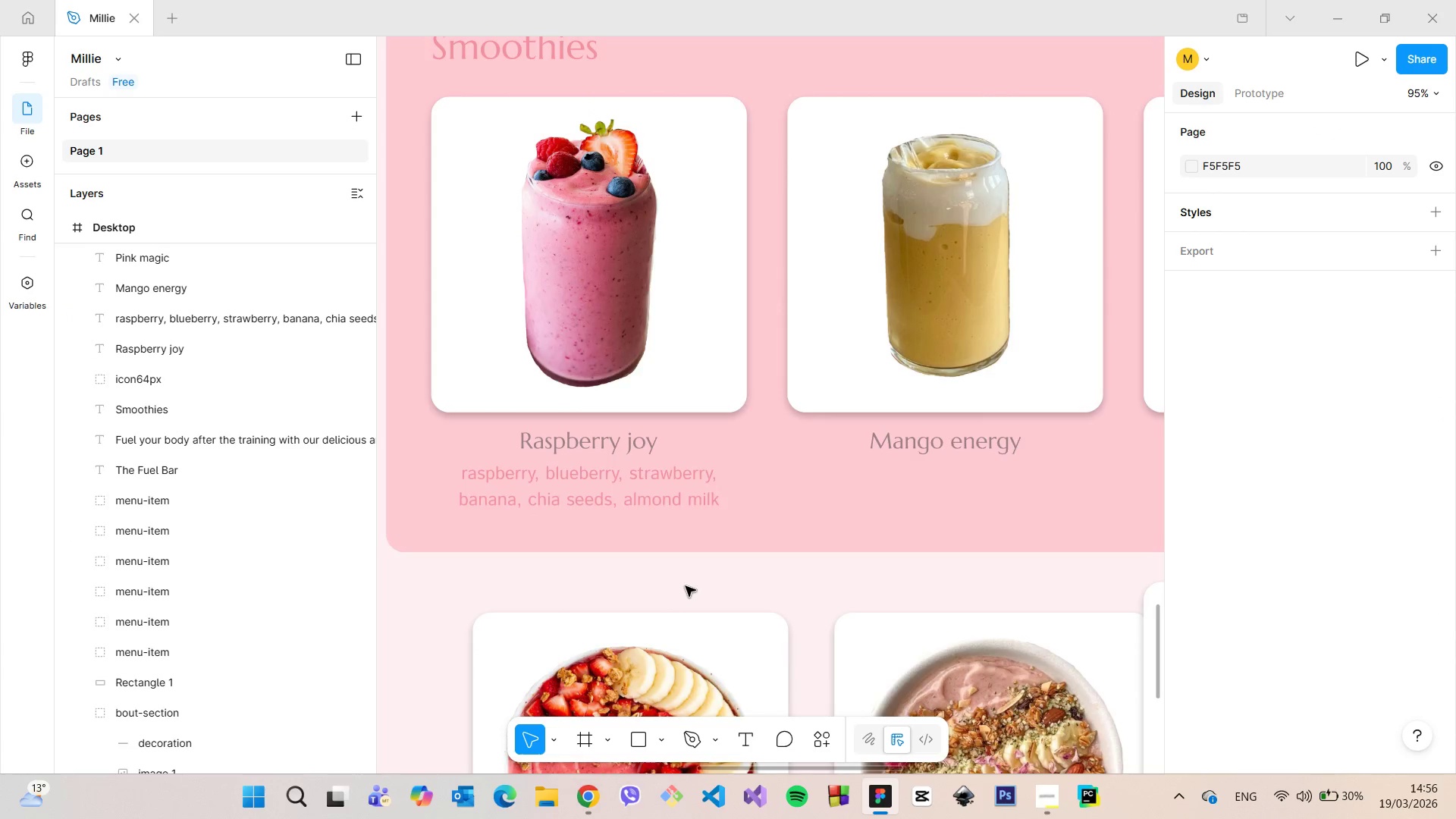 
scroll: coordinate [686, 586], scroll_direction: down, amount: 6.0
 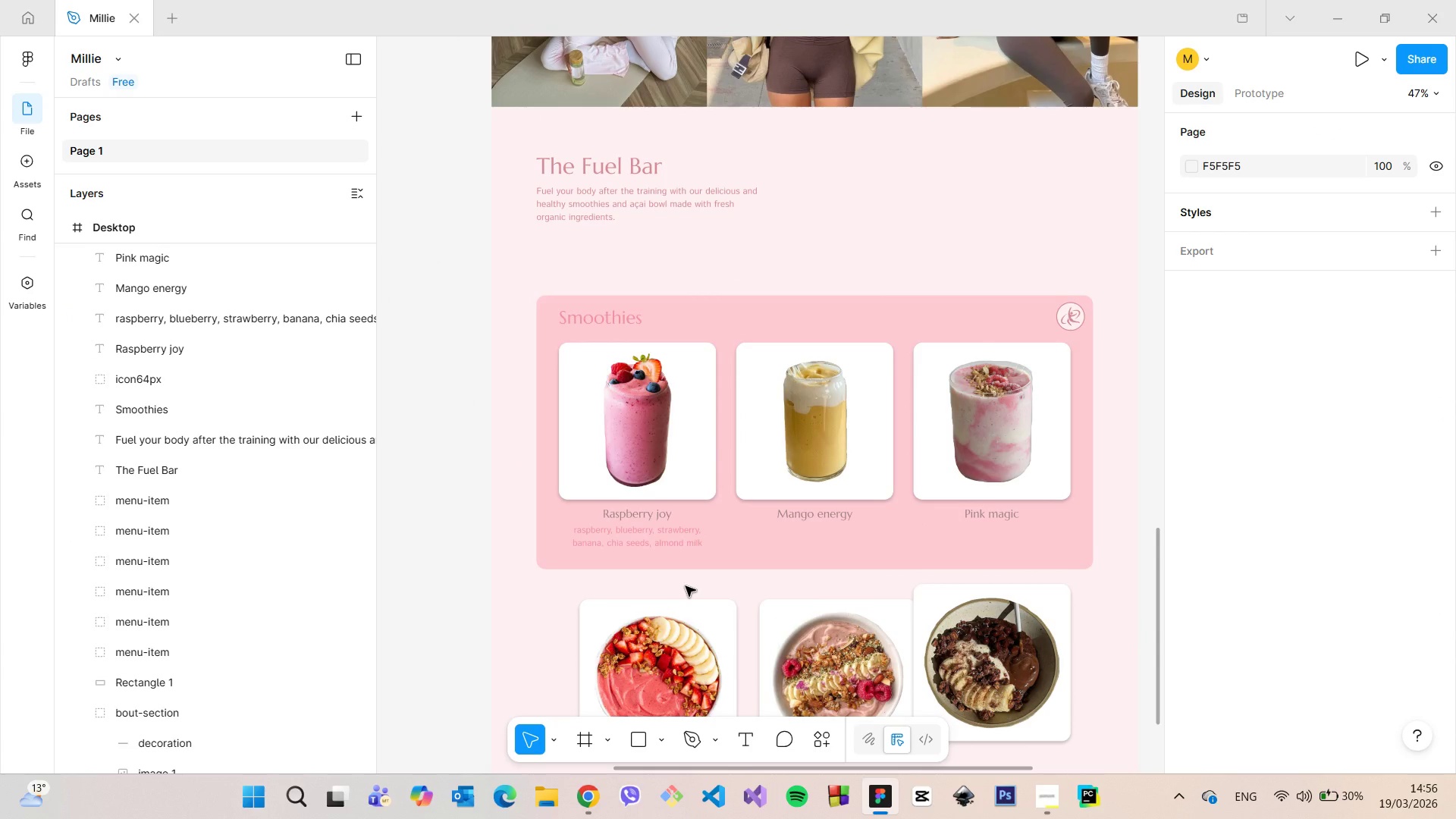 
scroll: coordinate [686, 586], scroll_direction: up, amount: 3.0
 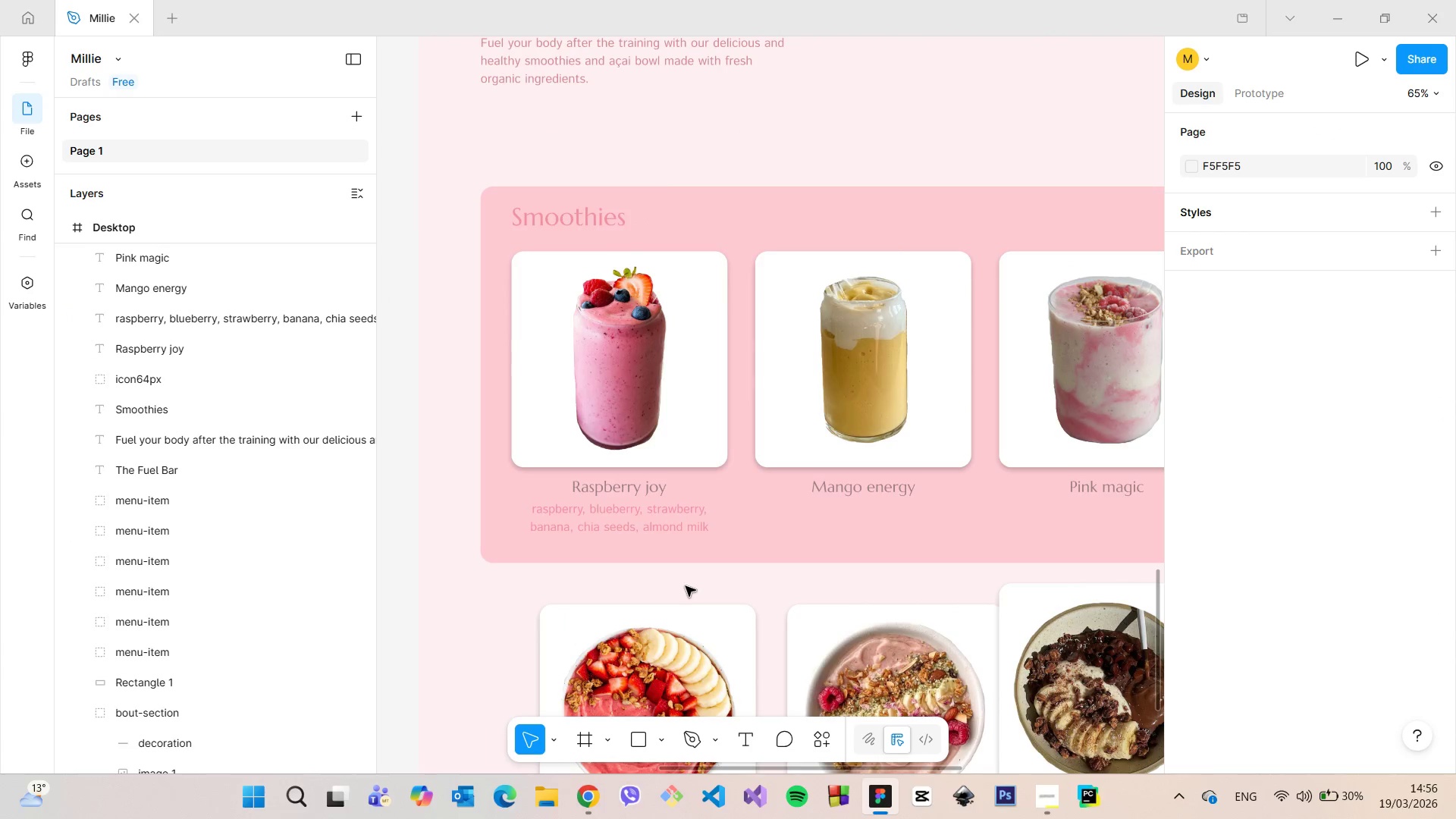 
scroll: coordinate [686, 586], scroll_direction: down, amount: 2.0
 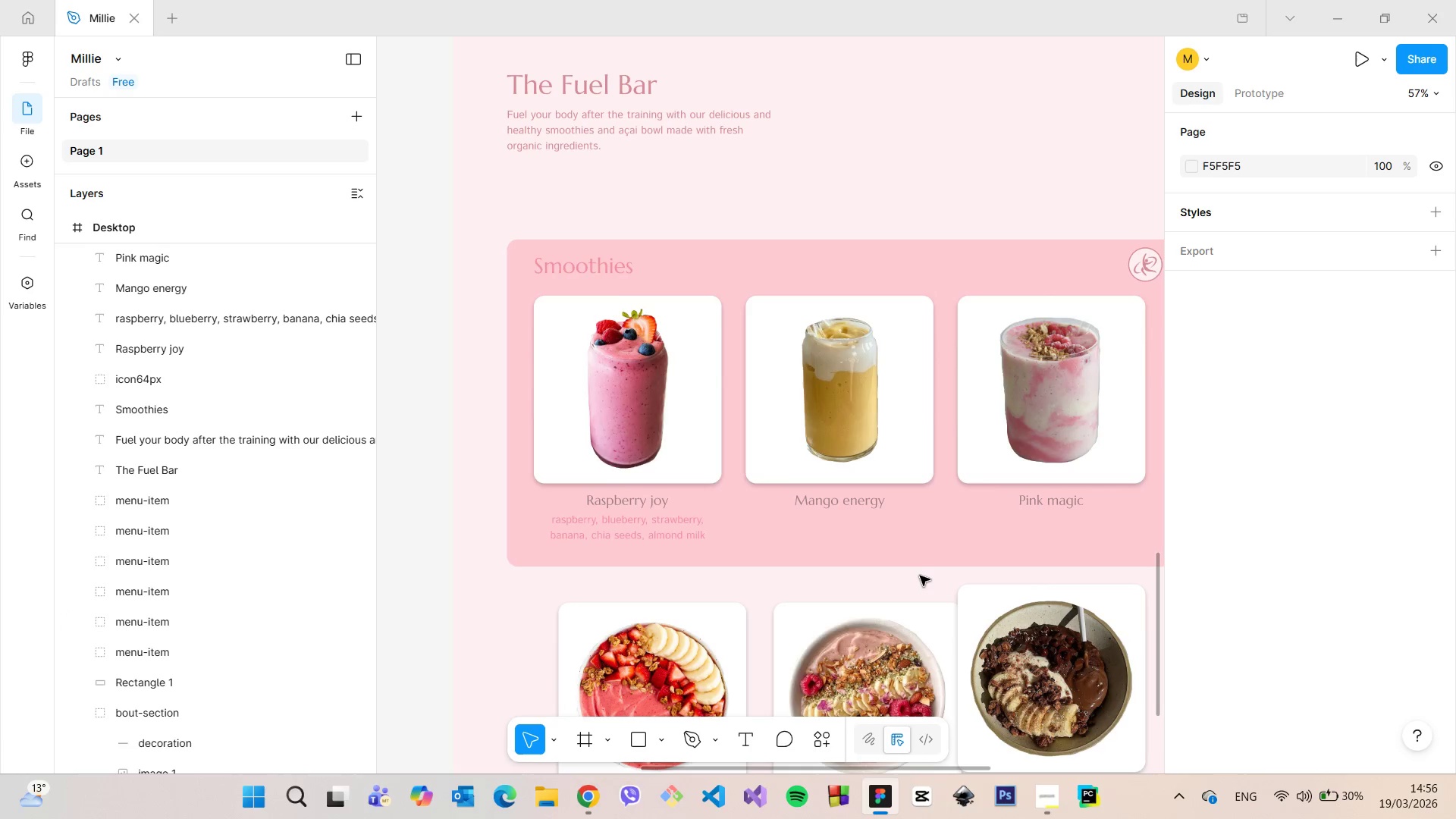 
scroll: coordinate [920, 576], scroll_direction: up, amount: 3.0
 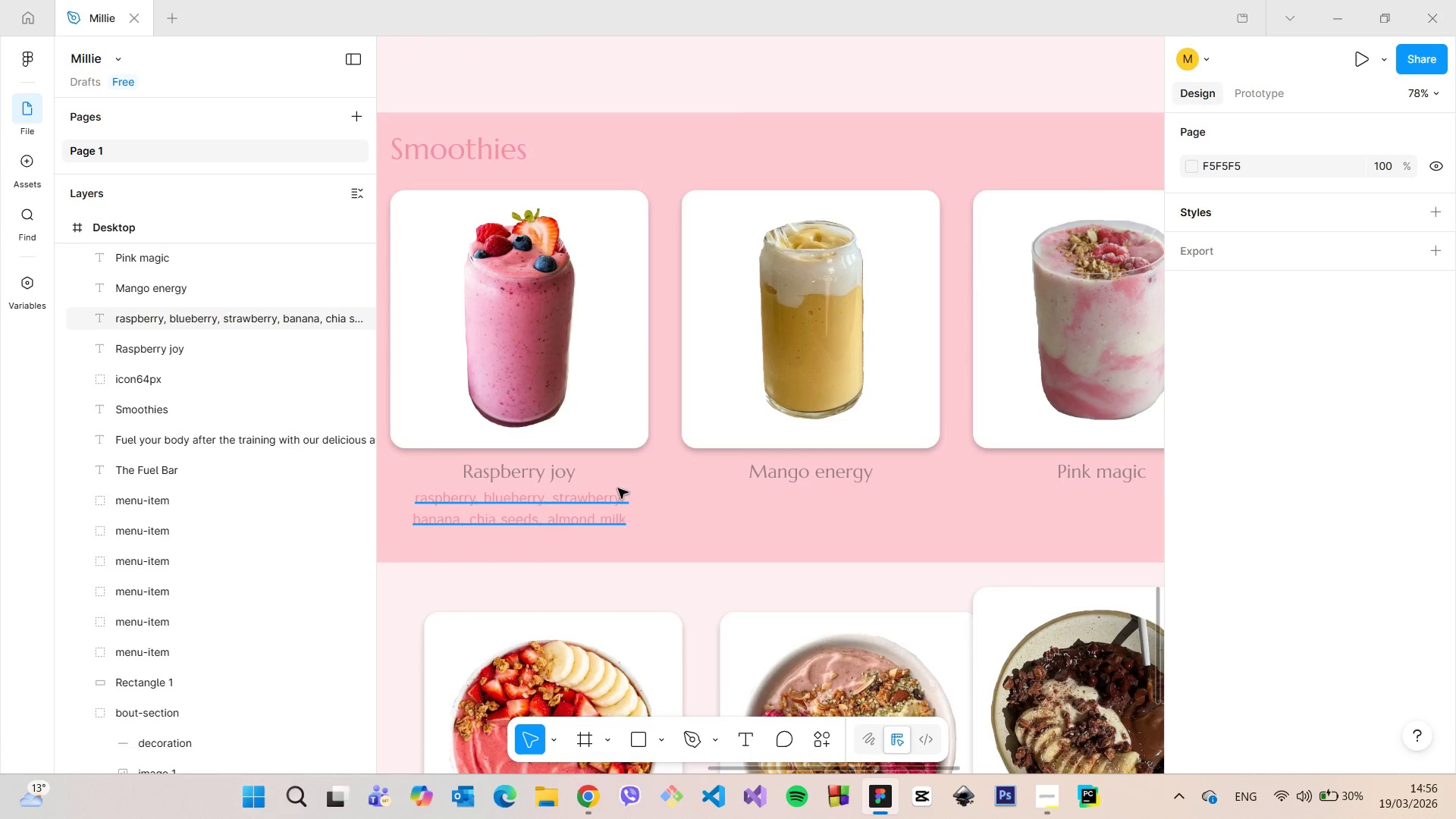 
left_click([599, 504])
 